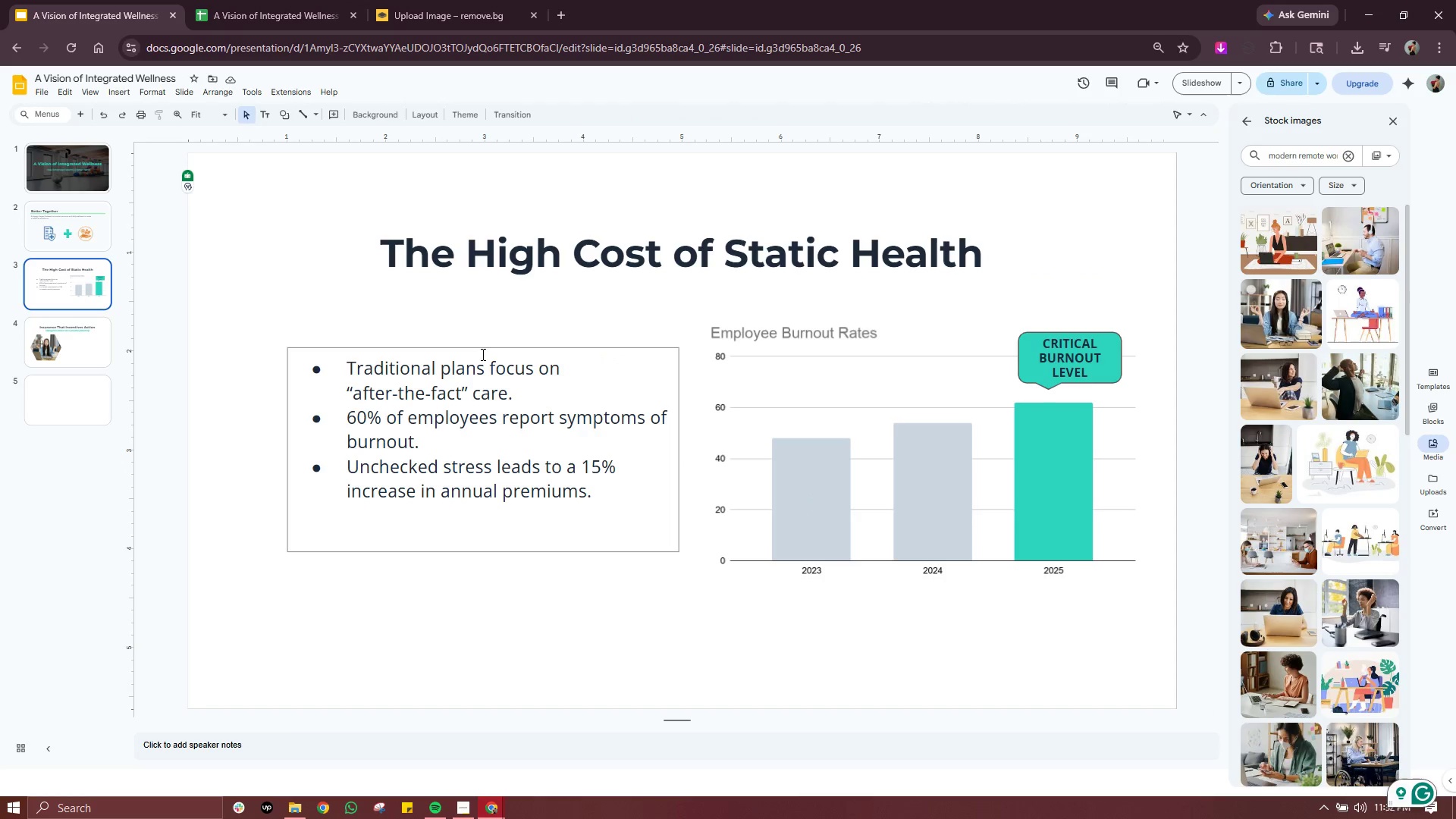 
left_click([485, 350])
 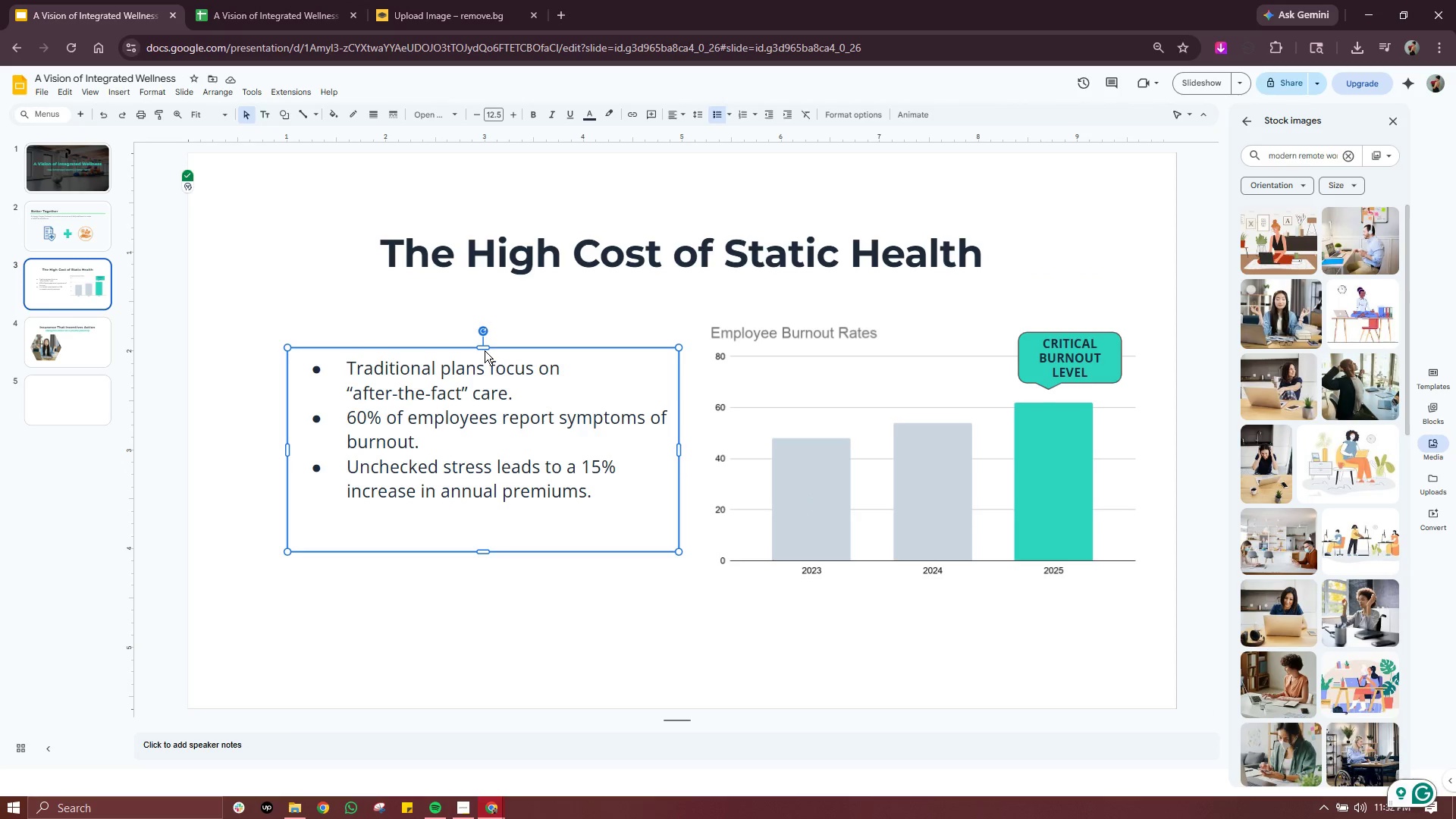 
key(Control+C)
 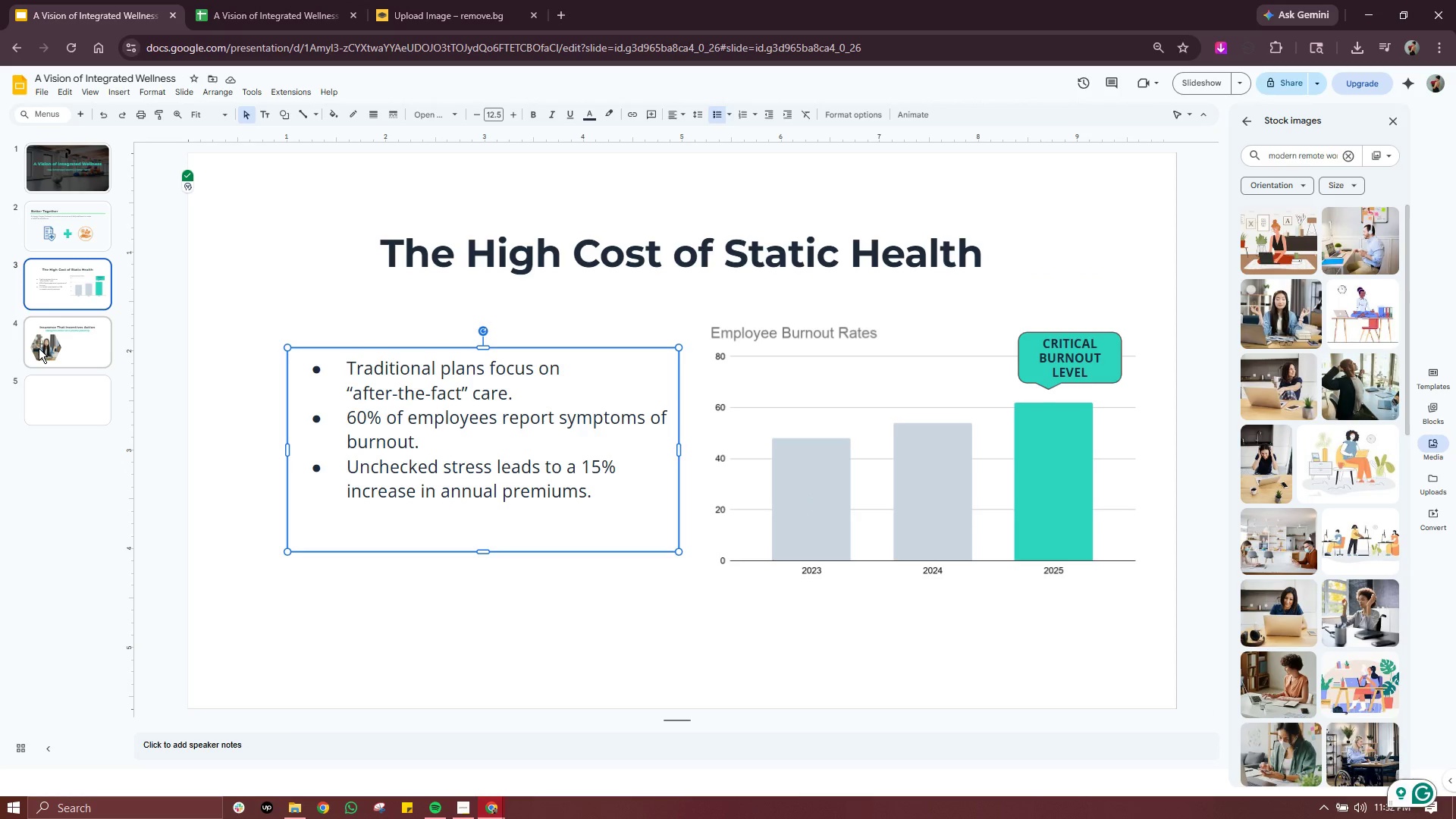 
left_click([38, 348])
 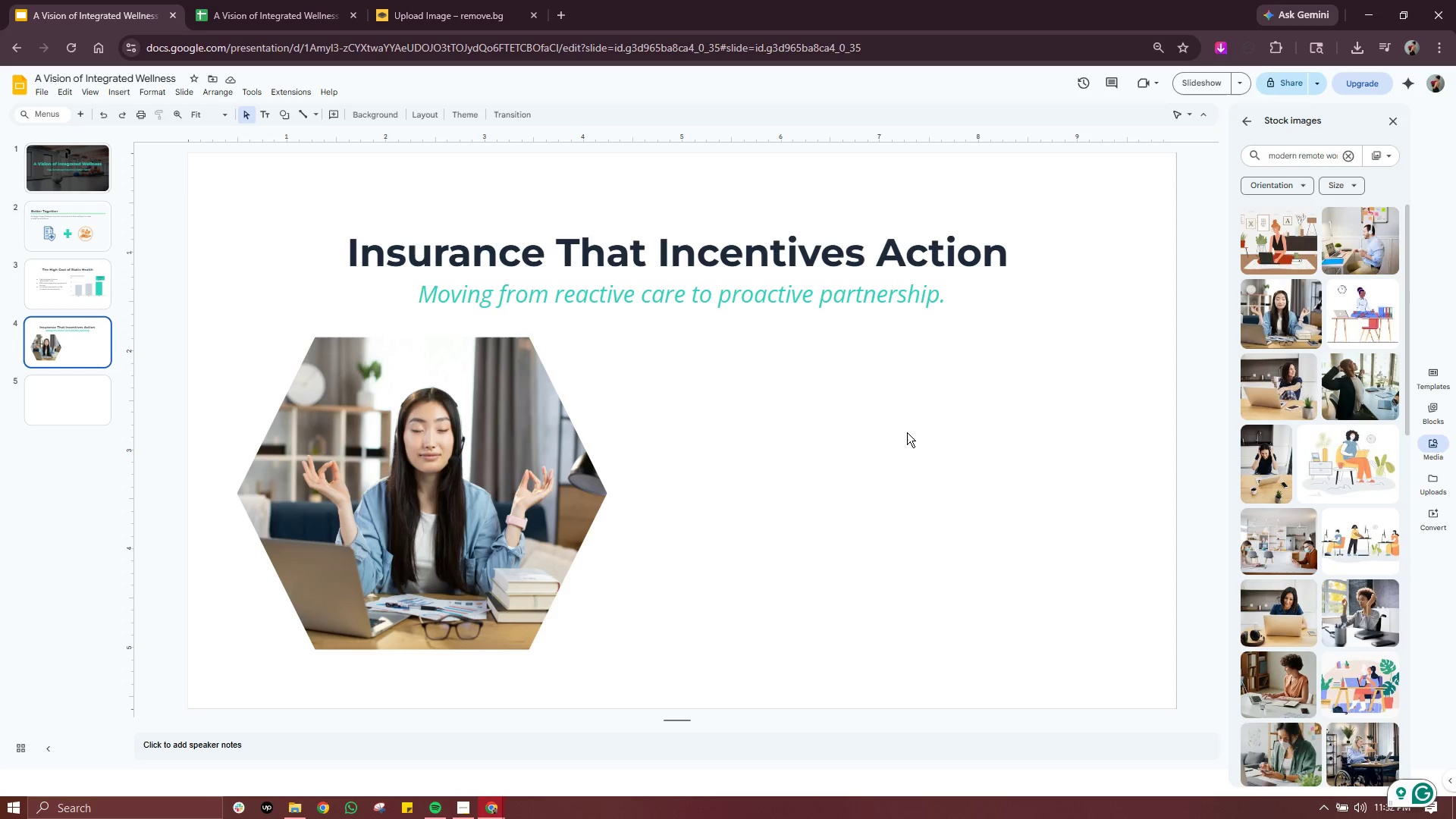 
left_click([859, 424])
 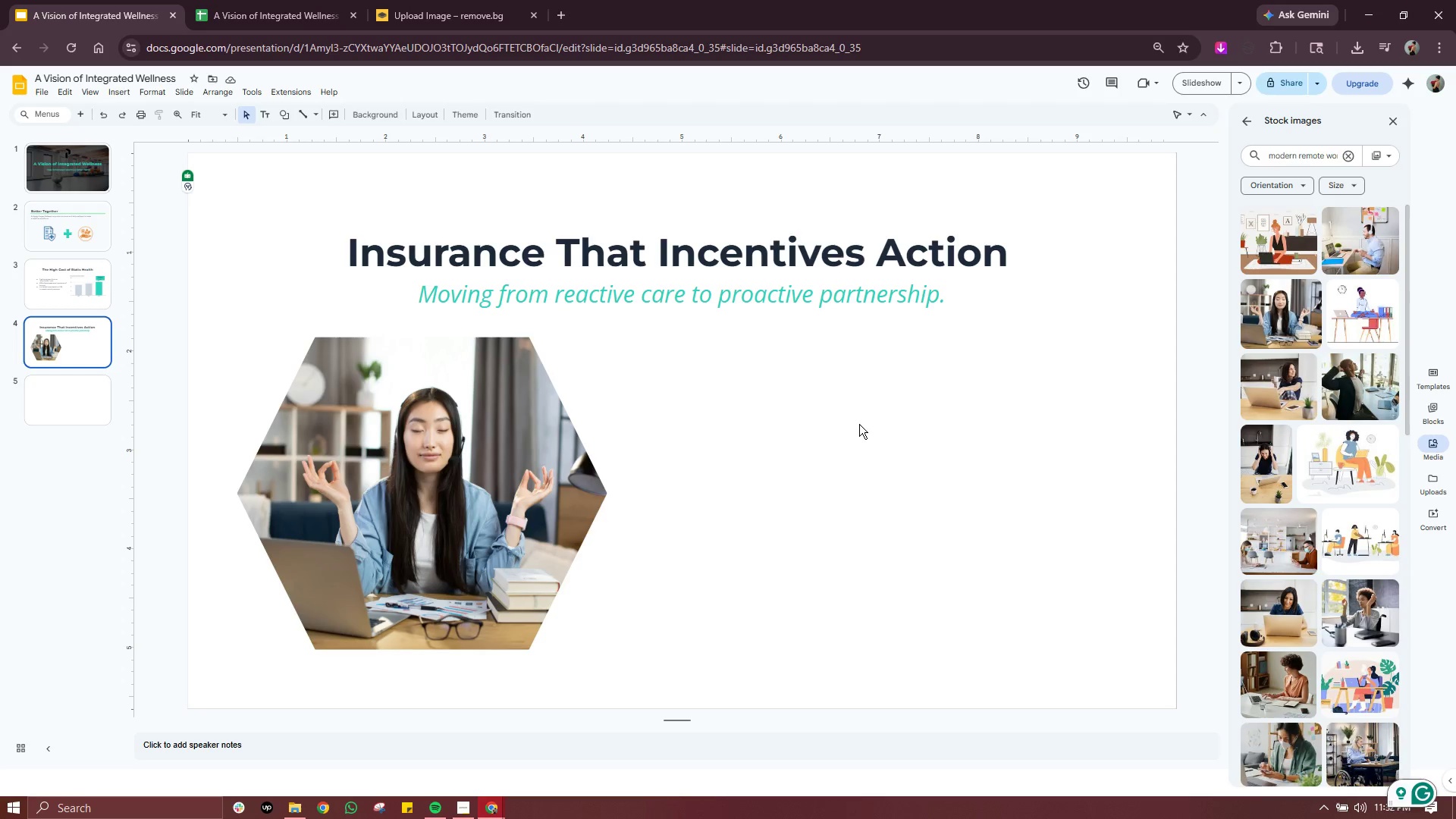 
key(Control+ControlLeft)
 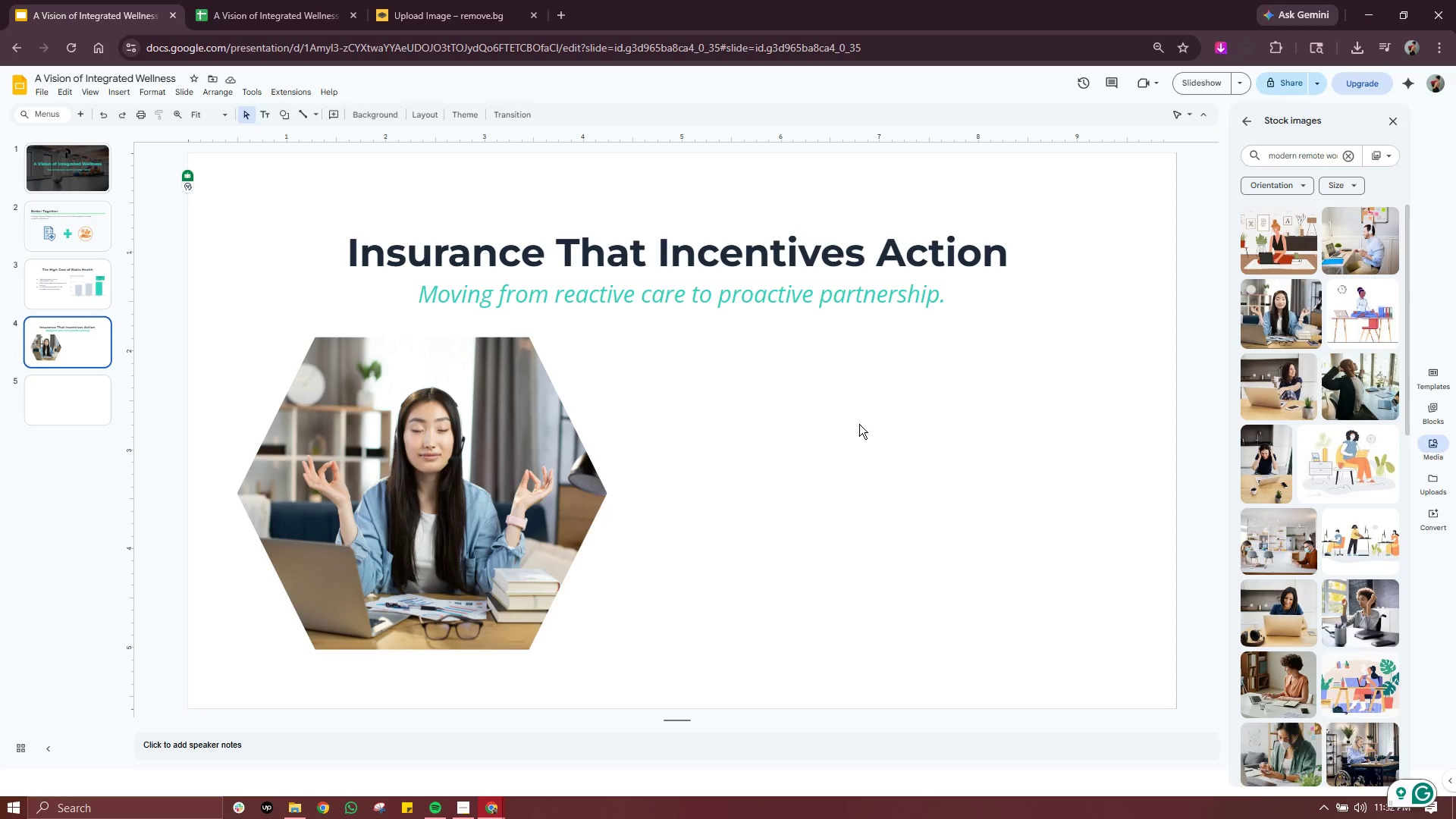 
key(Control+V)
 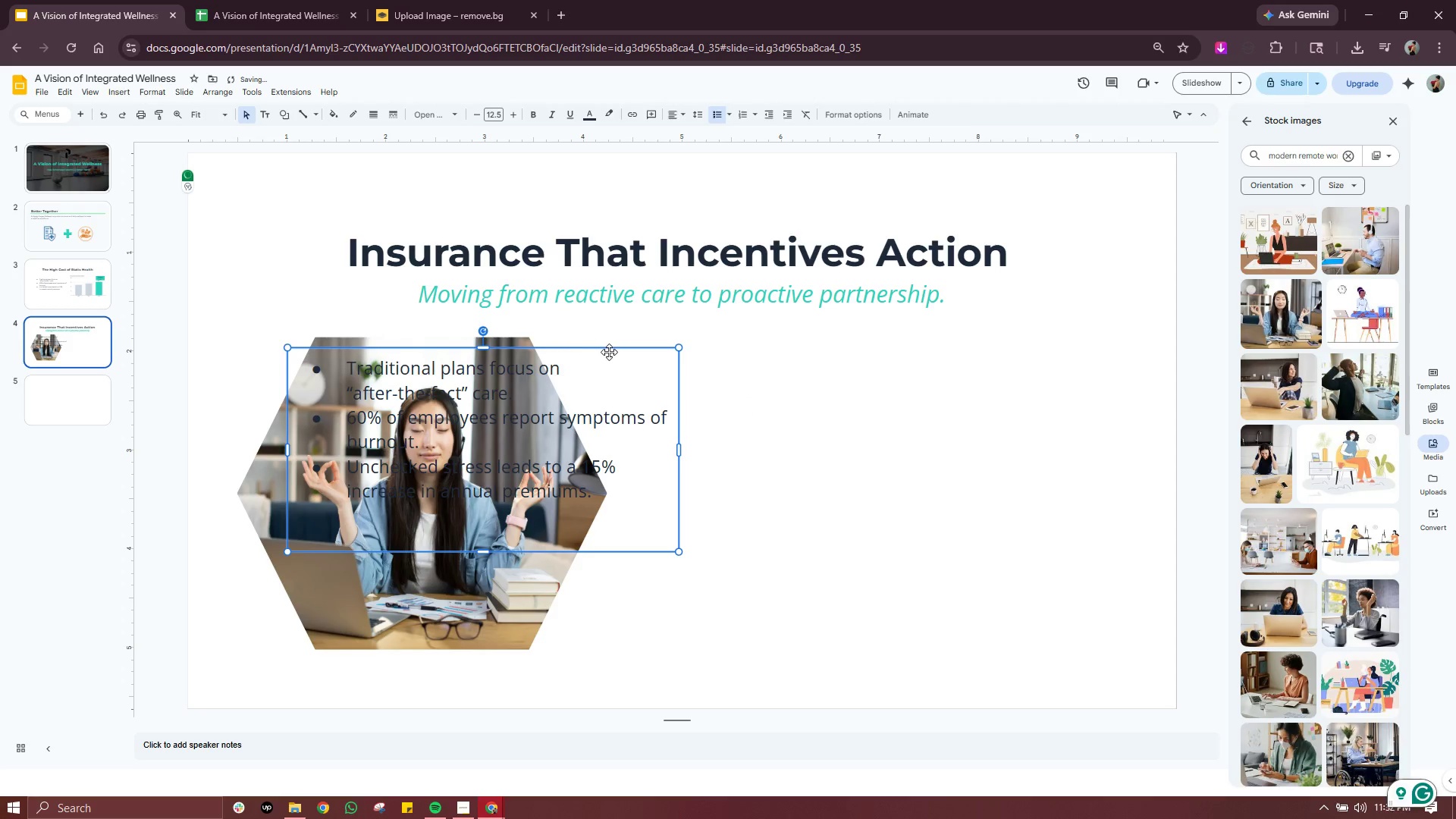 
left_click_drag(start_coordinate=[610, 350], to_coordinate=[1059, 391])
 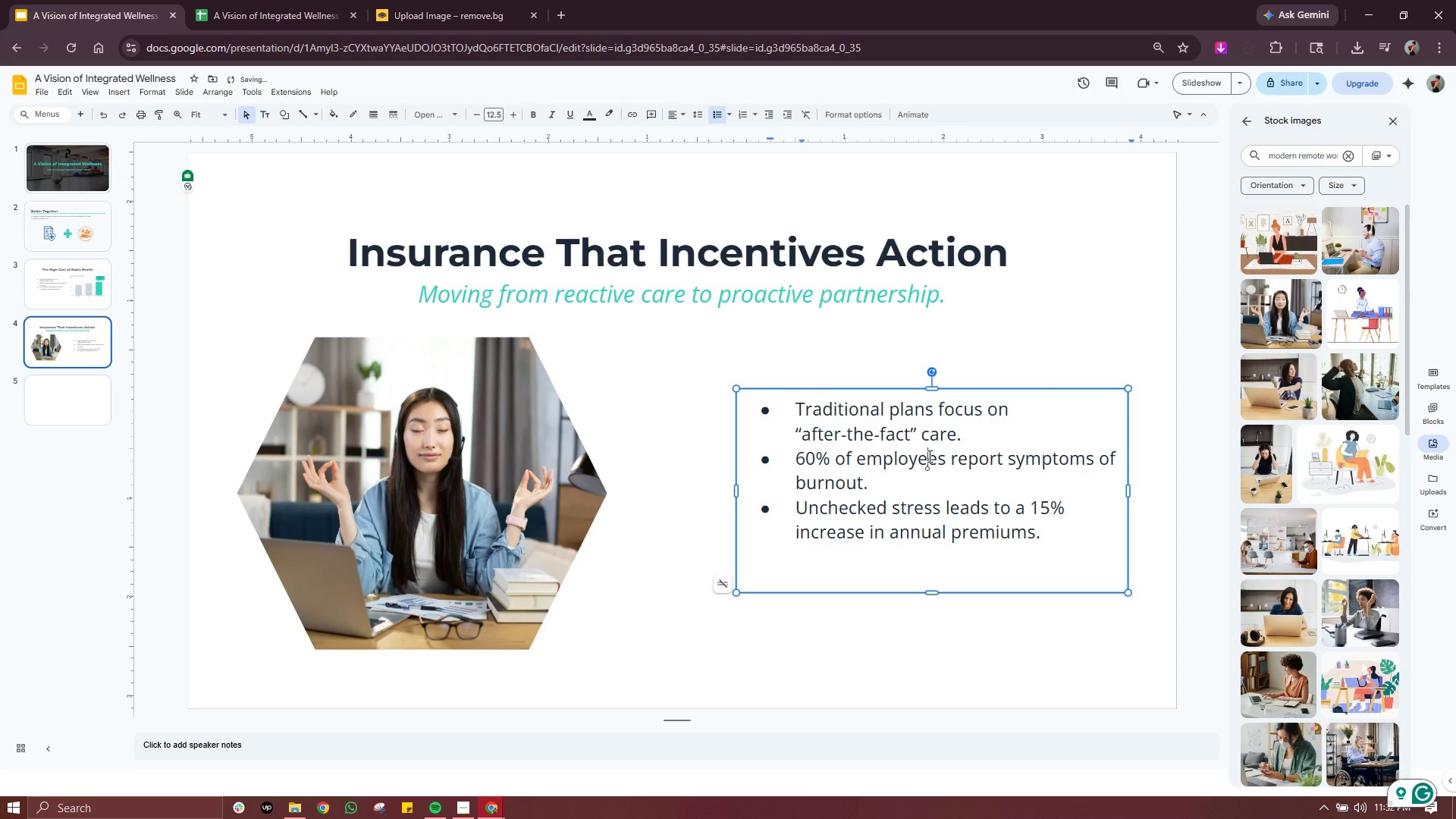 
double_click([928, 456])
 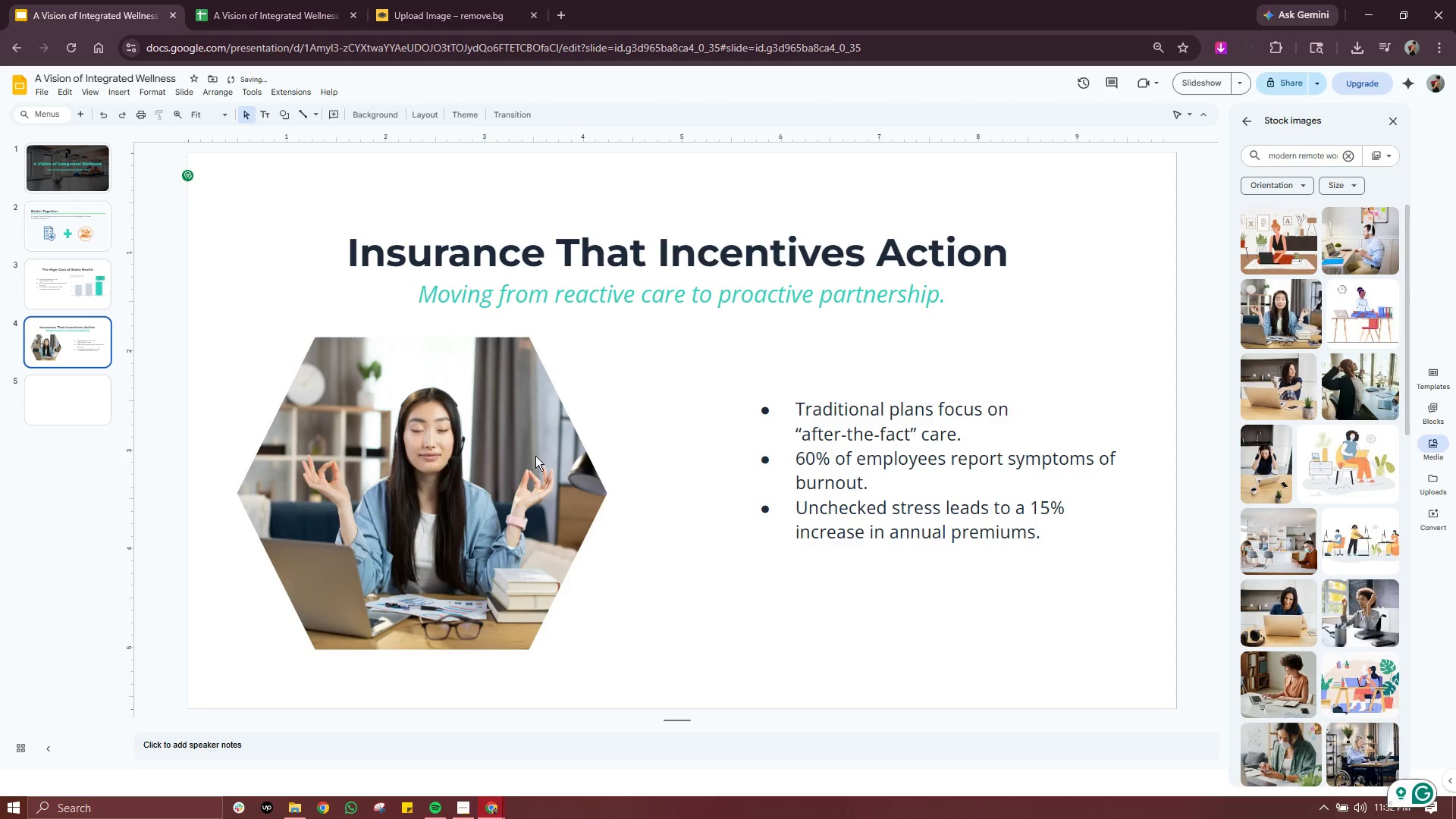 
double_click([447, 458])
 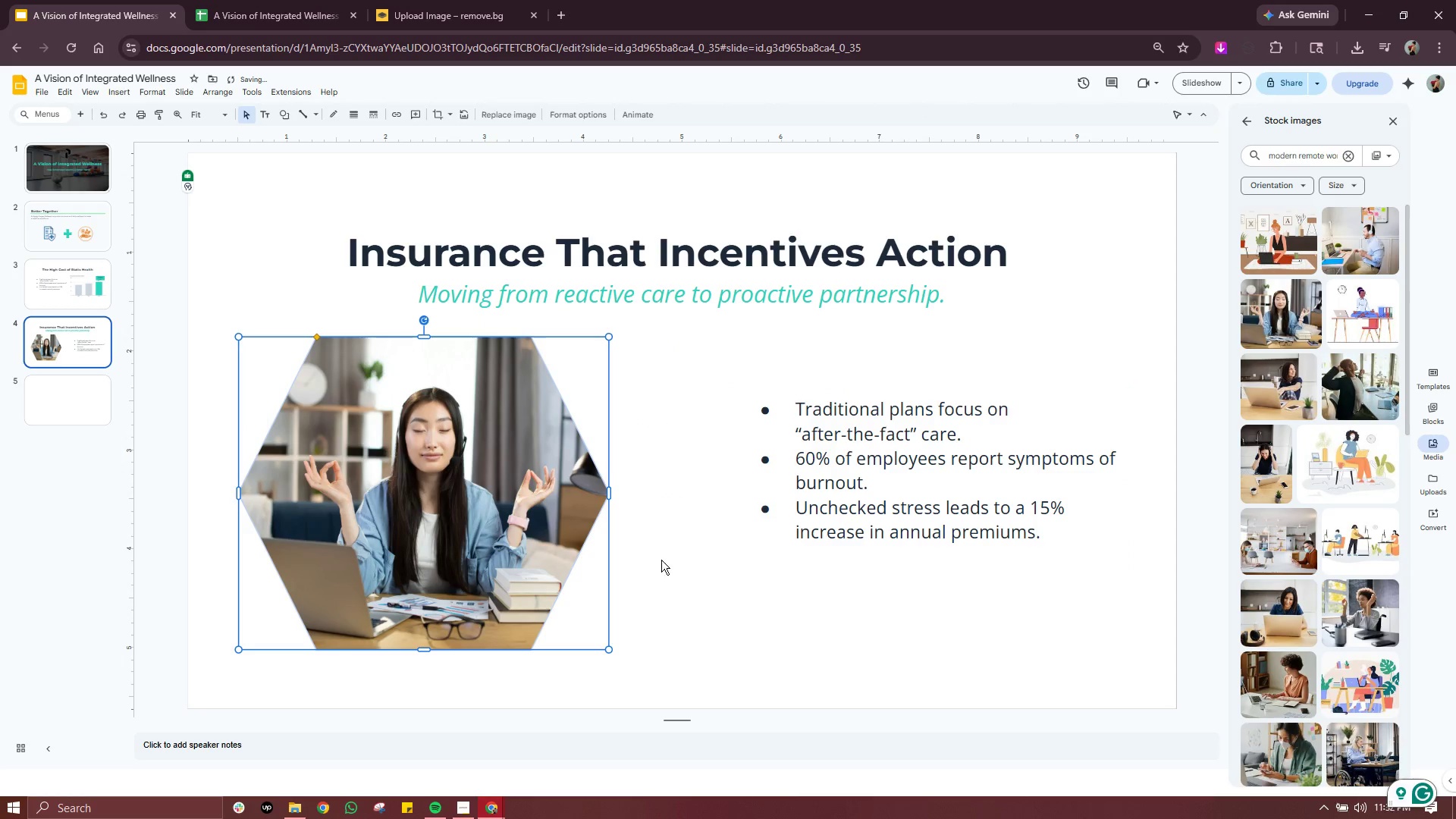 
left_click_drag(start_coordinate=[609, 653], to_coordinate=[629, 670])
 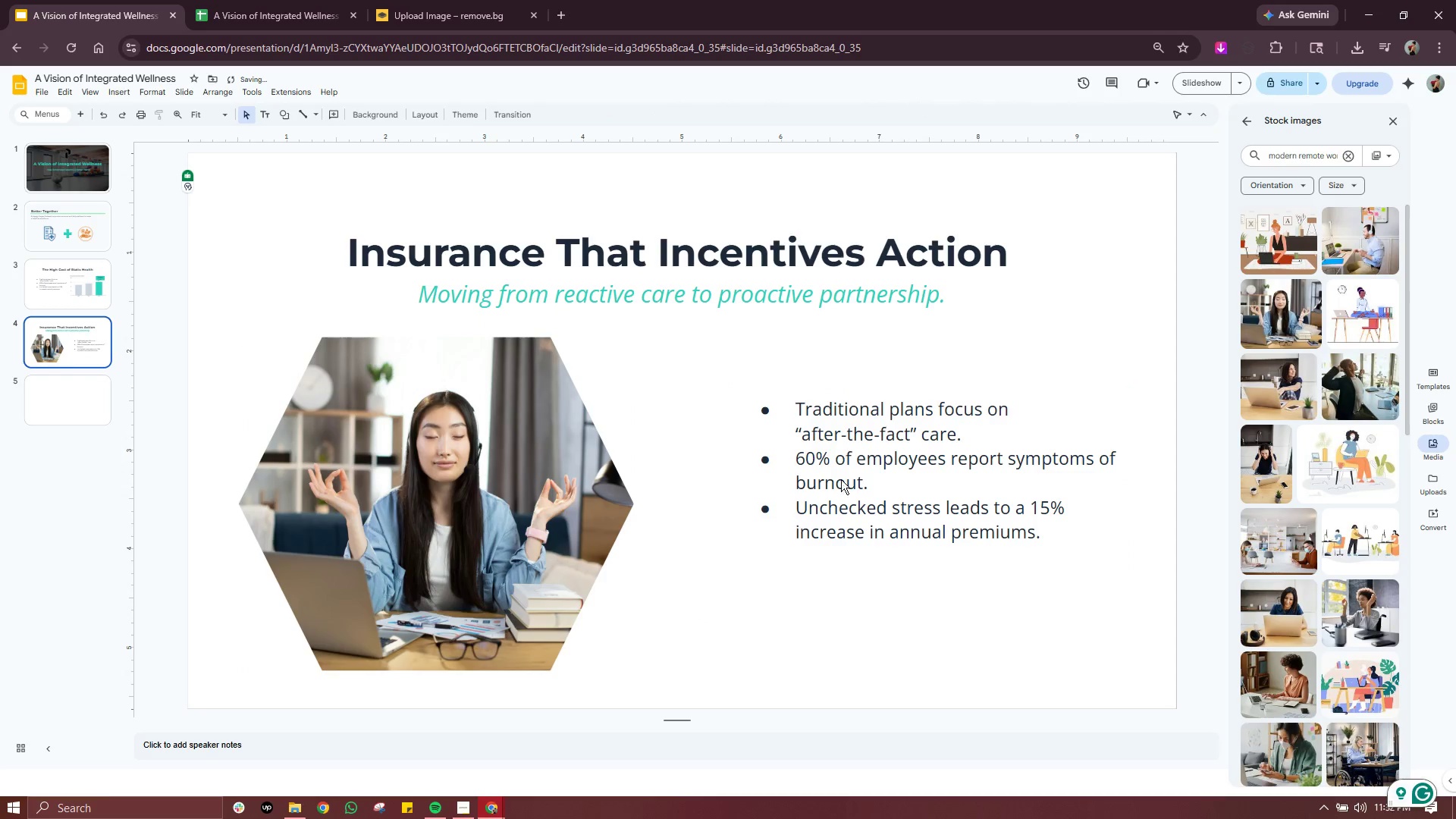 
double_click([861, 465])
 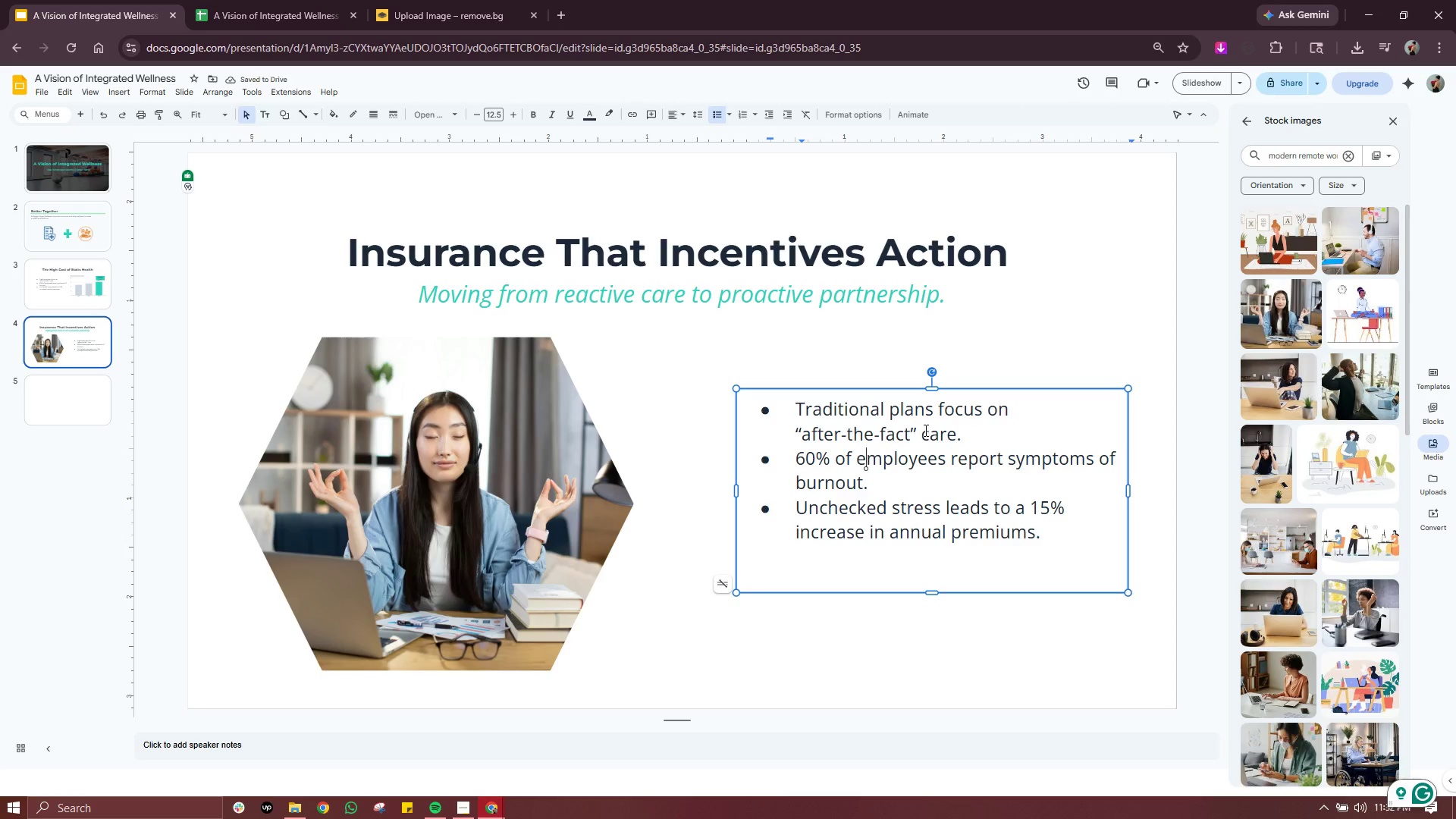 
double_click([924, 430])
 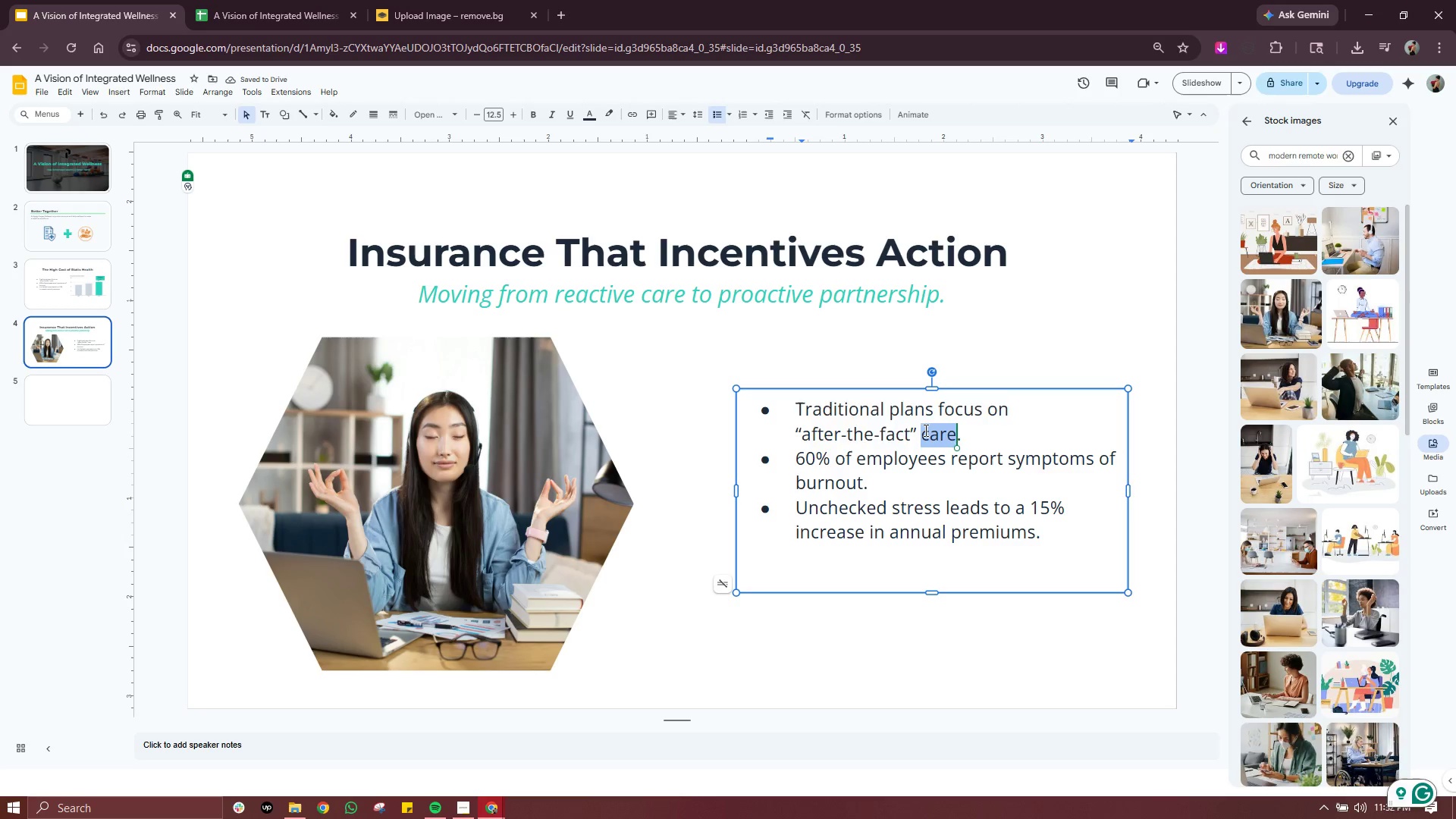 
triple_click([924, 430])
 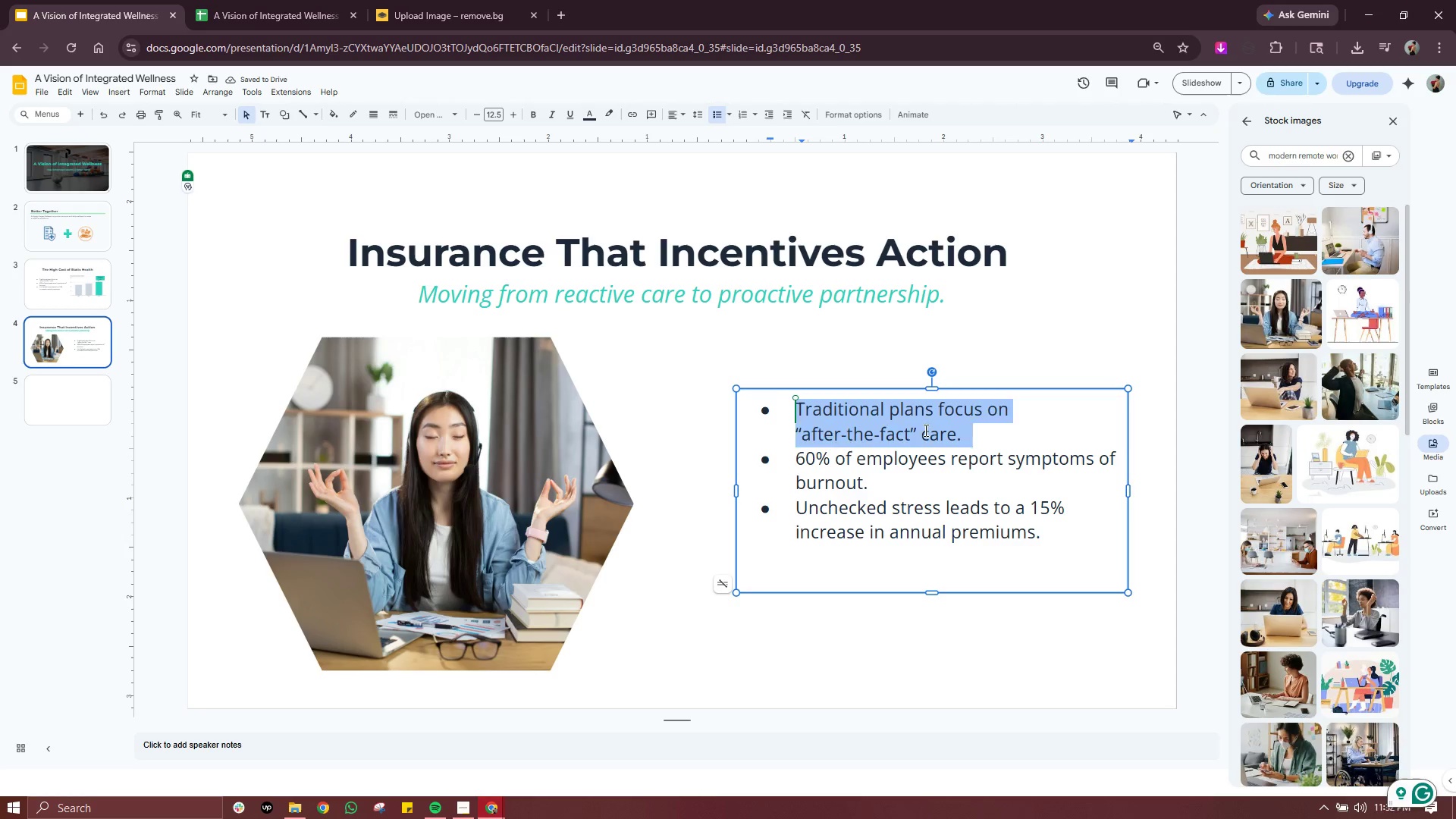 
triple_click([924, 430])
 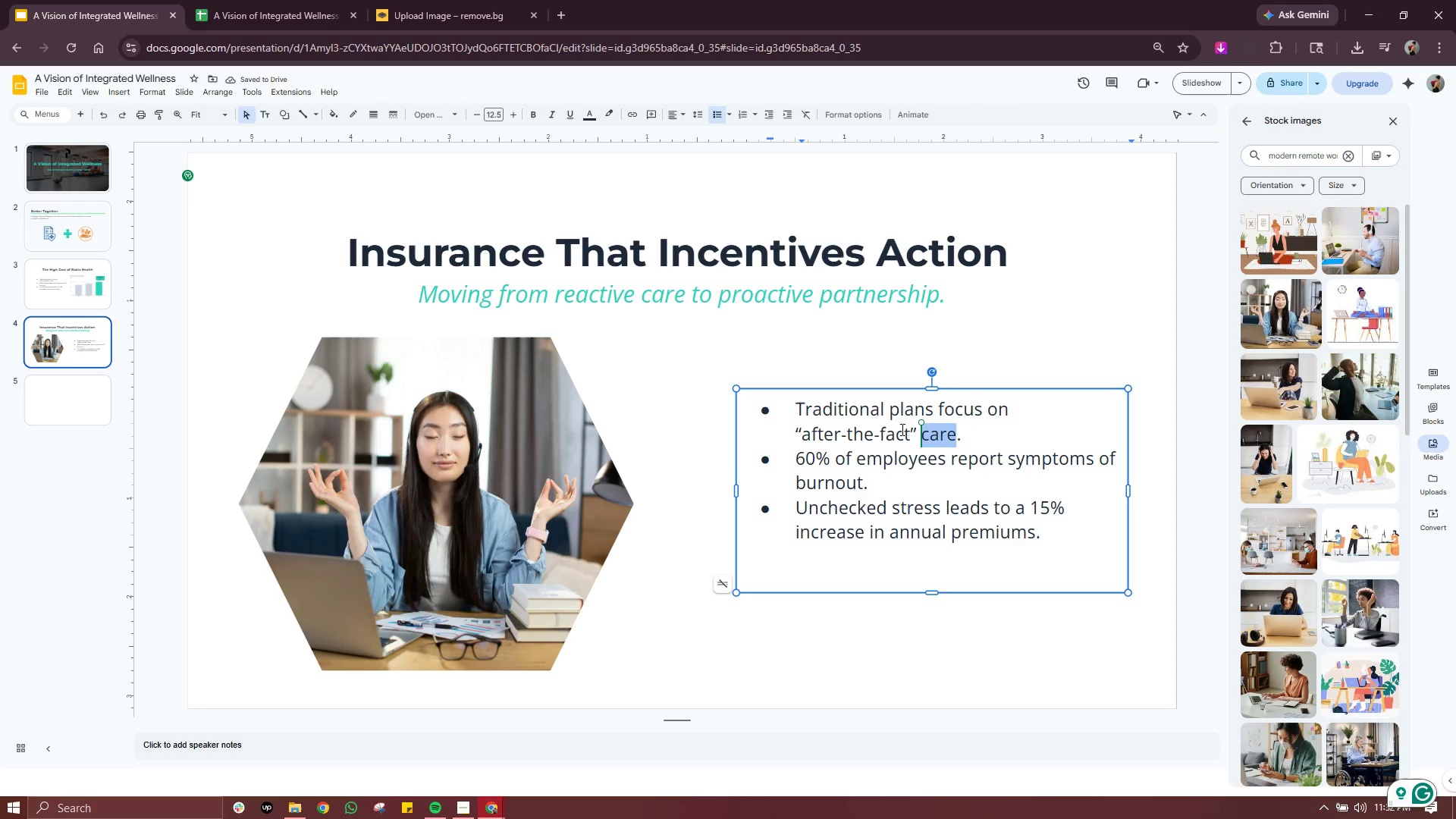 
key(Control+ControlLeft)
 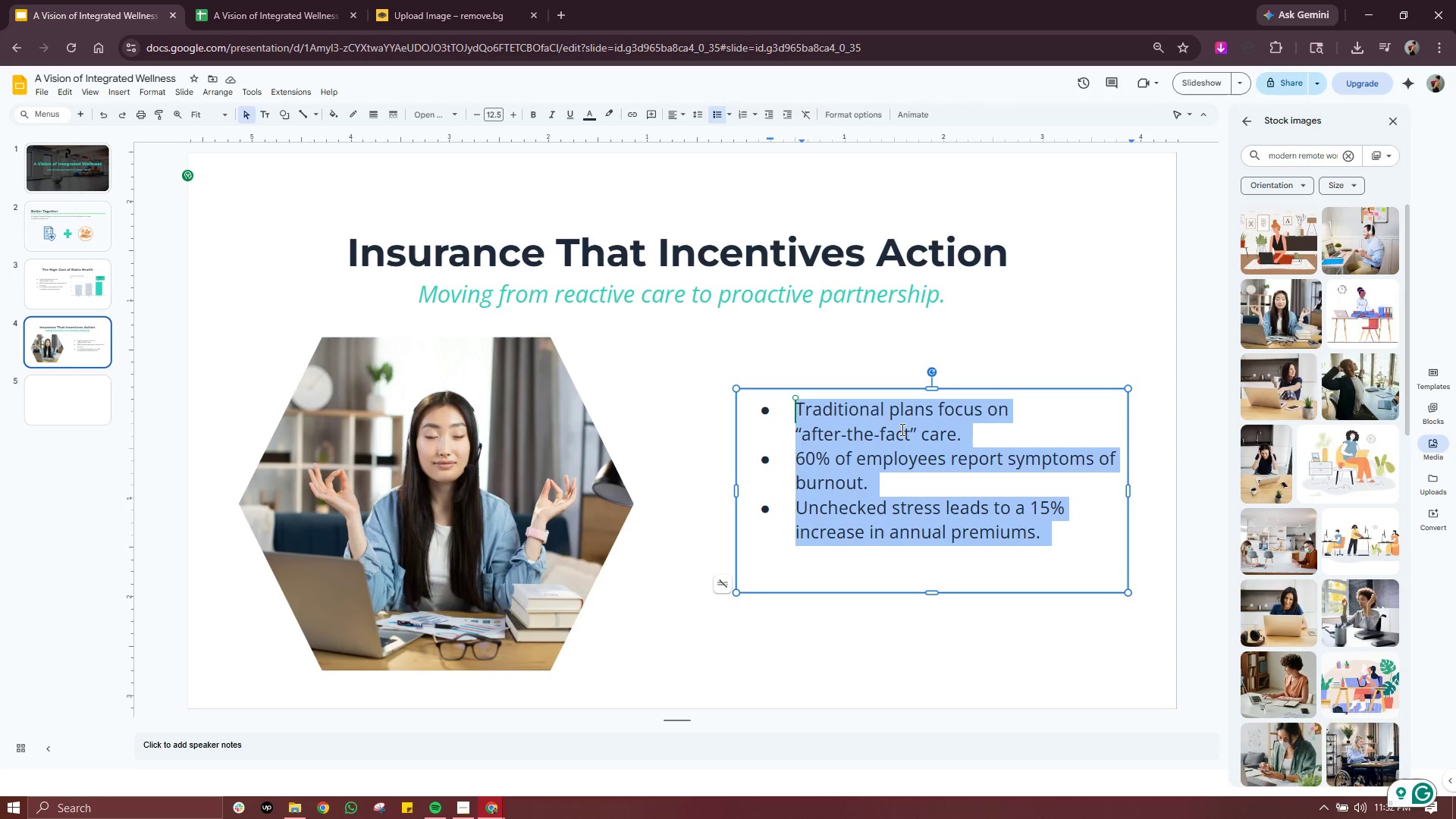 
key(Control+A)
 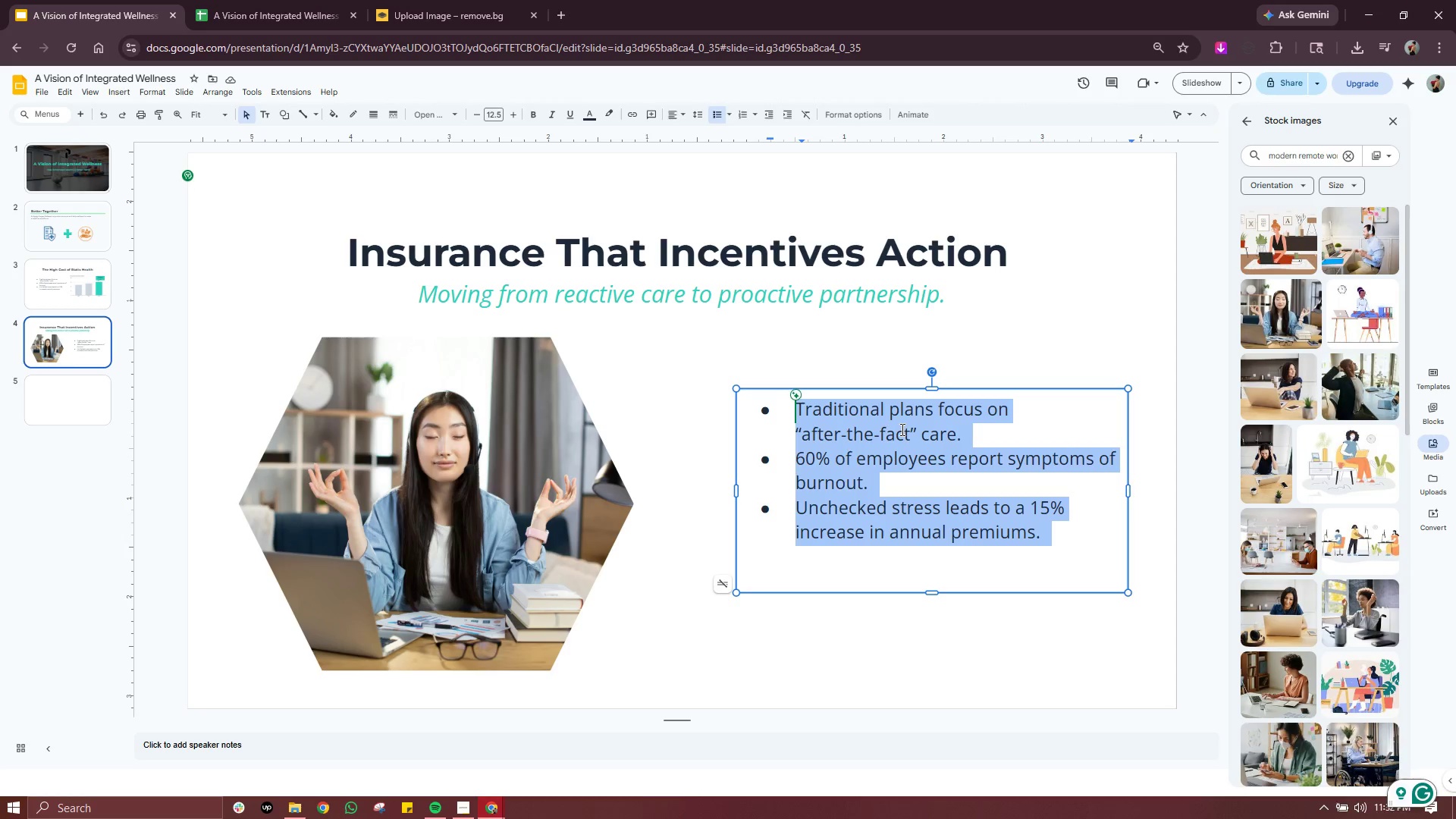 
type(BEnefi)
key(Backspace)
key(Backspace)
key(Backspace)
key(Backspace)
key(Backspace)
type(enefit 1: "Pren)
key(Backspace)
type(ventative Model" - We Prio)
 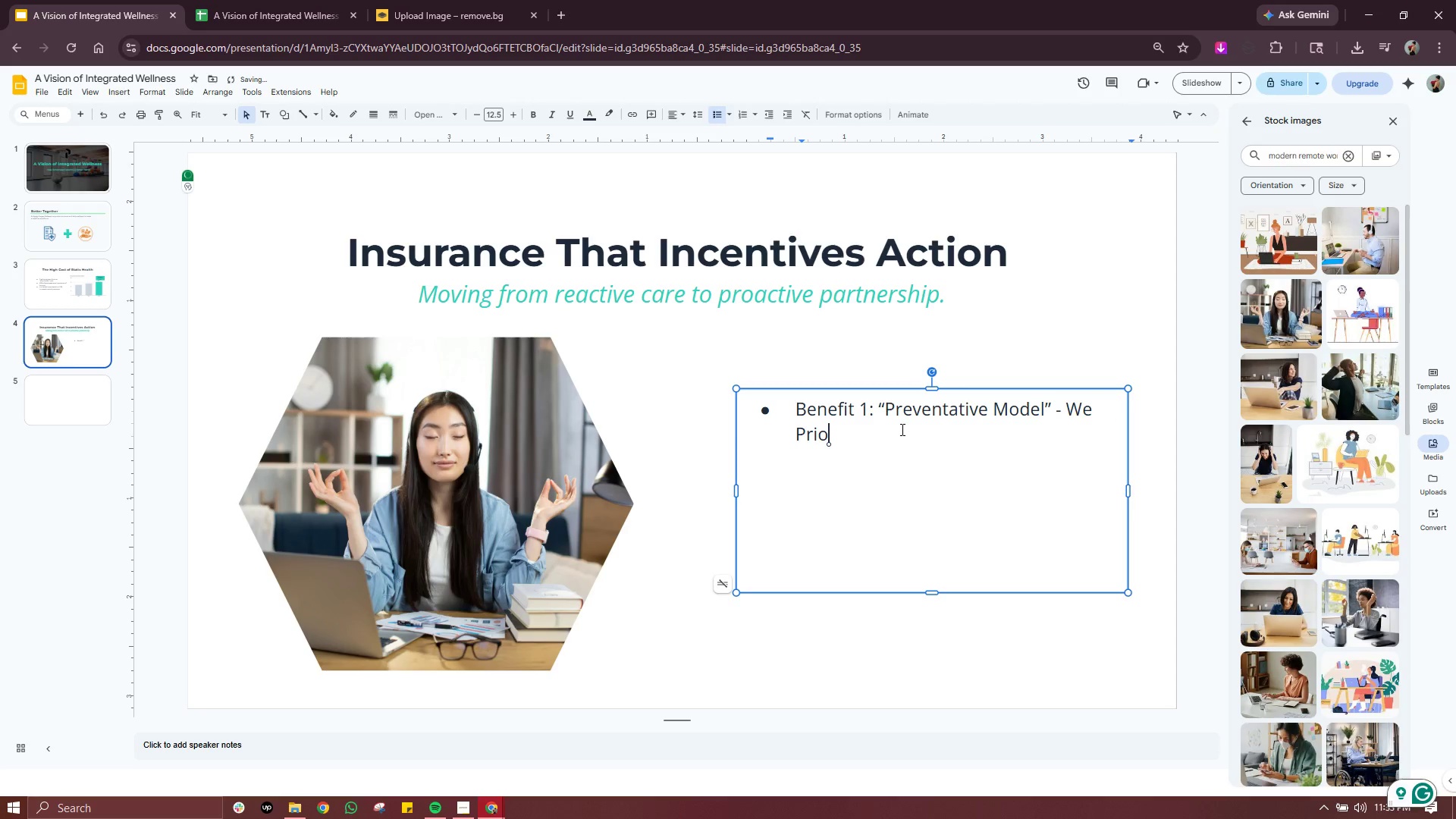 
wait(8.31)
 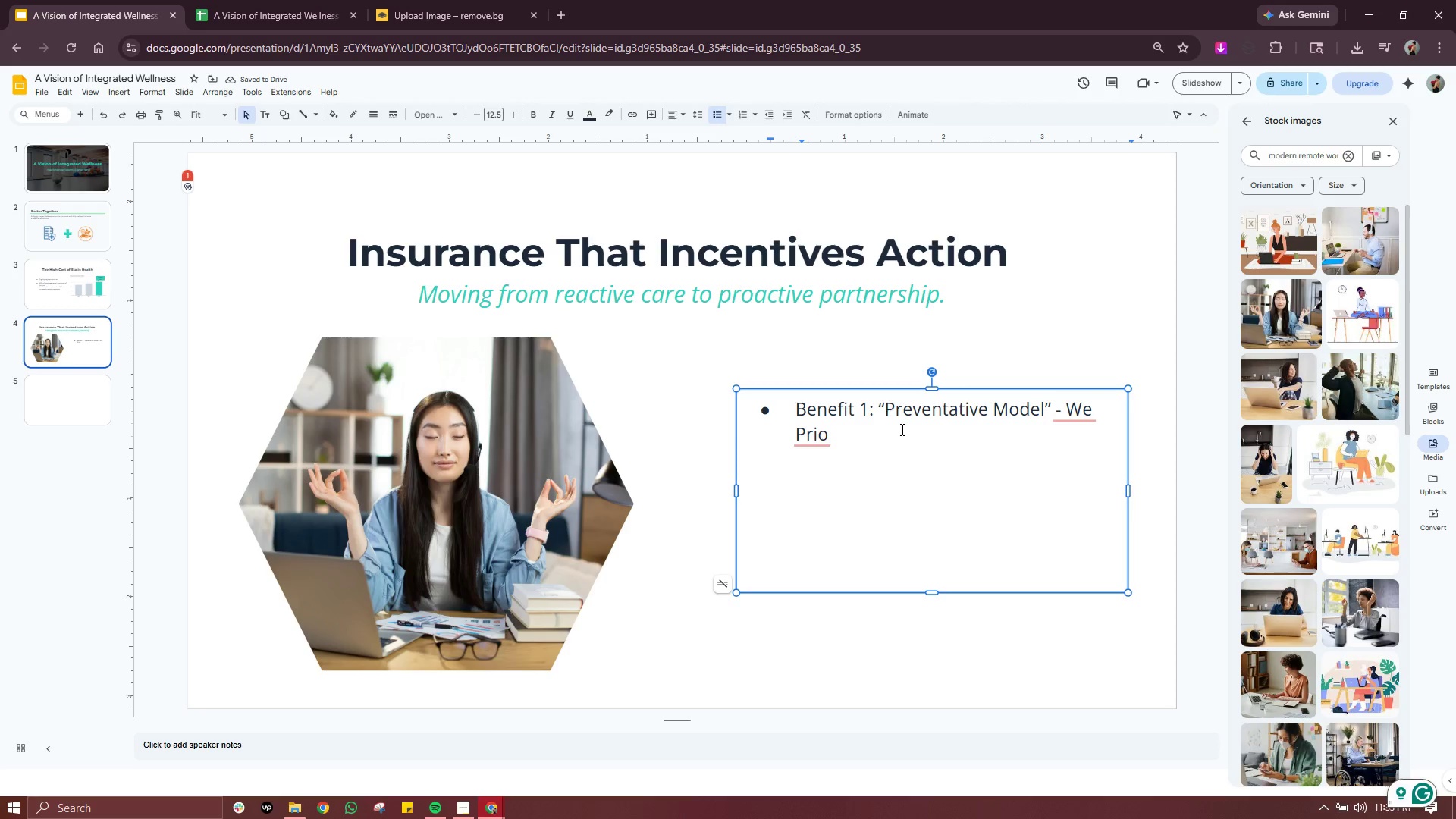 
left_click_drag(start_coordinate=[874, 409], to_coordinate=[792, 419])
 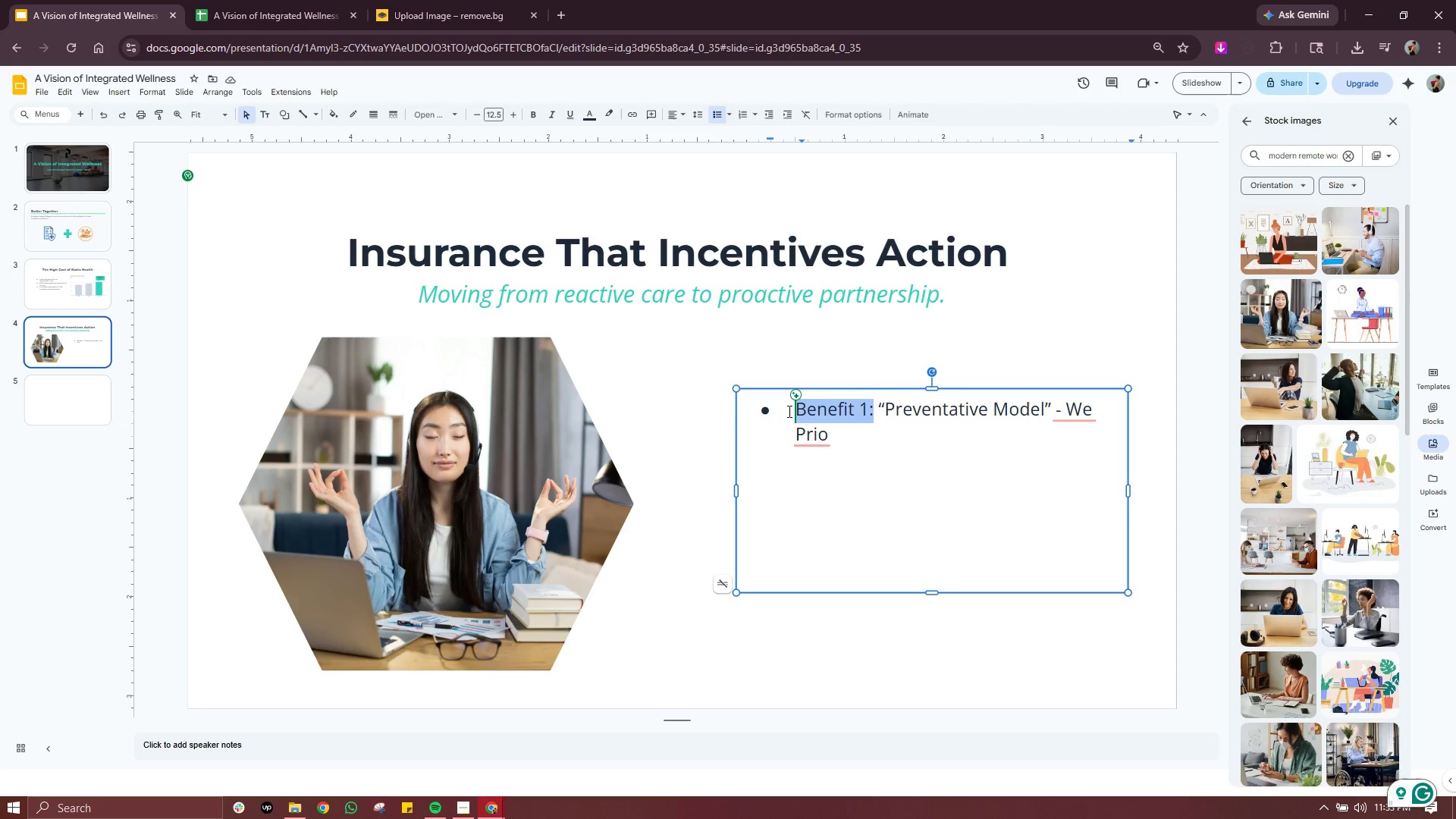 
key(Meta+Period)
 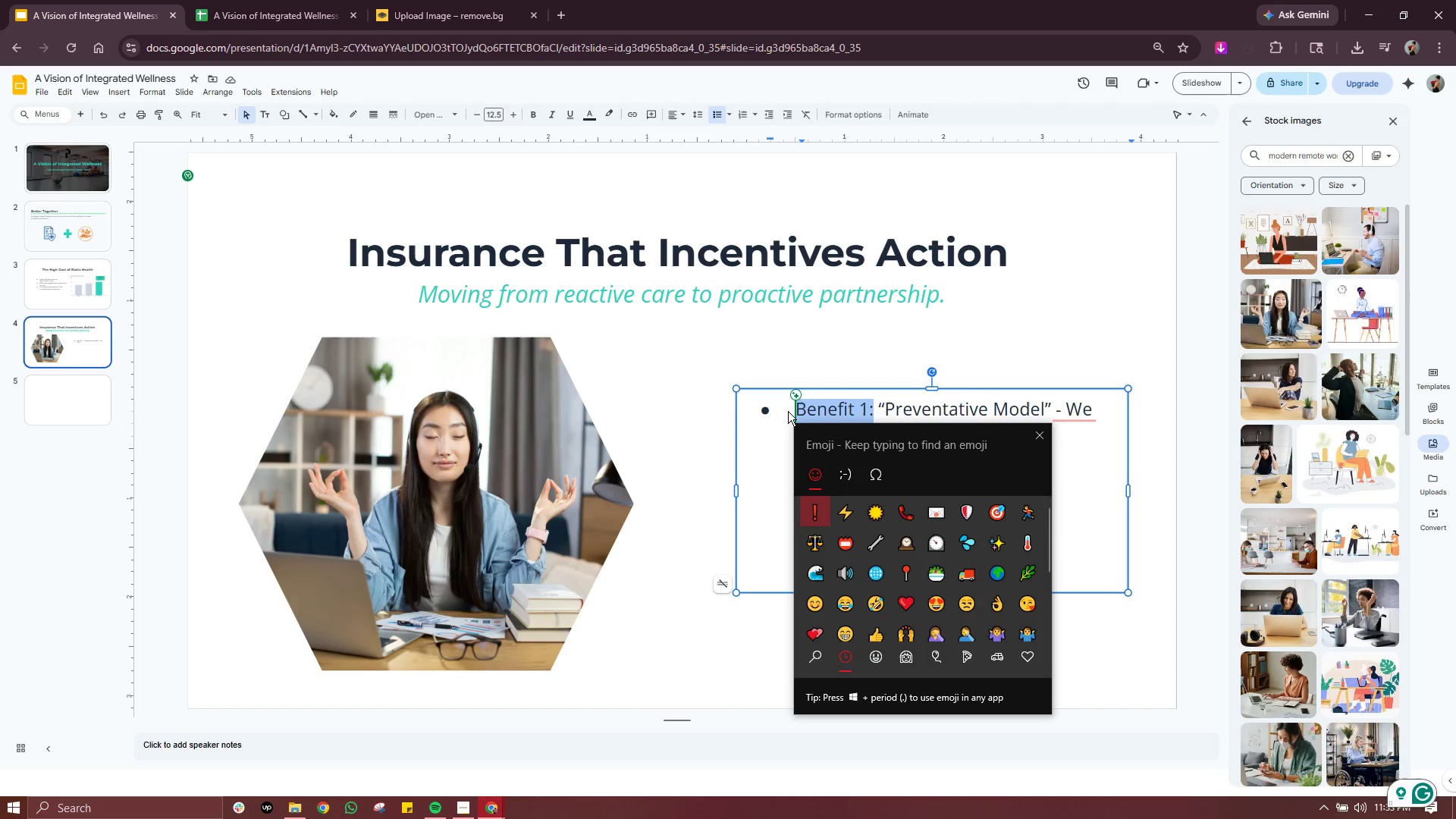 
type(shiel)
 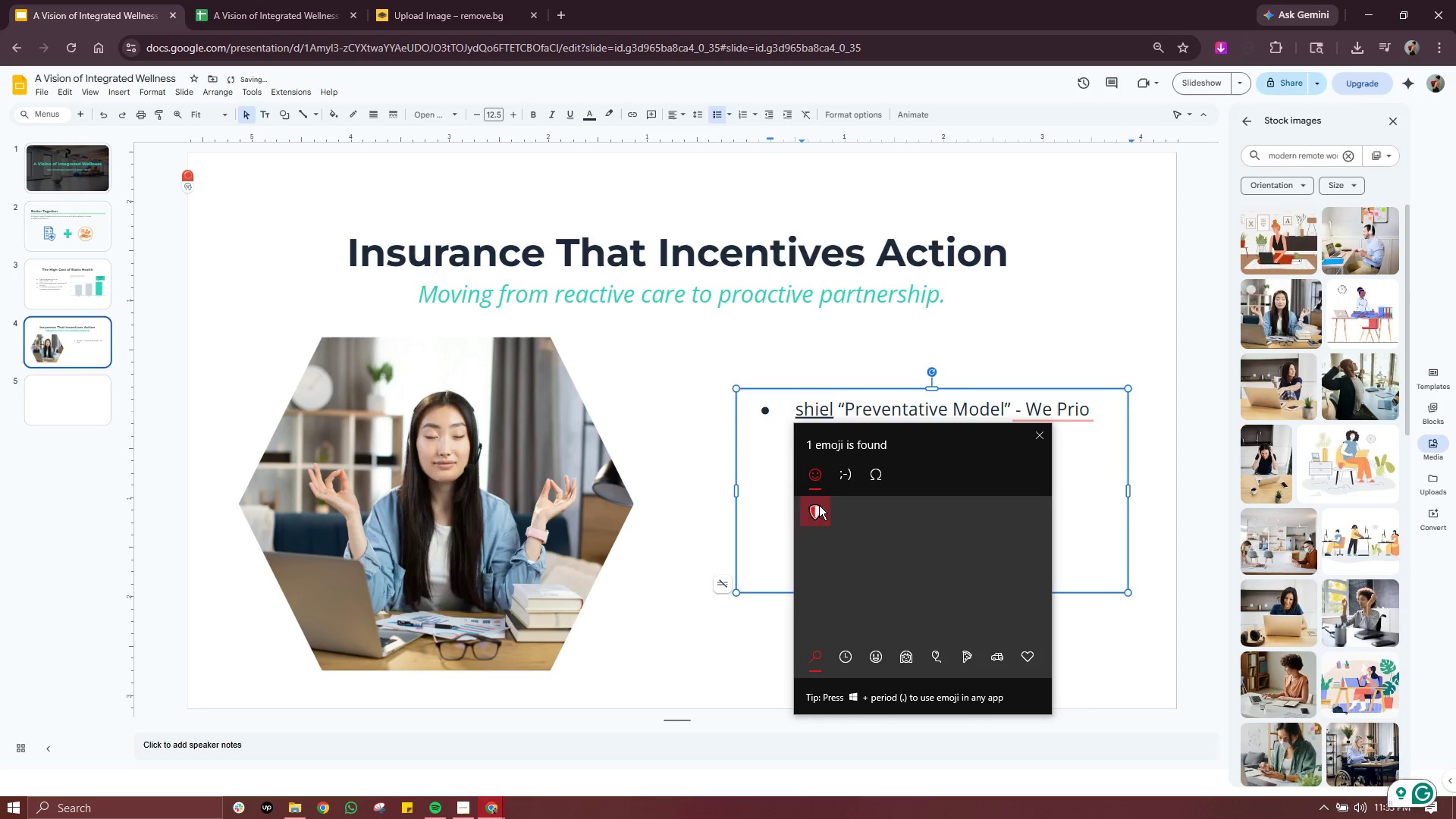 
left_click([820, 516])
 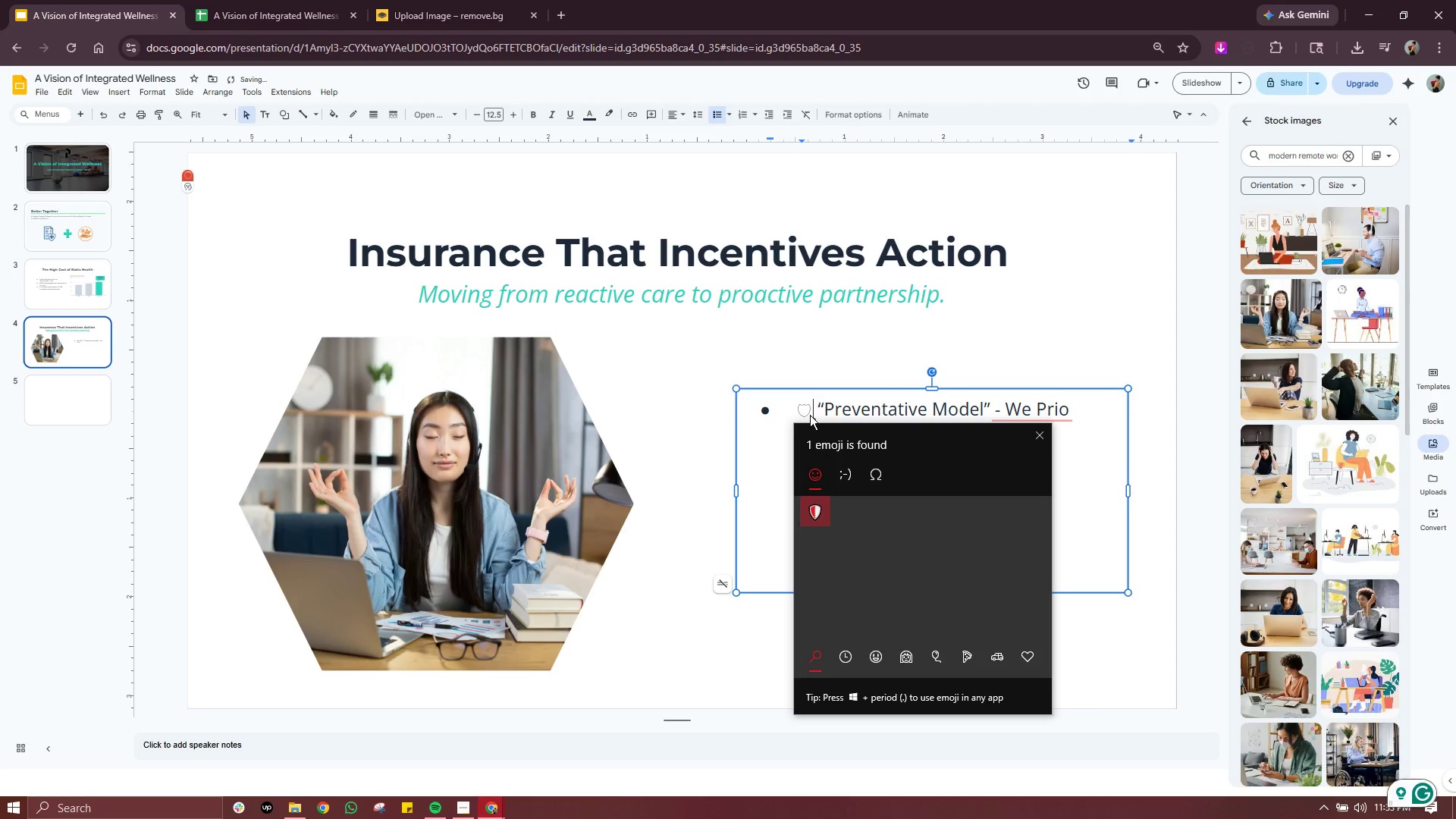 
left_click_drag(start_coordinate=[812, 409], to_coordinate=[797, 409])
 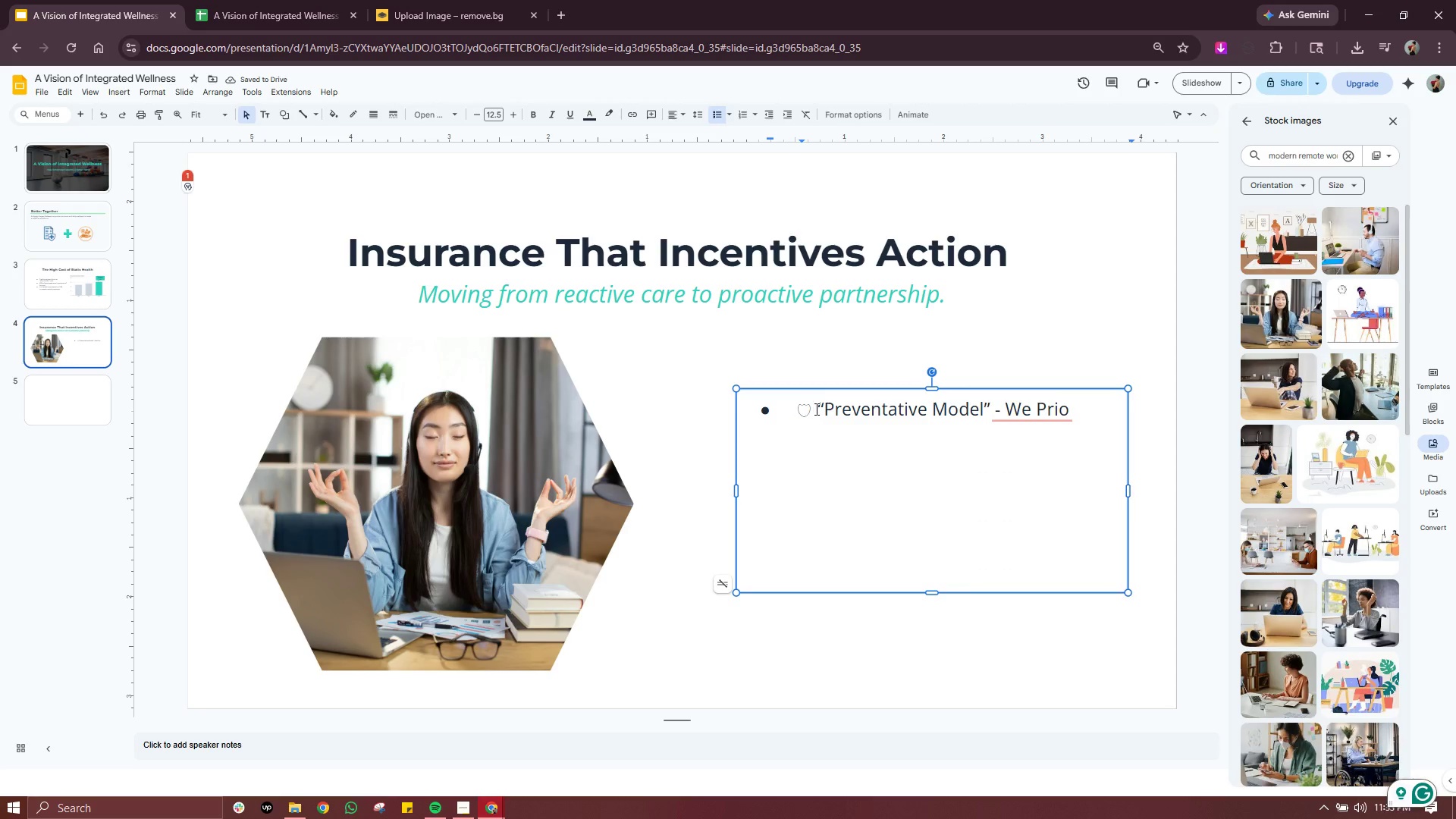 
left_click_drag(start_coordinate=[815, 409], to_coordinate=[780, 410])
 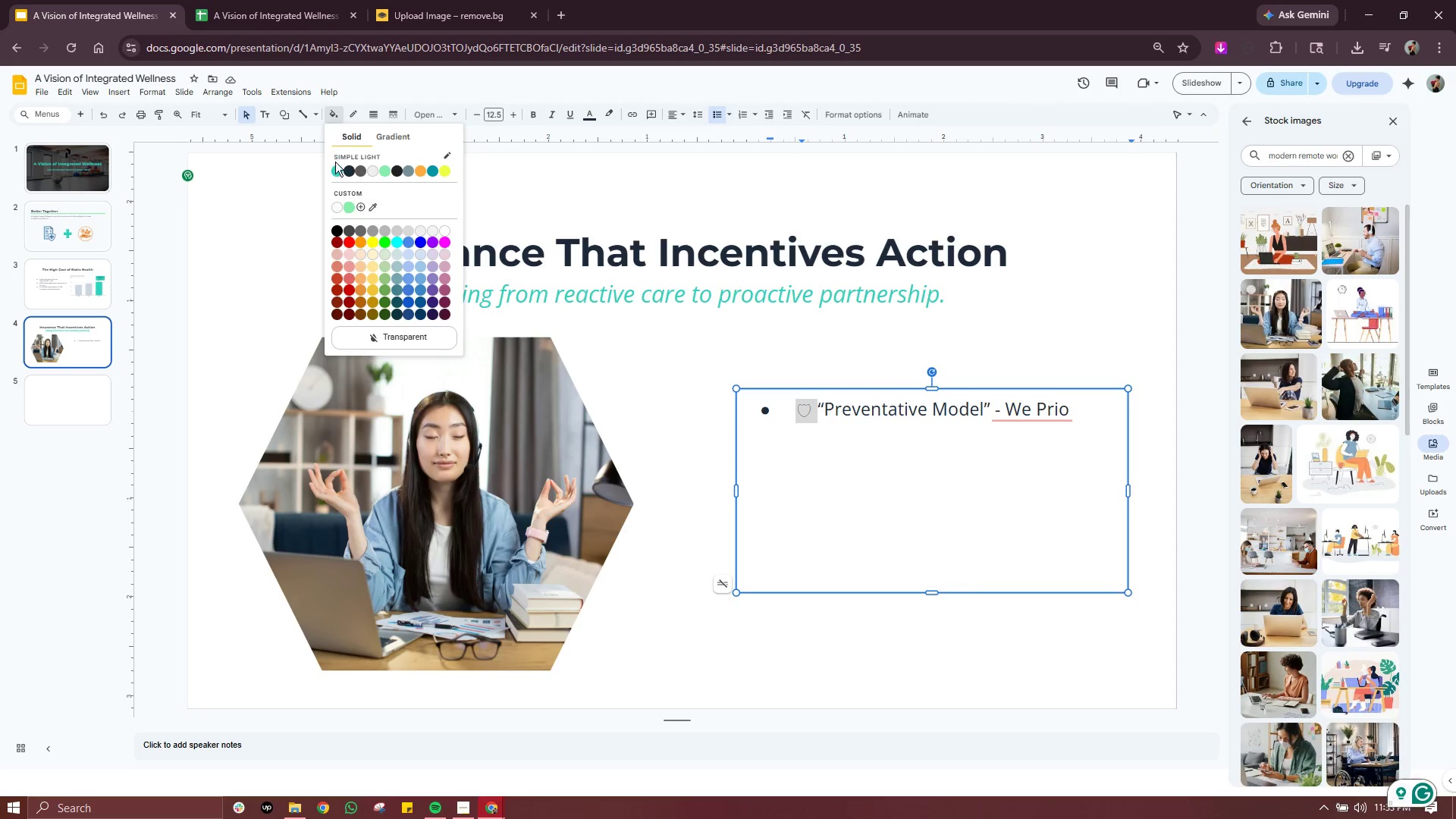 
left_click([335, 171])
 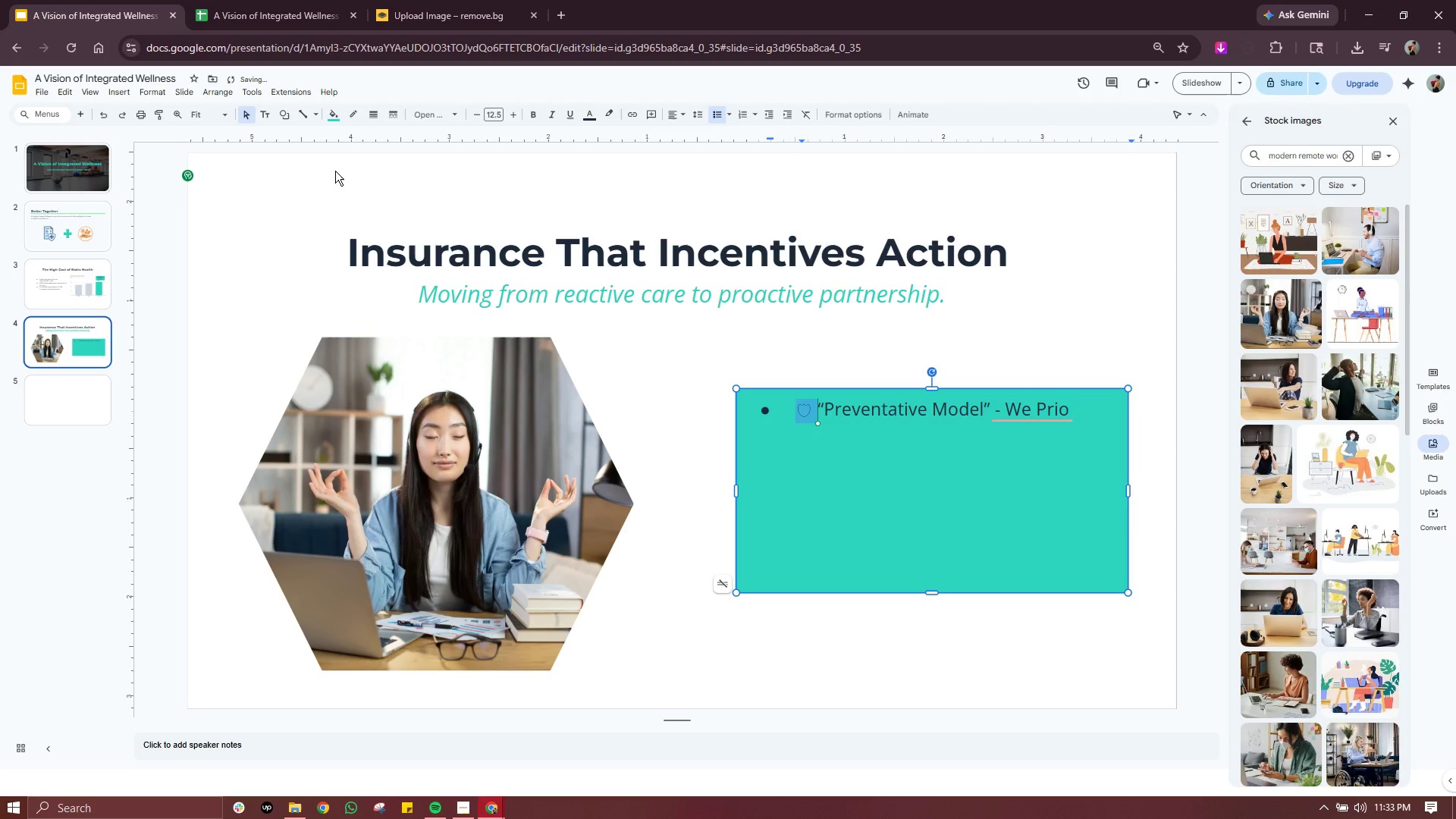 
key(Control+ControlLeft)
 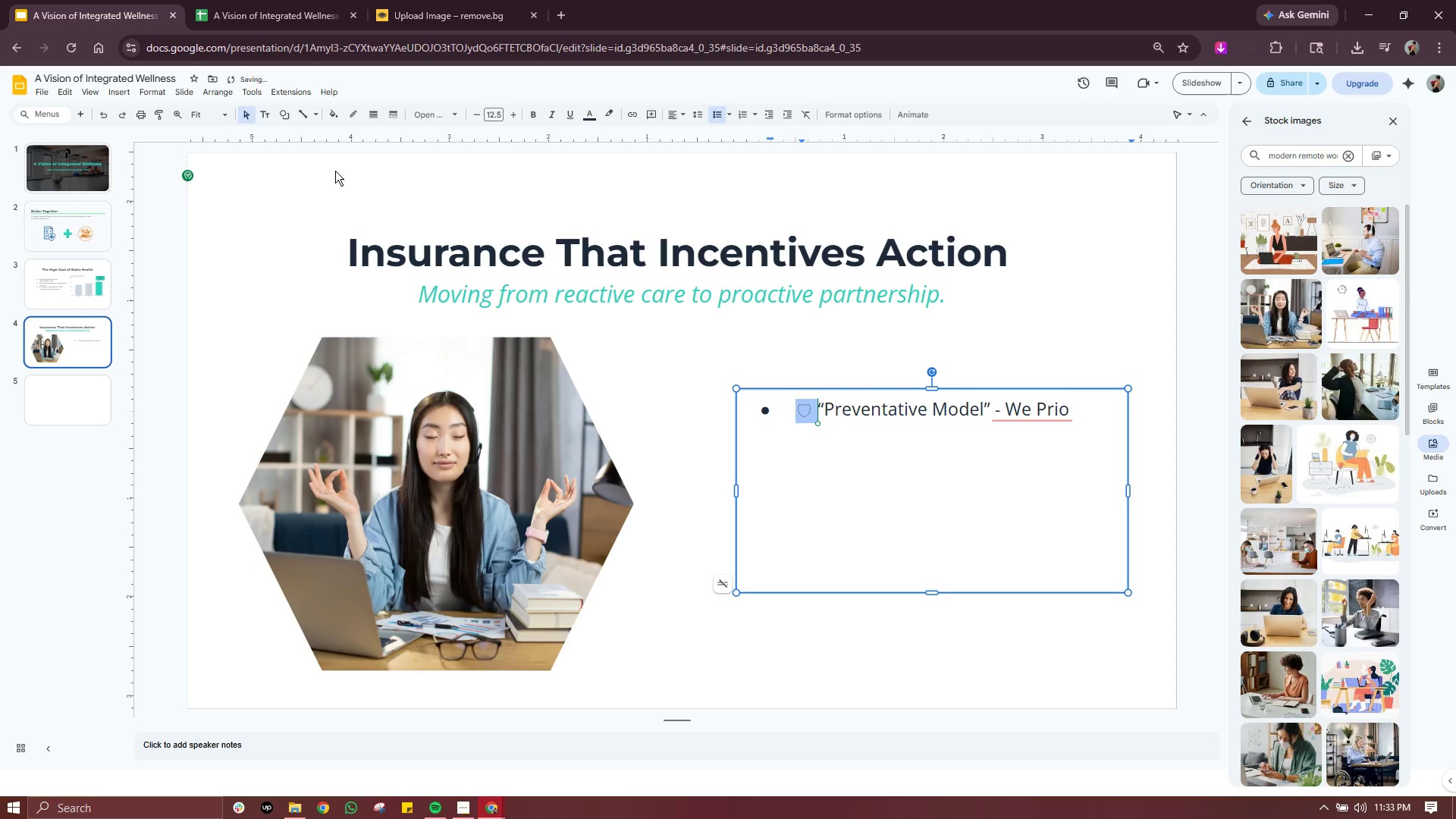 
key(Control+Z)
 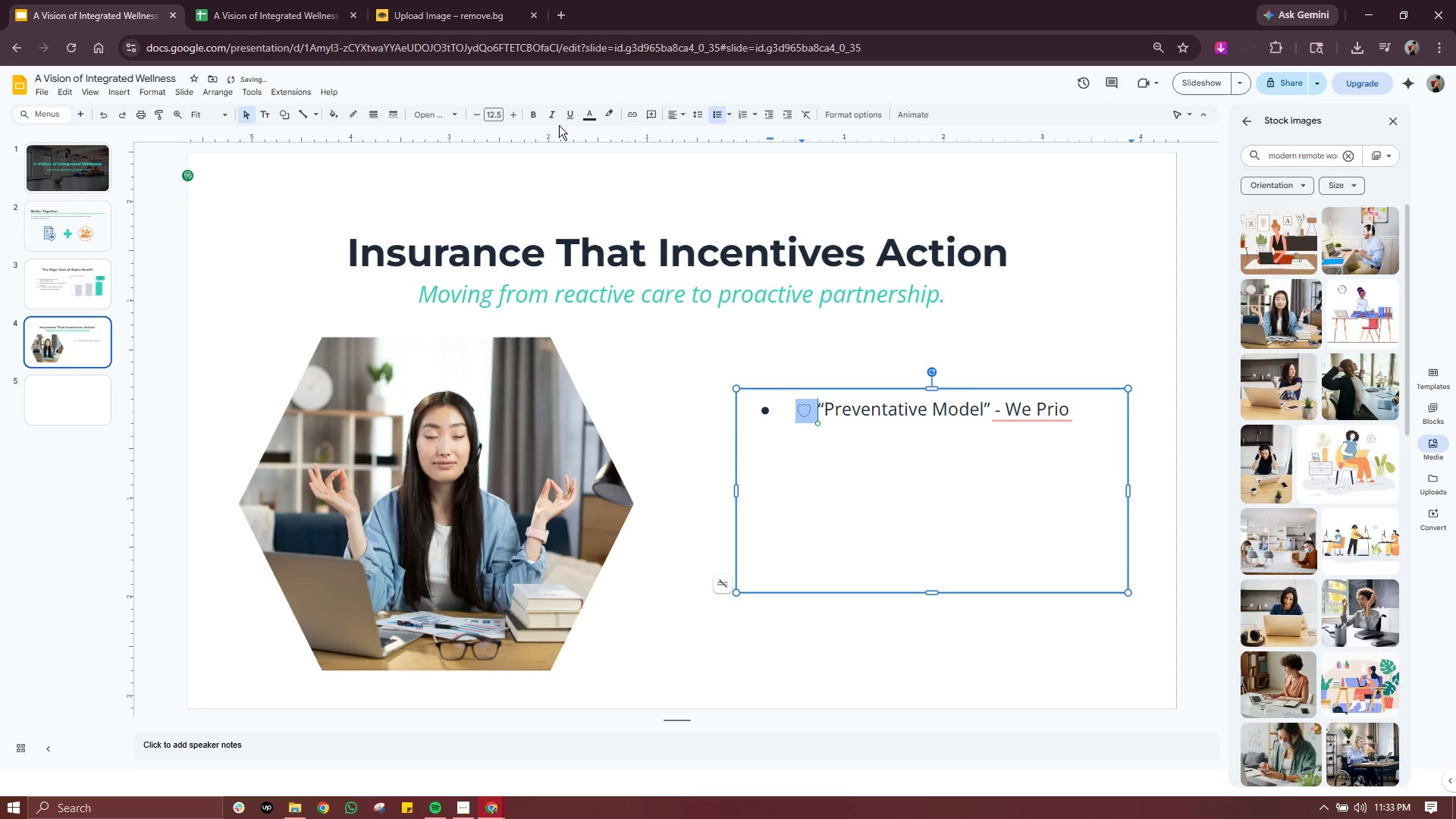 
left_click([587, 108])
 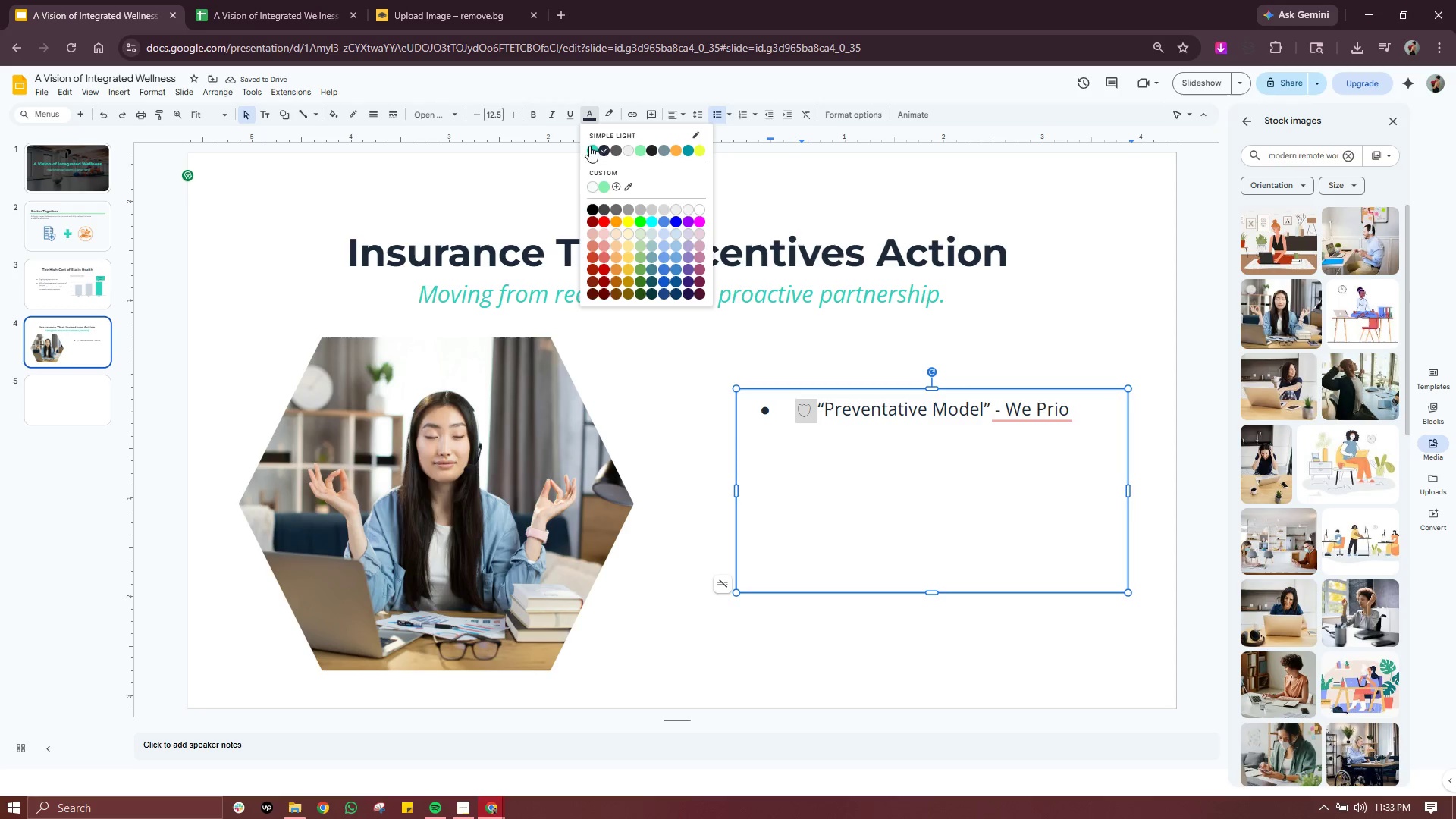 
left_click([594, 151])
 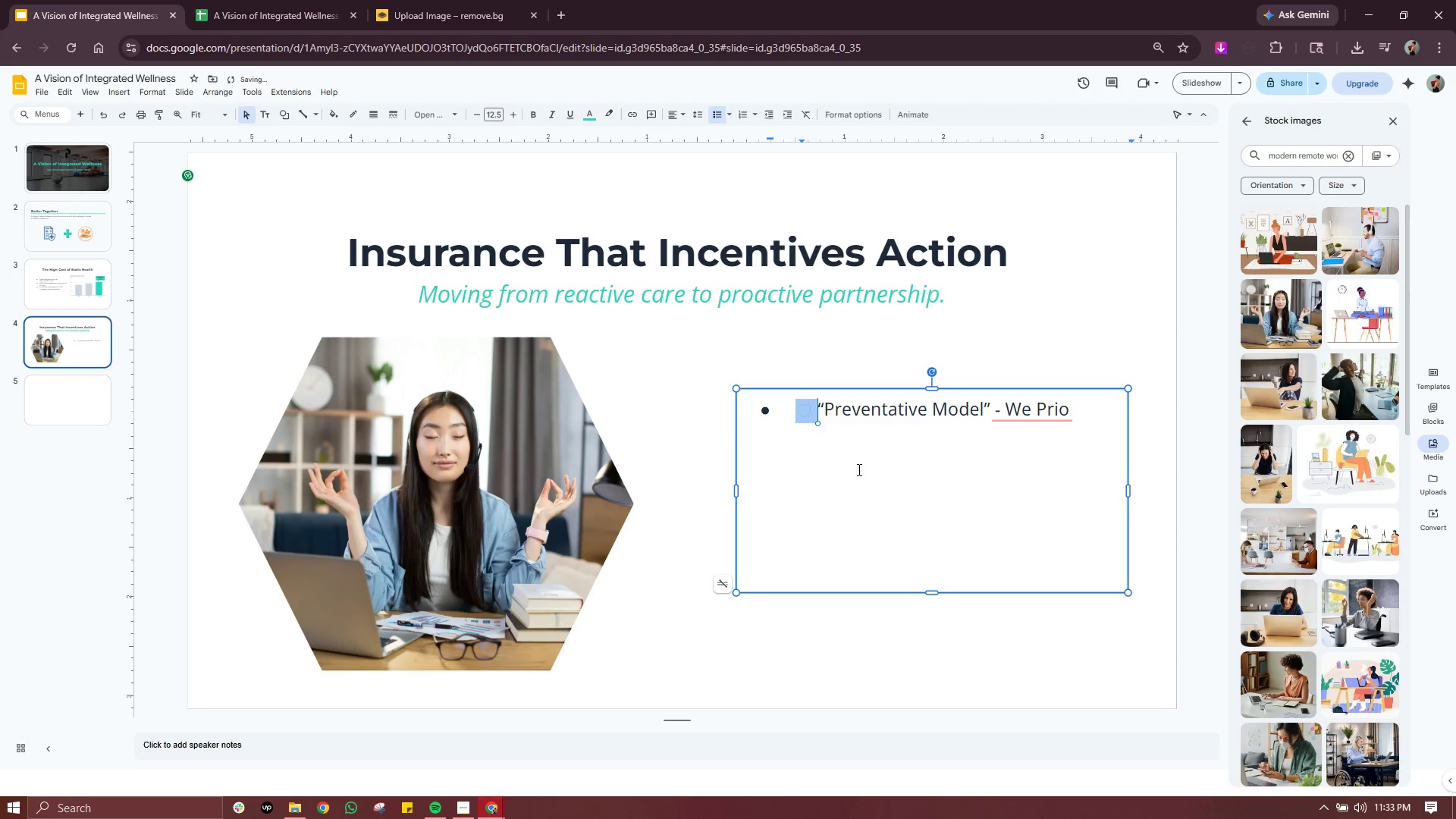 
left_click([858, 475])
 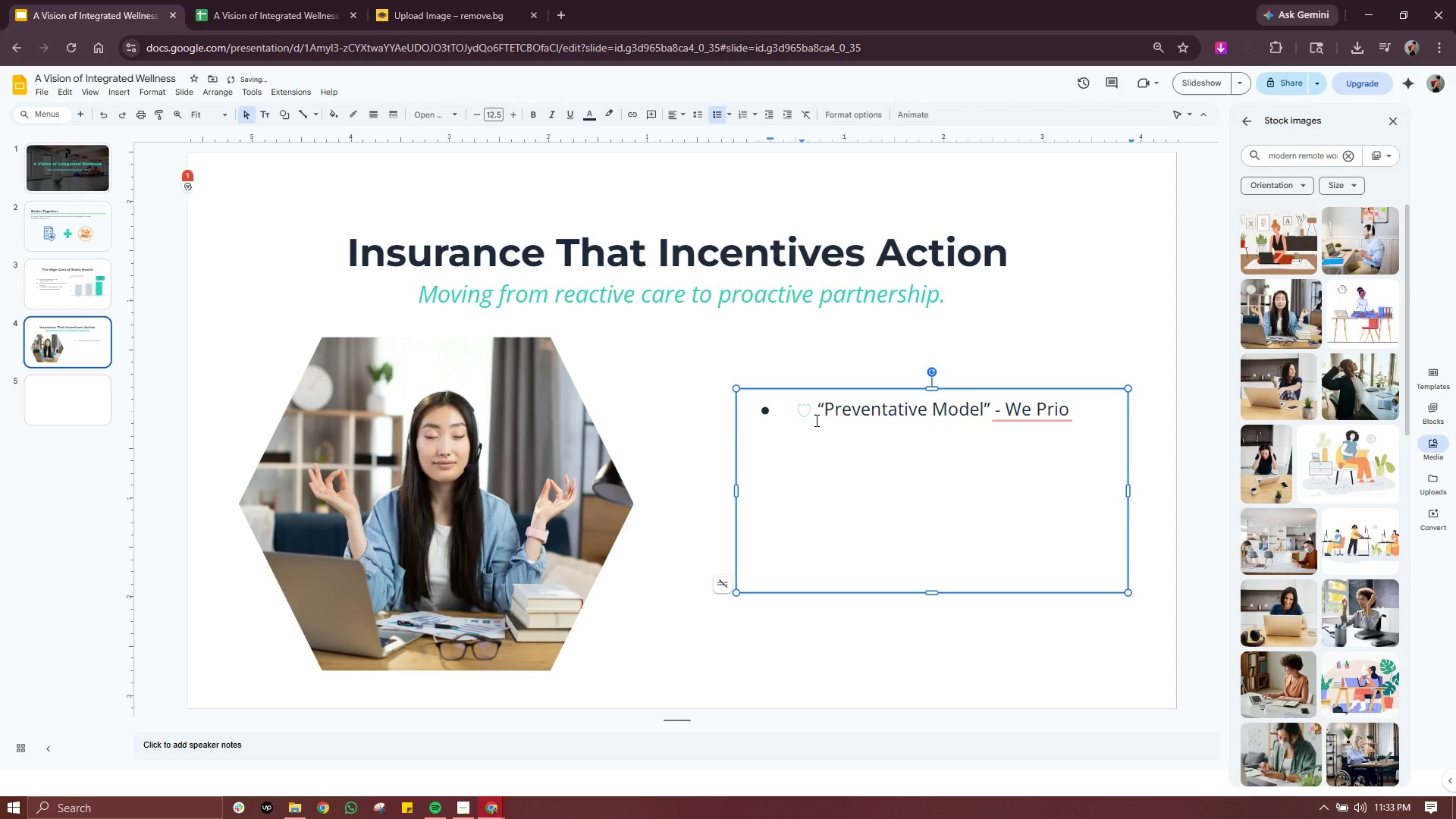 
left_click_drag(start_coordinate=[816, 419], to_coordinate=[788, 419])
 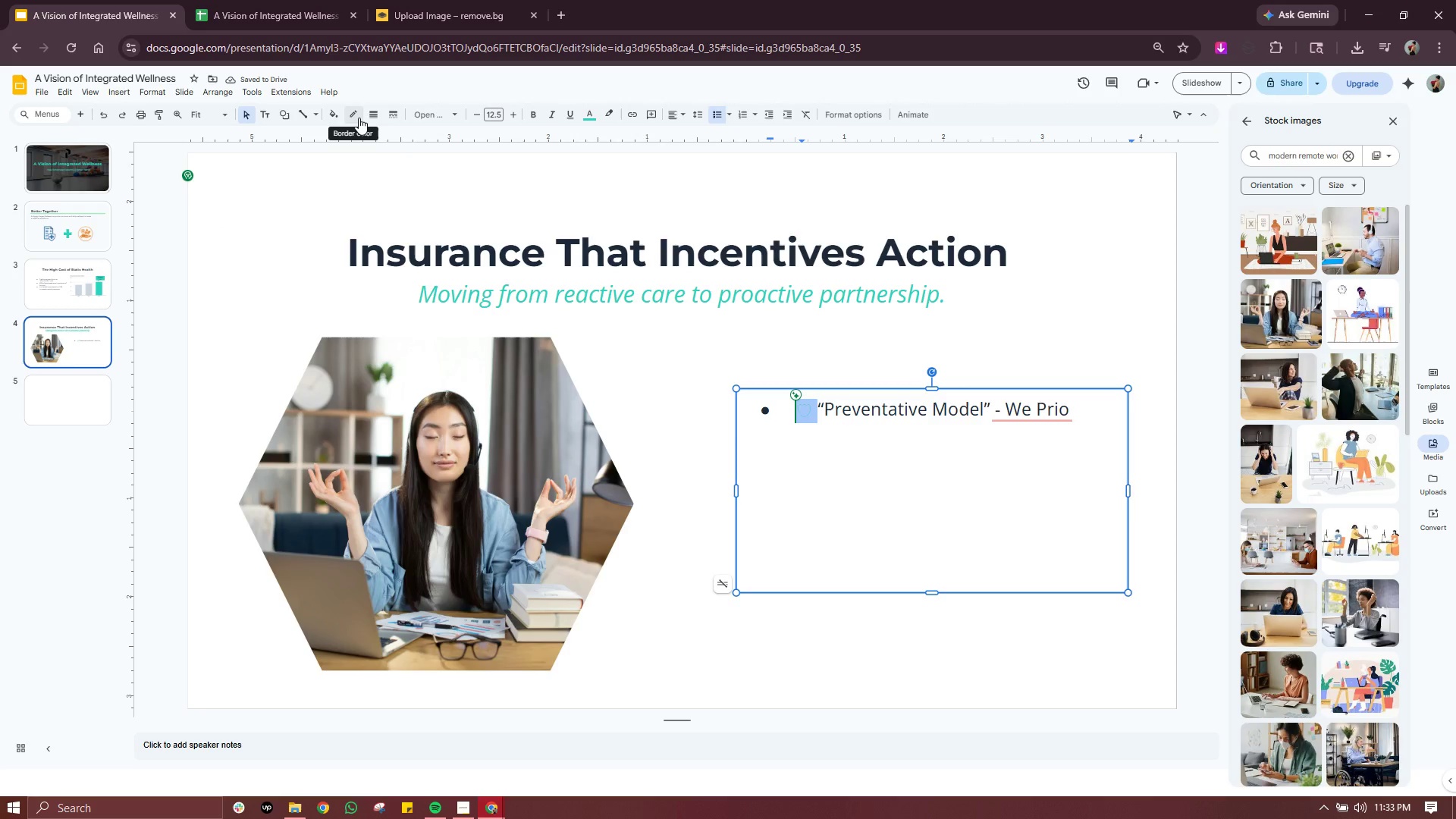 
left_click([359, 118])
 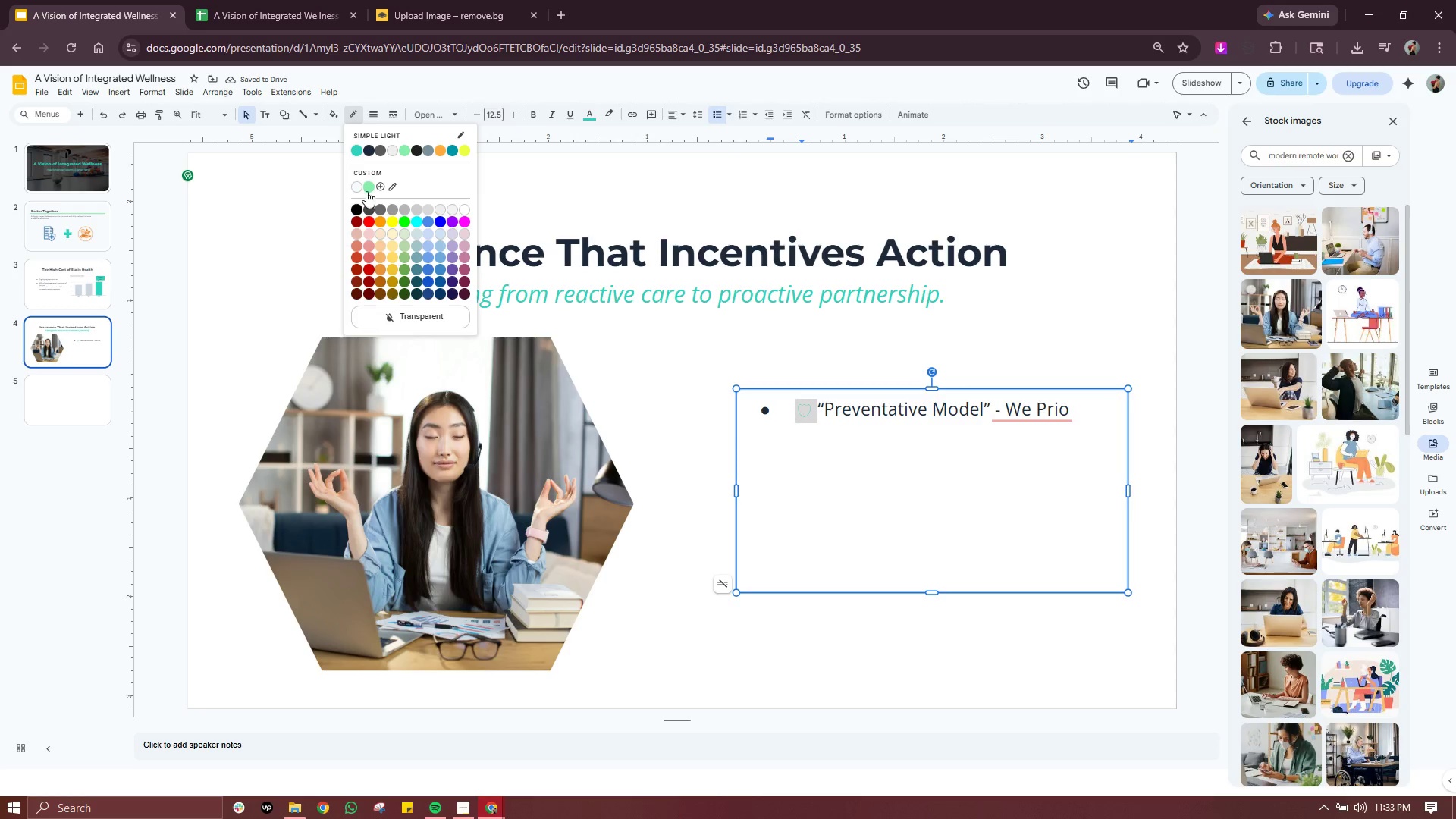 
left_click([366, 187])
 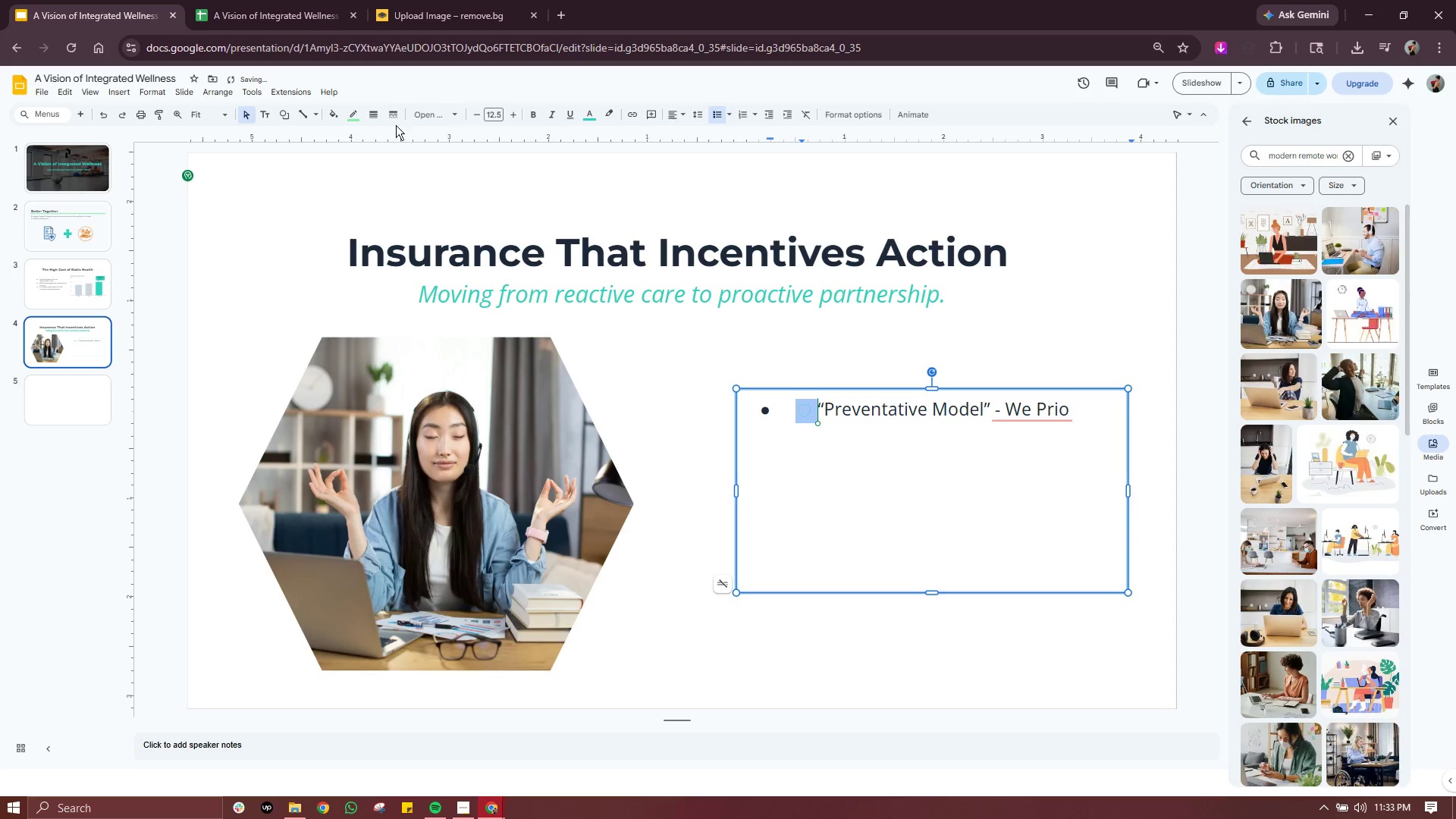 
left_click([375, 118])
 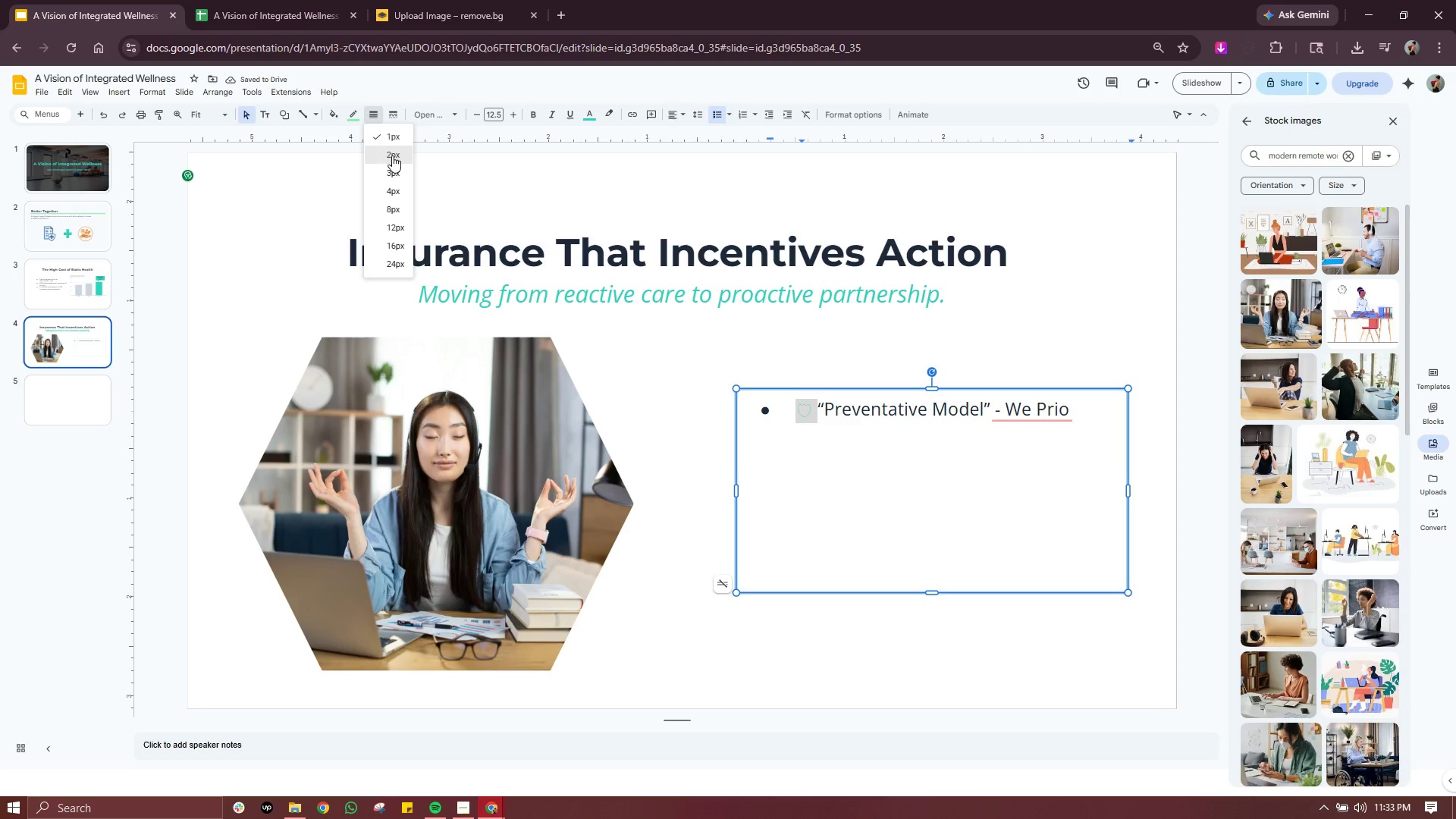 
left_click([392, 155])
 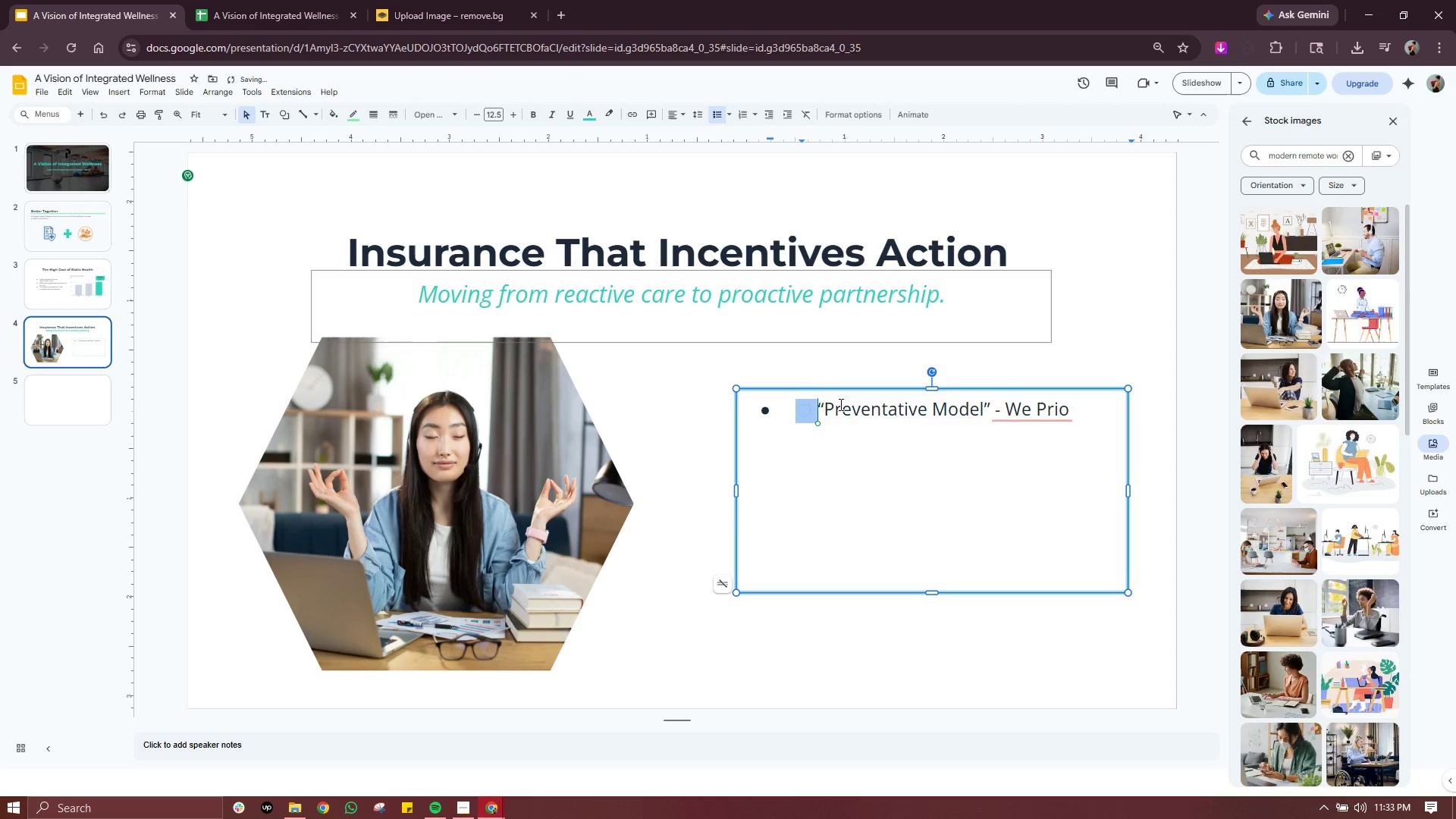 
left_click([860, 433])
 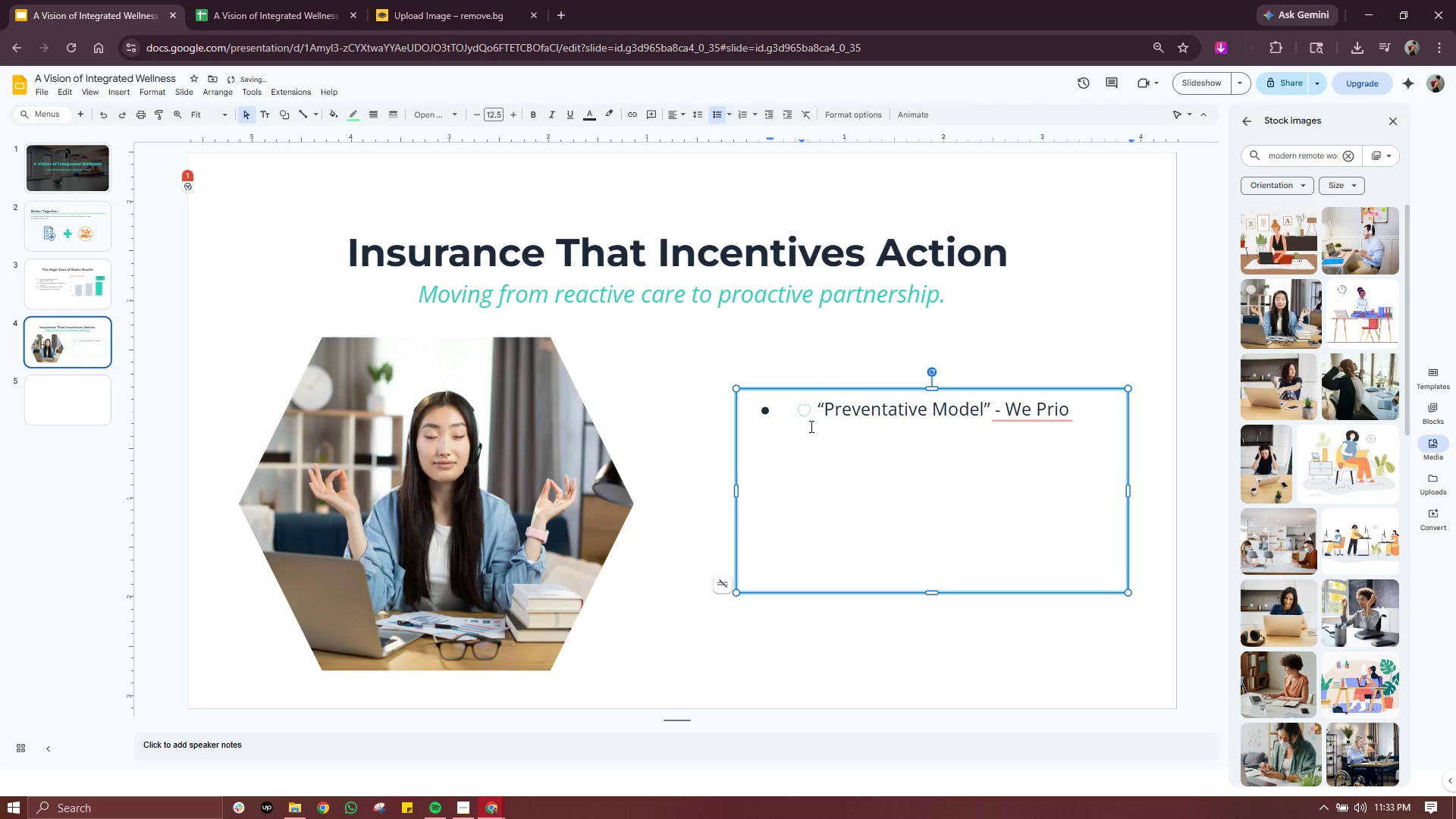 
left_click_drag(start_coordinate=[810, 421], to_coordinate=[796, 419])
 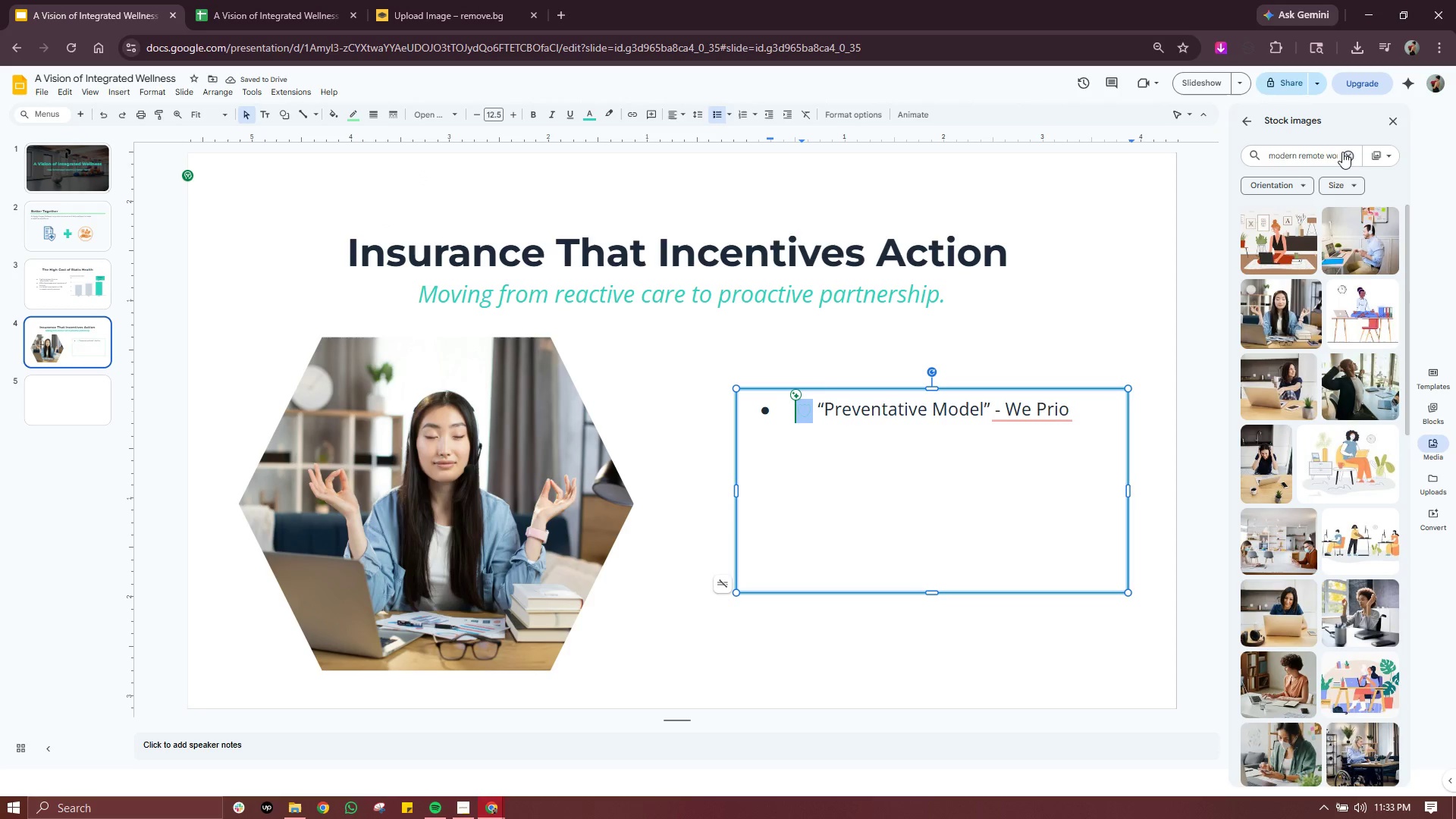 
left_click([1343, 152])
 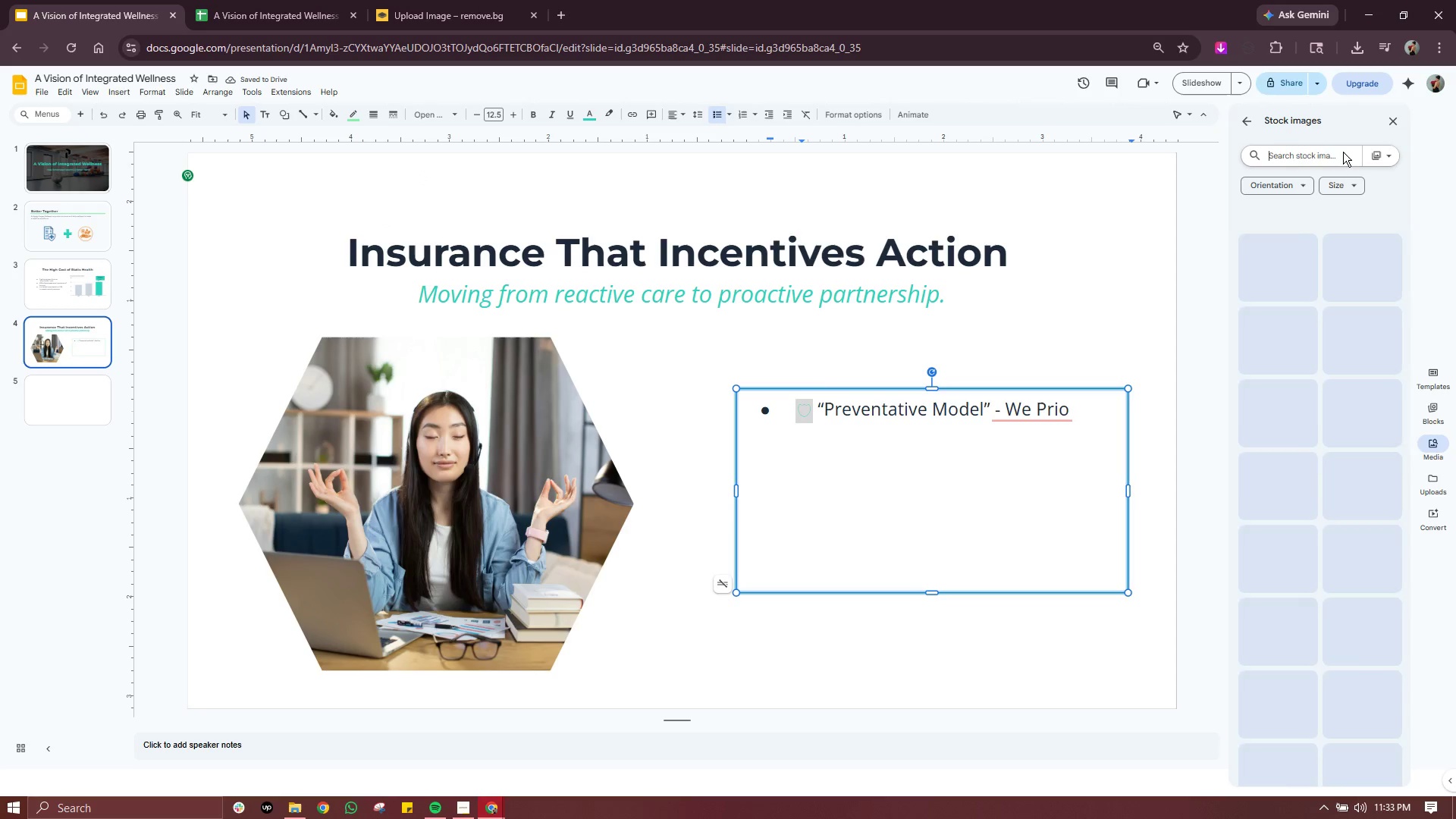 
type(shiel )
key(Backspace)
type(d icon)
 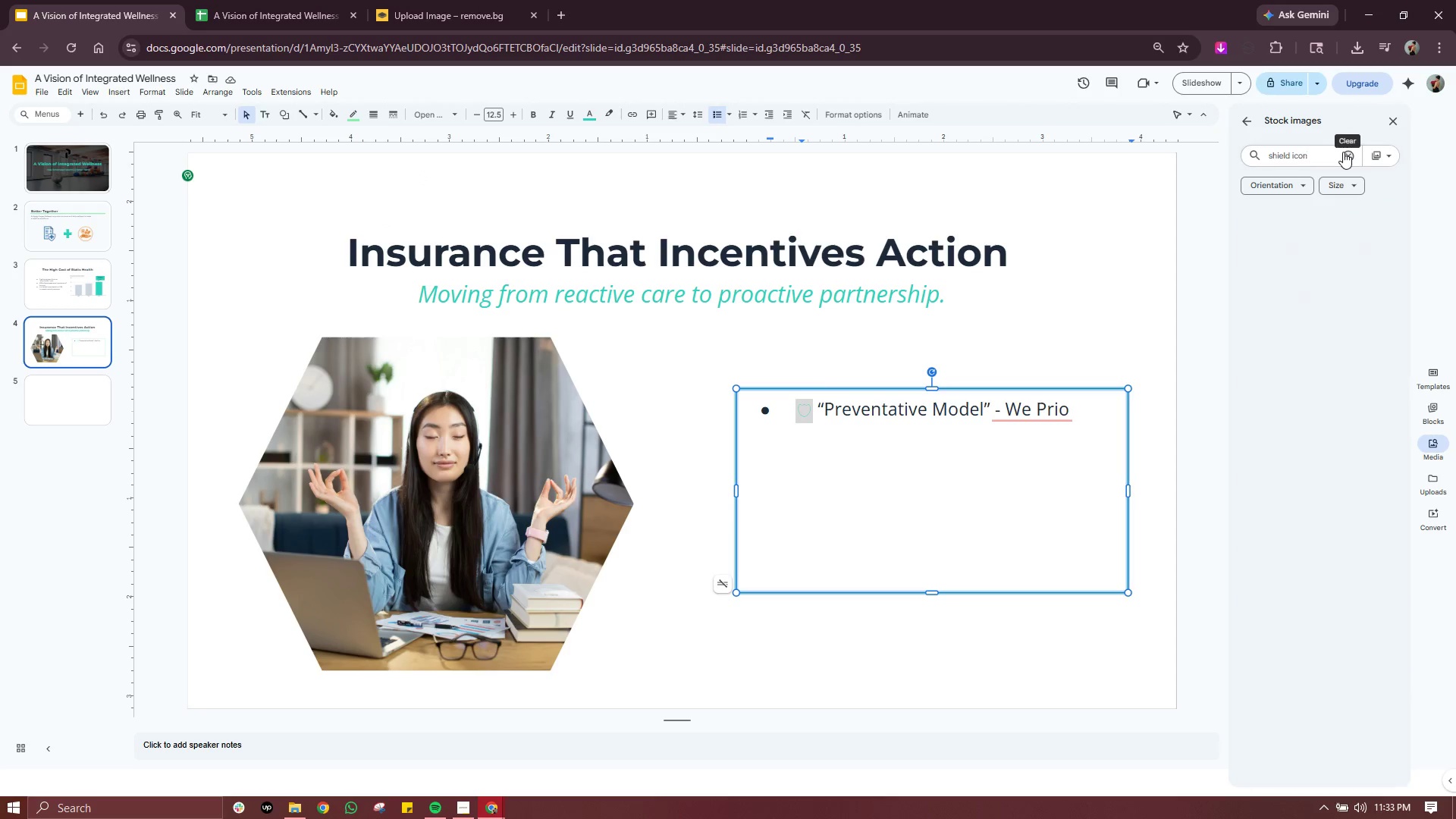 
key(Enter)
 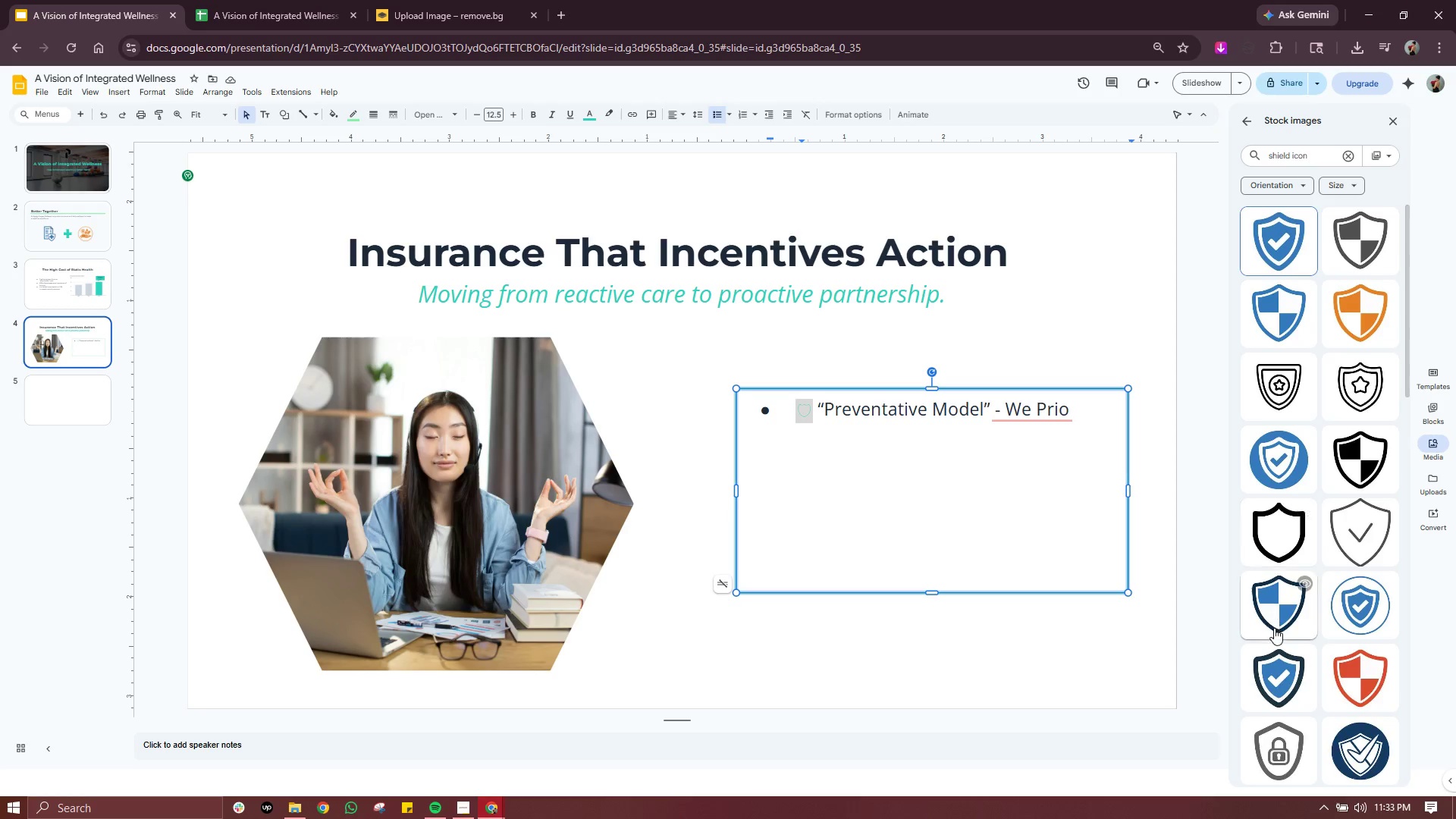 
left_click([1297, 248])
 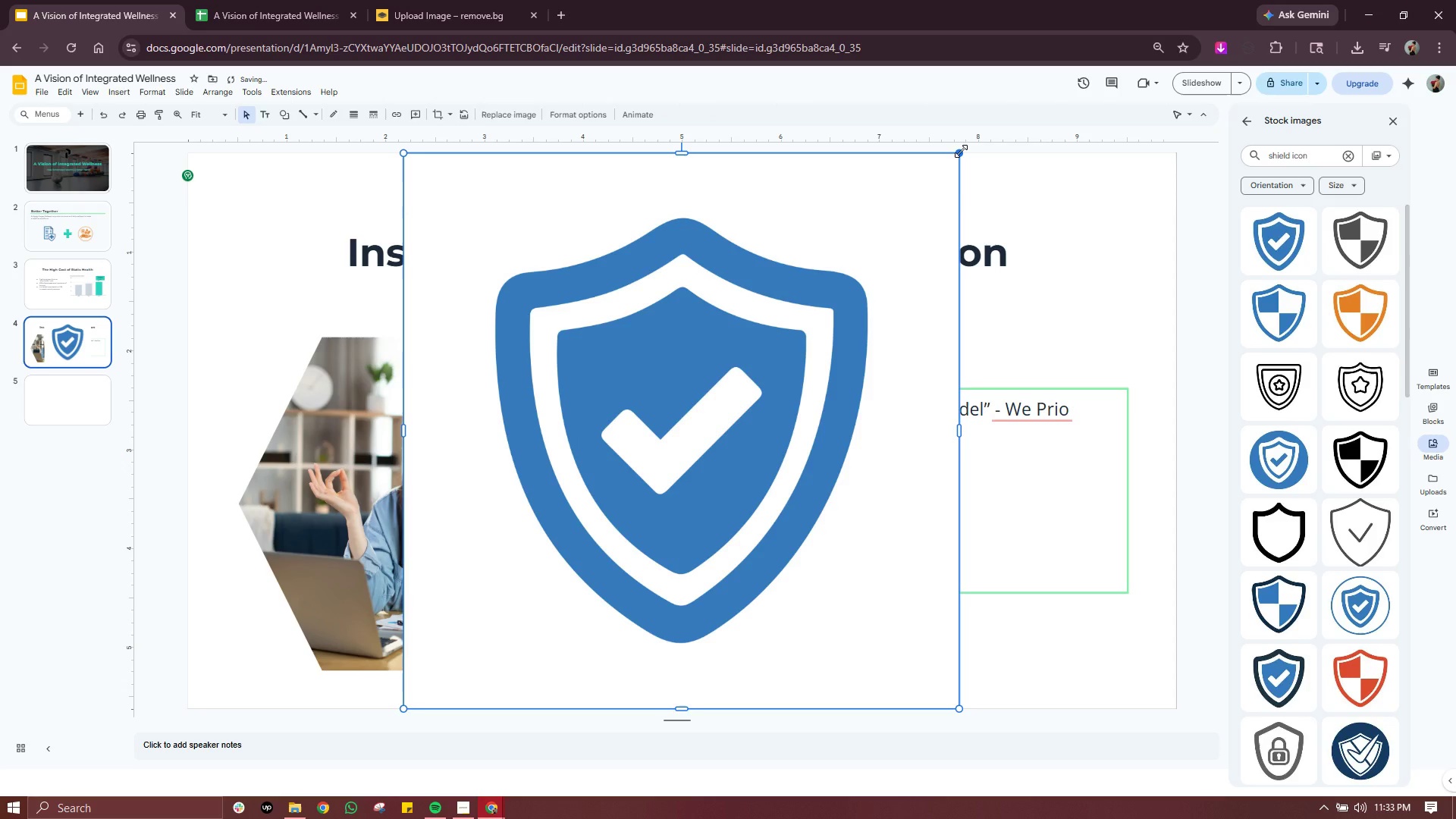 
left_click_drag(start_coordinate=[961, 151], to_coordinate=[506, 629])
 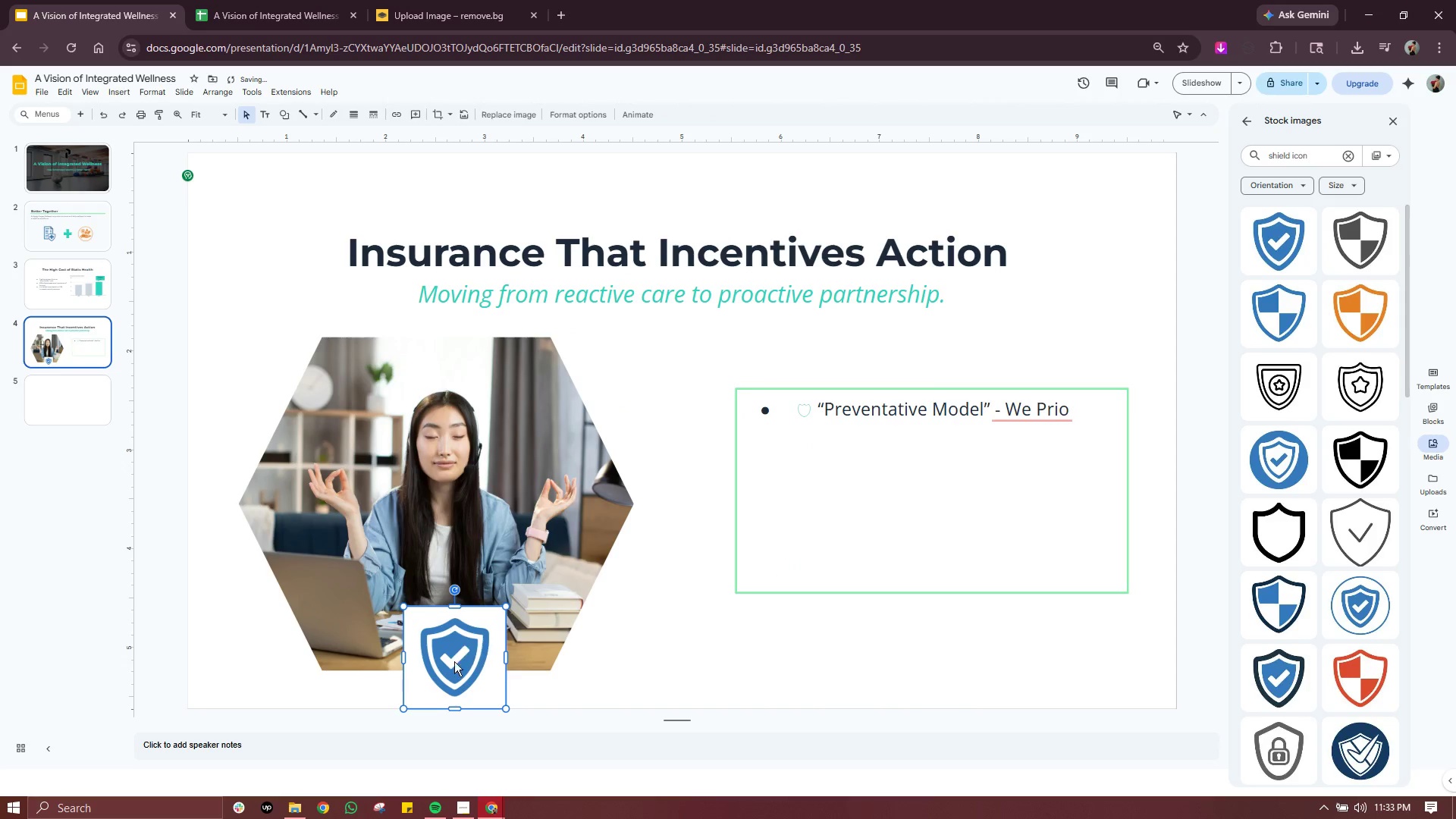 
left_click_drag(start_coordinate=[454, 661], to_coordinate=[802, 484])
 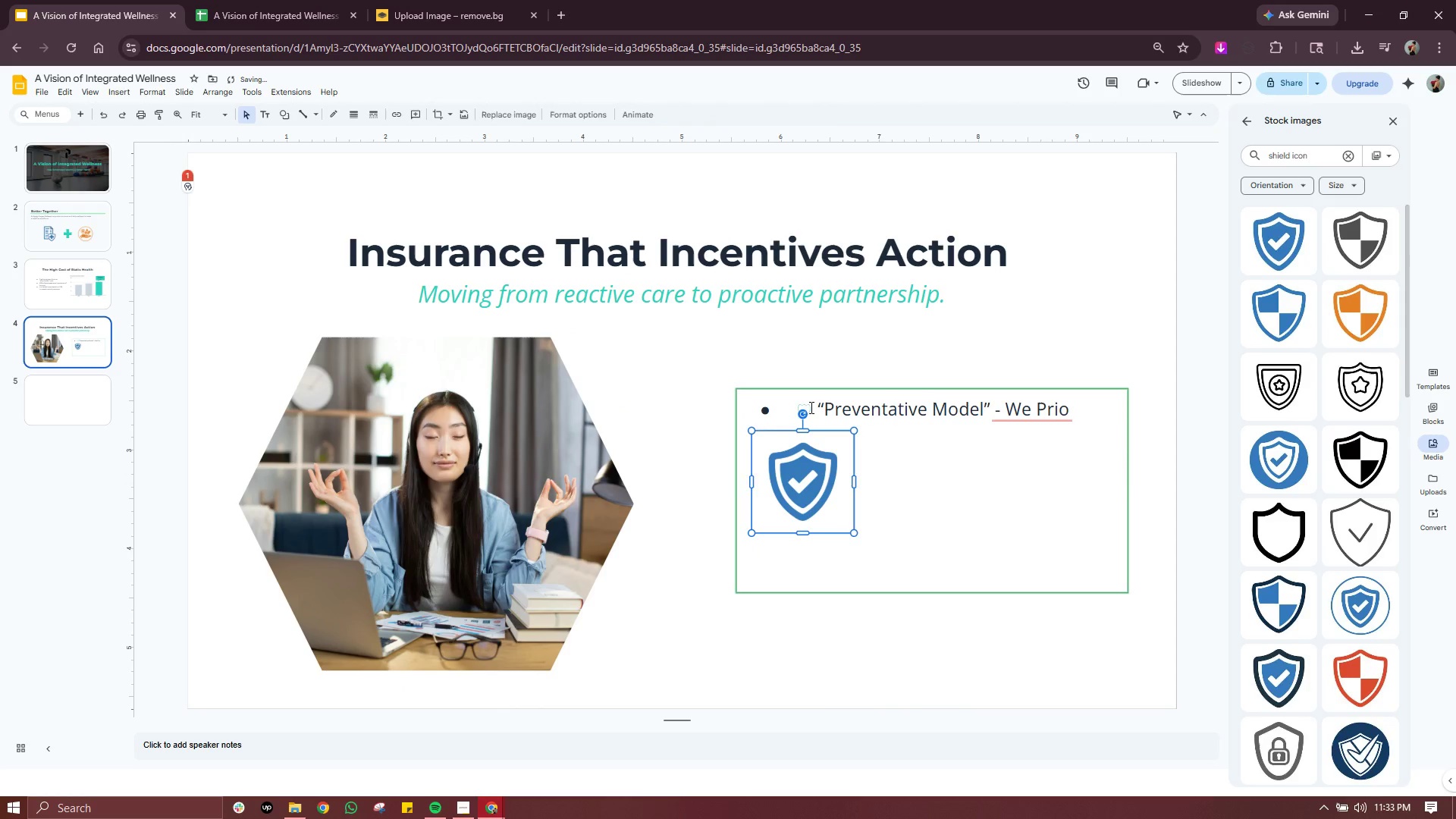 
left_click([810, 407])
 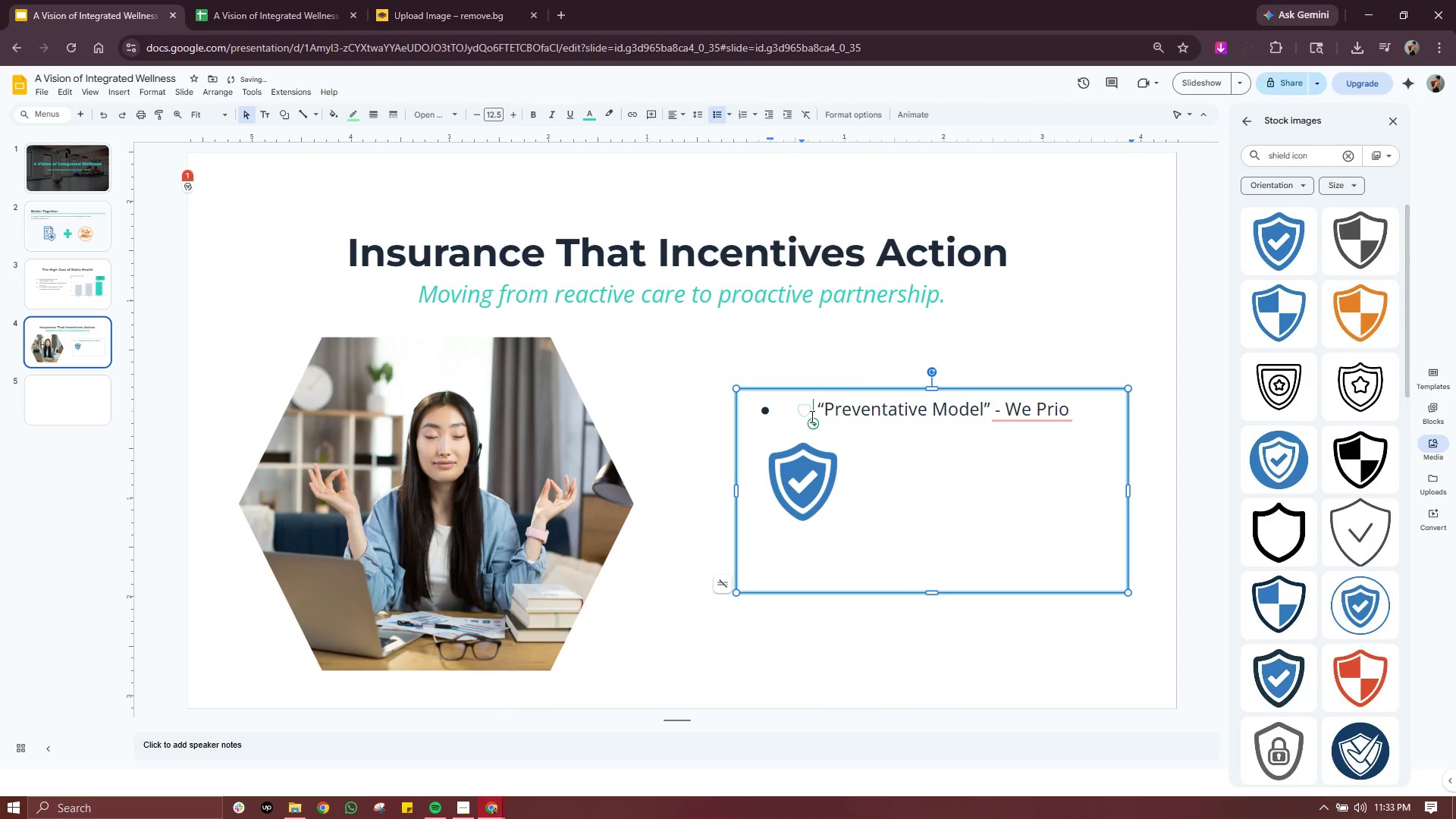 
key(Backspace)
 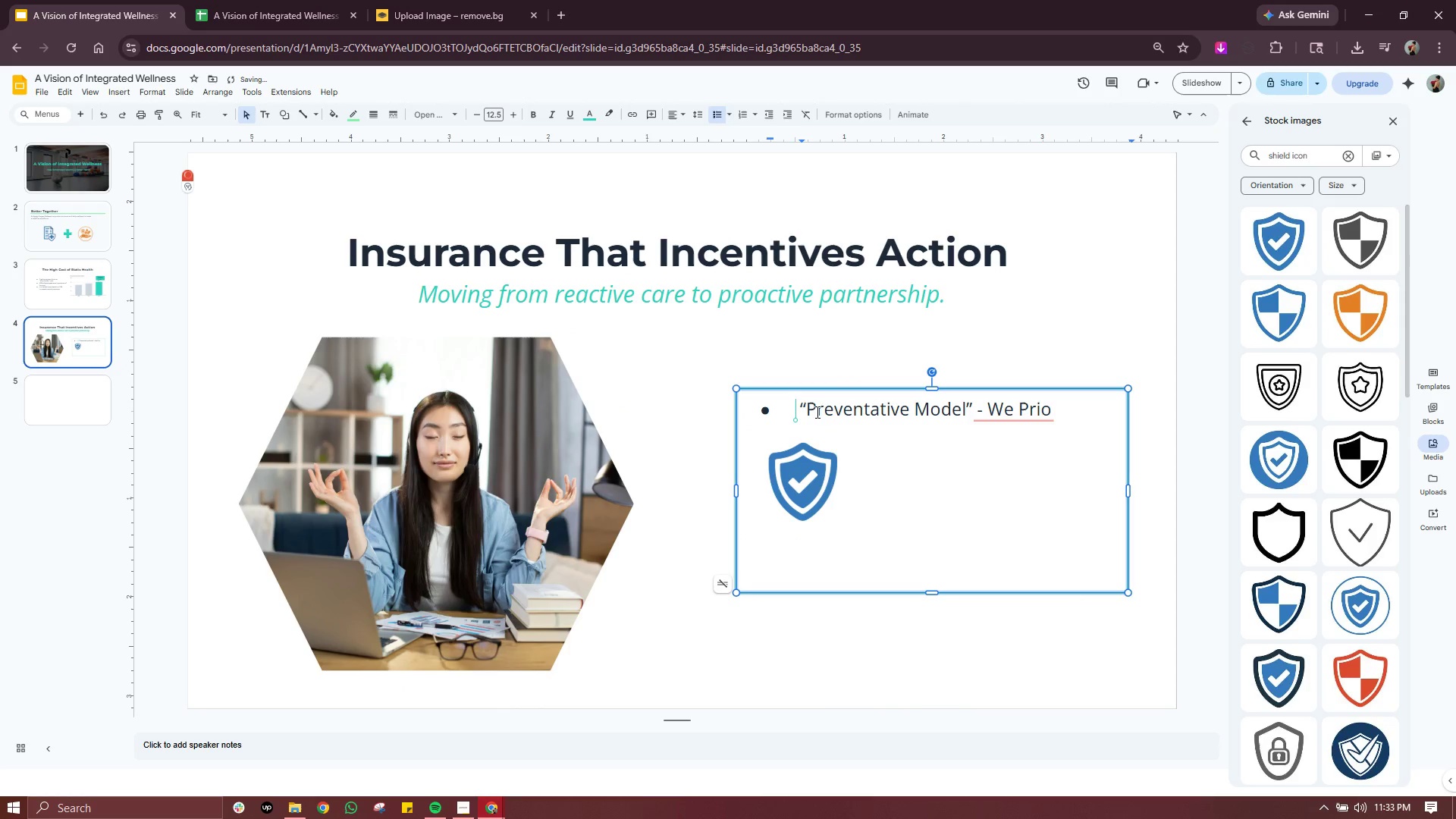 
left_click([809, 407])
 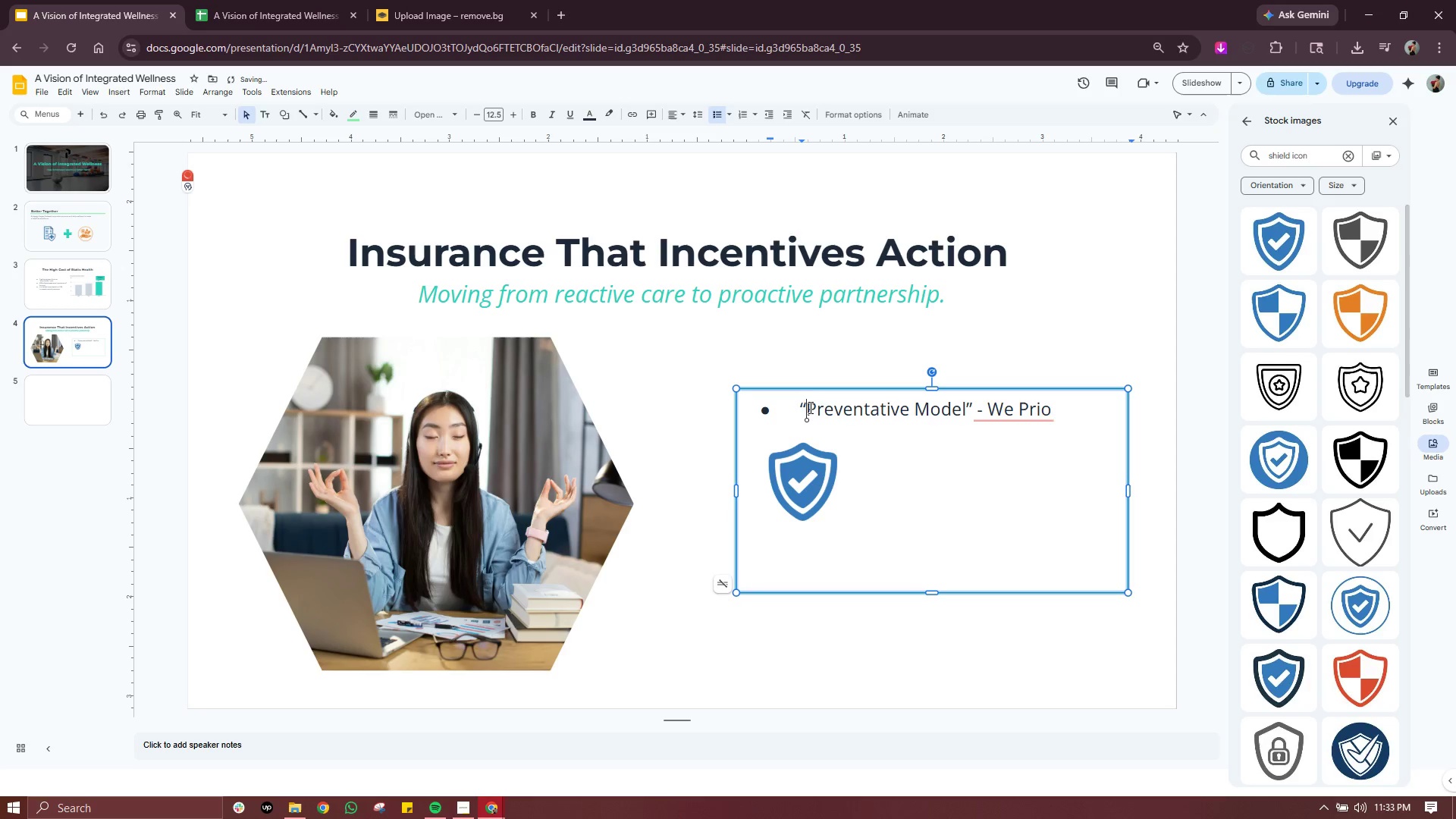 
key(Backspace)
 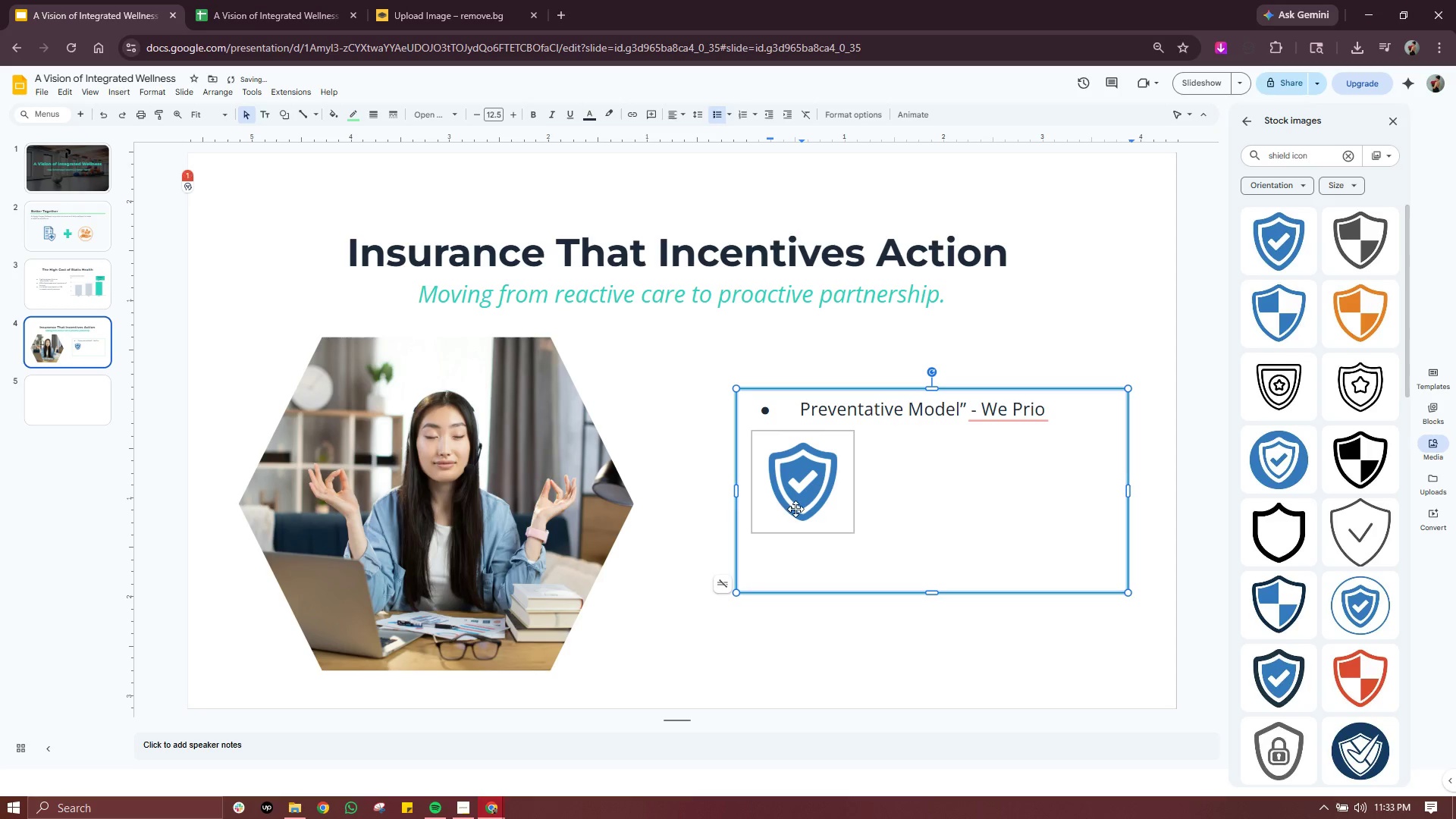 
left_click([795, 508])
 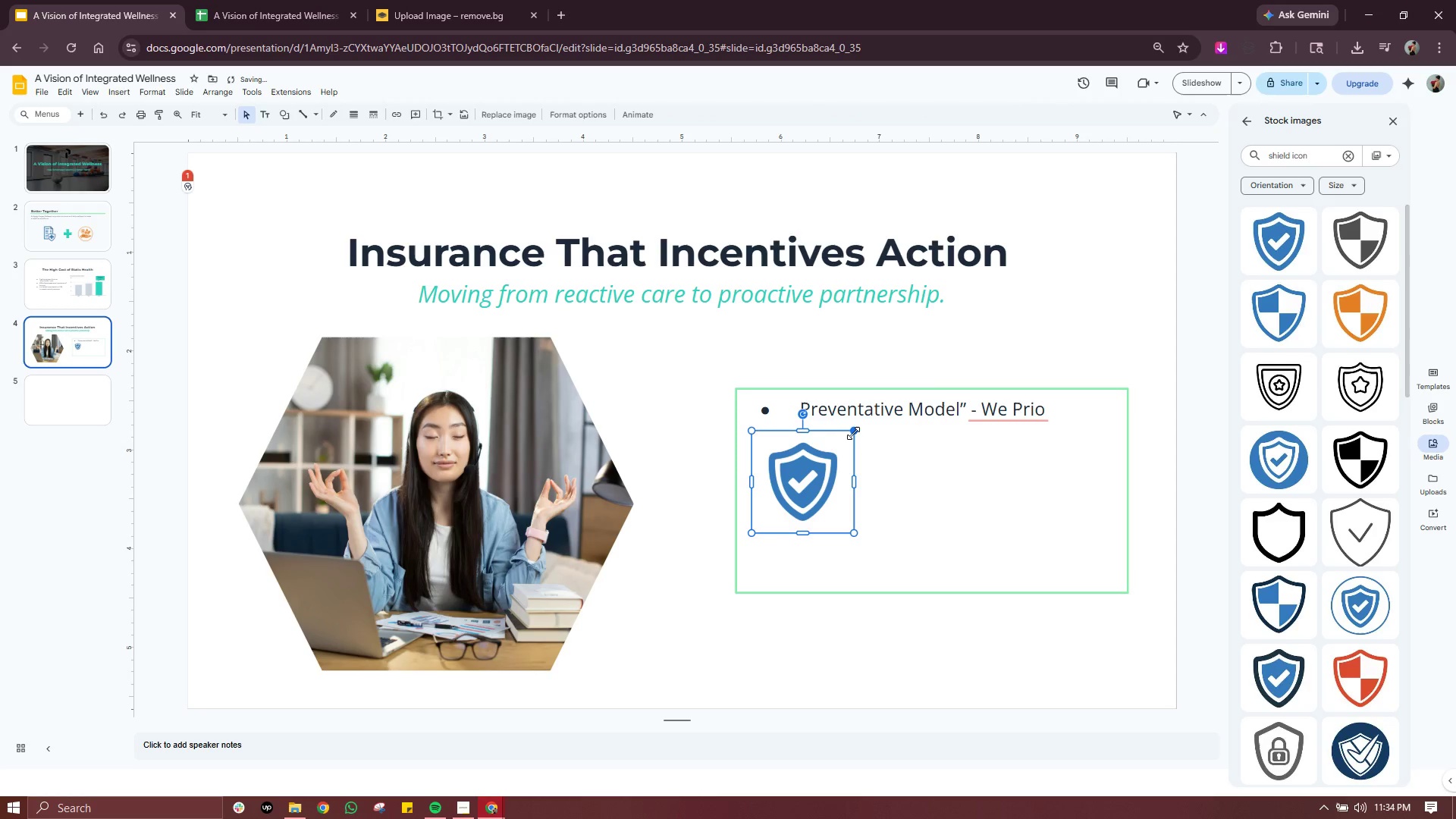 
left_click_drag(start_coordinate=[854, 432], to_coordinate=[787, 536])
 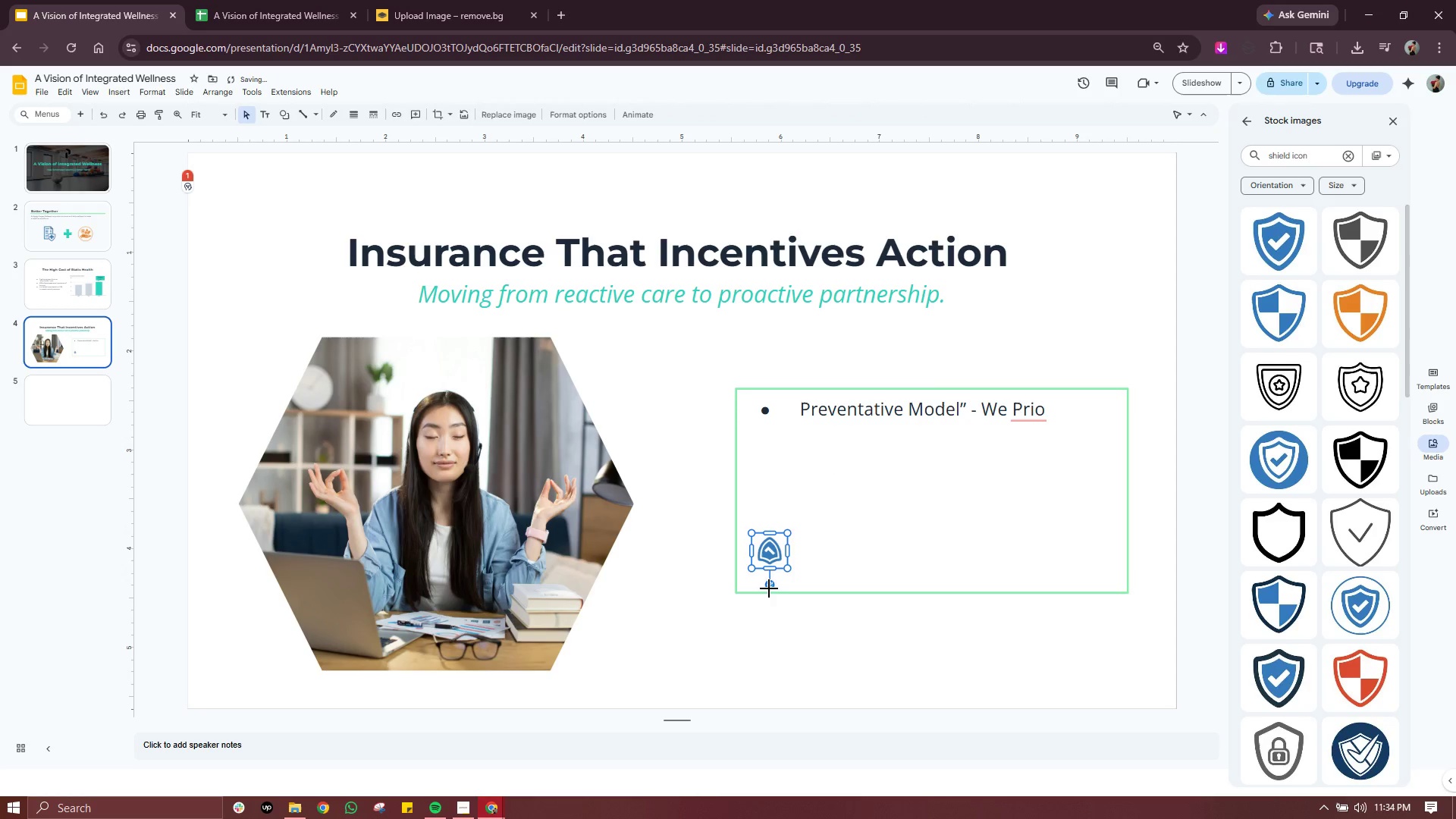 
left_click_drag(start_coordinate=[767, 585], to_coordinate=[769, 507])
 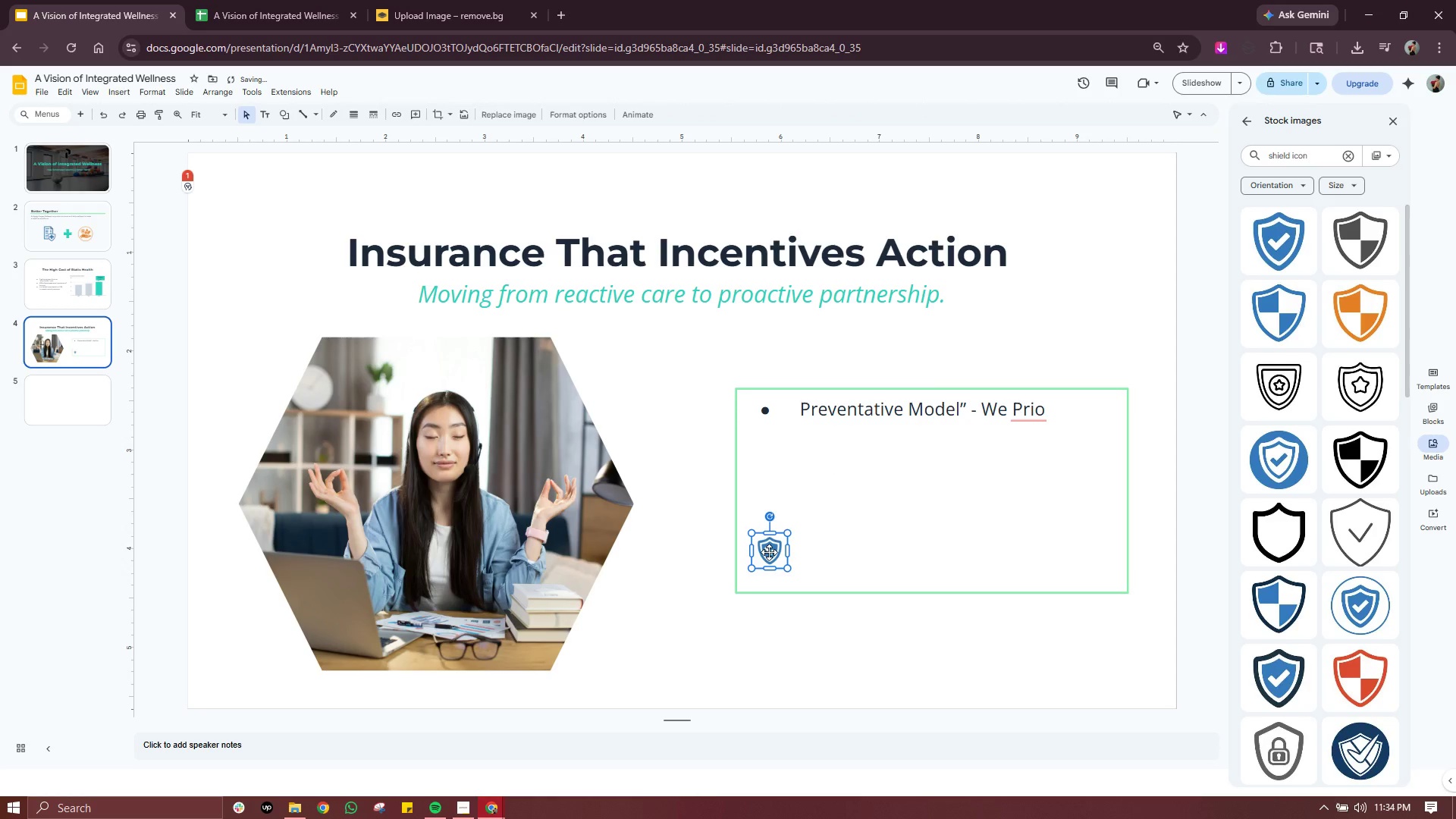 
left_click_drag(start_coordinate=[769, 552], to_coordinate=[788, 413])
 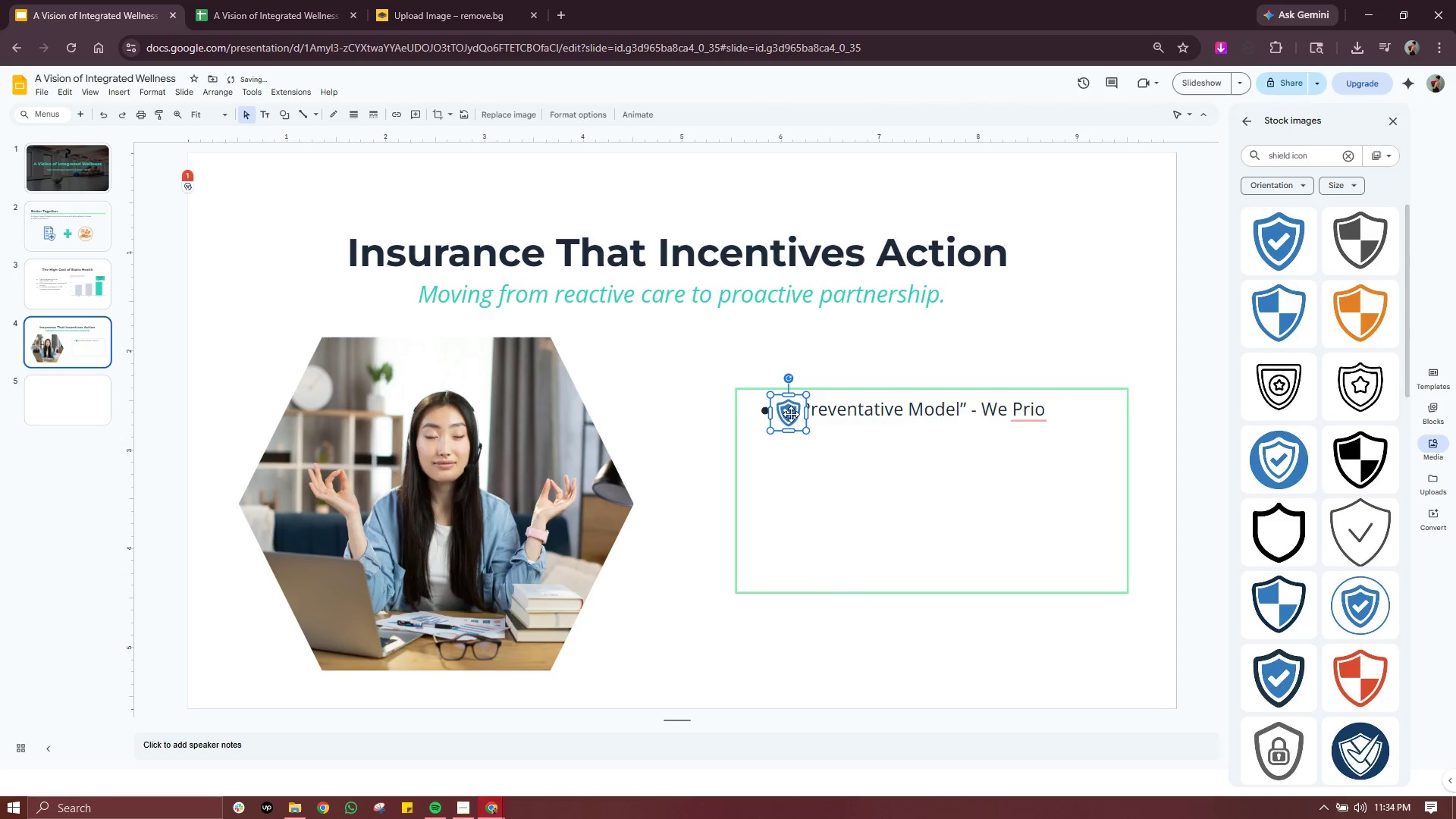 
right_click([791, 420])
 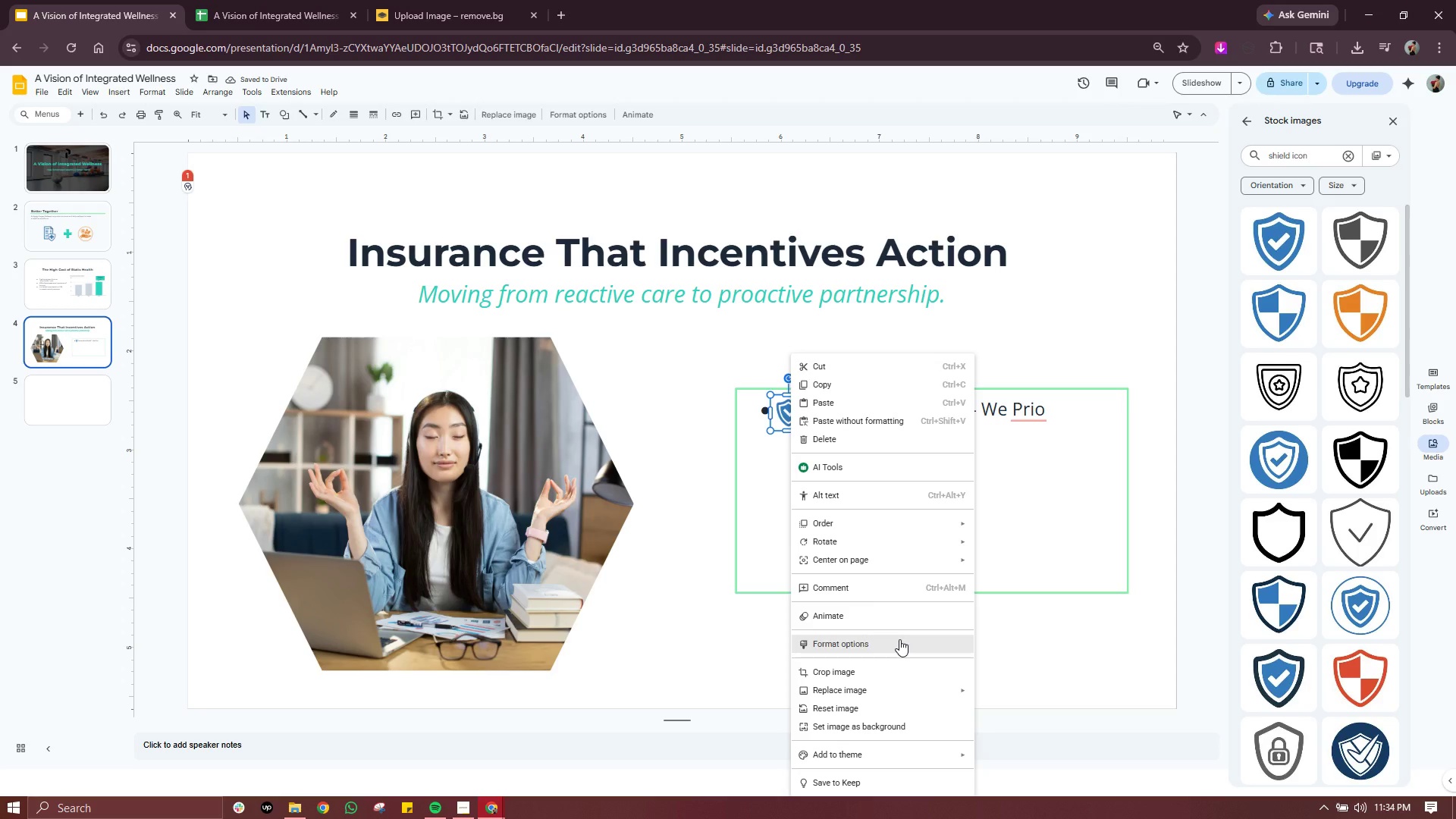 
wait(8.08)
 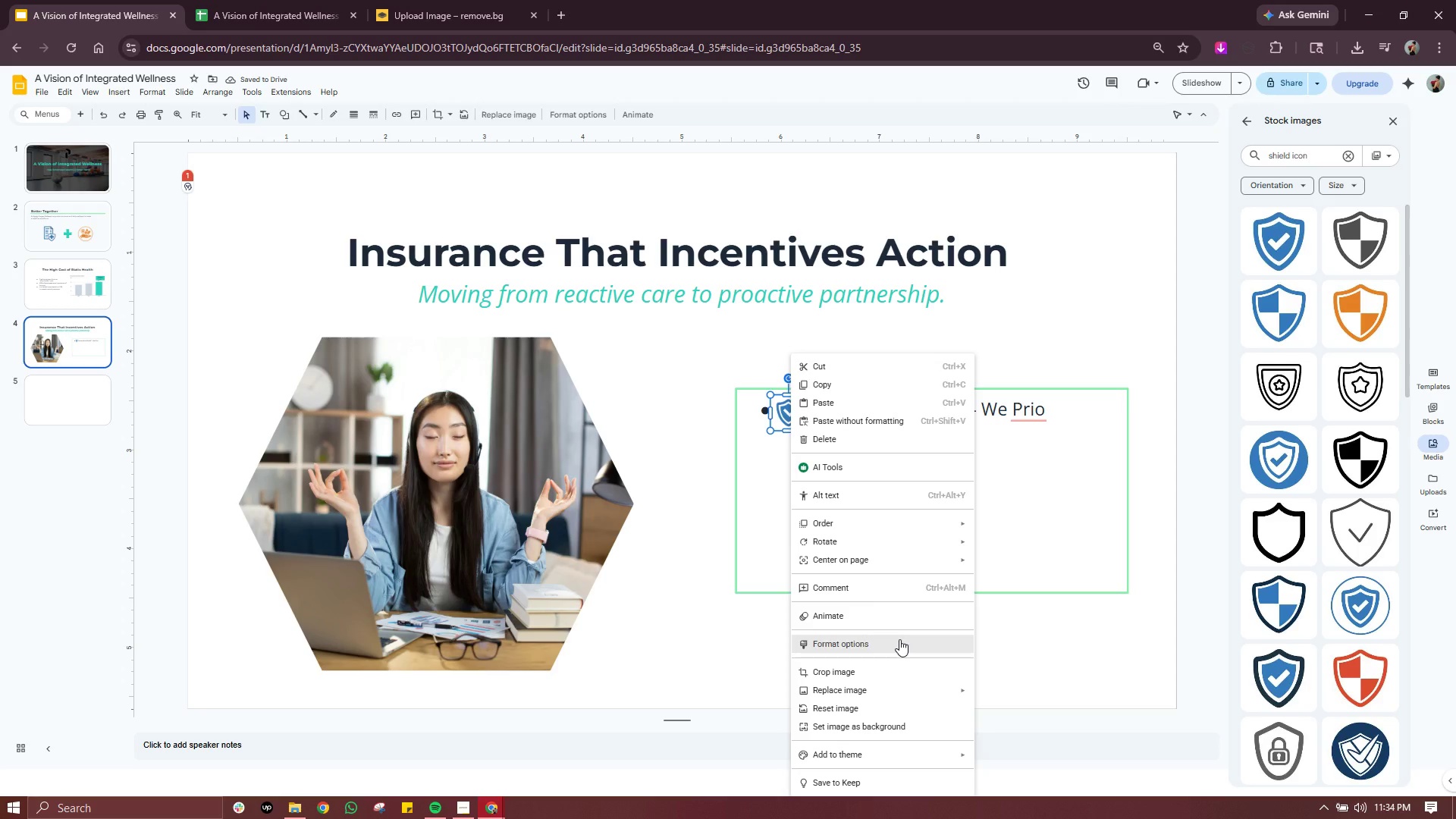 
left_click([1012, 585])
 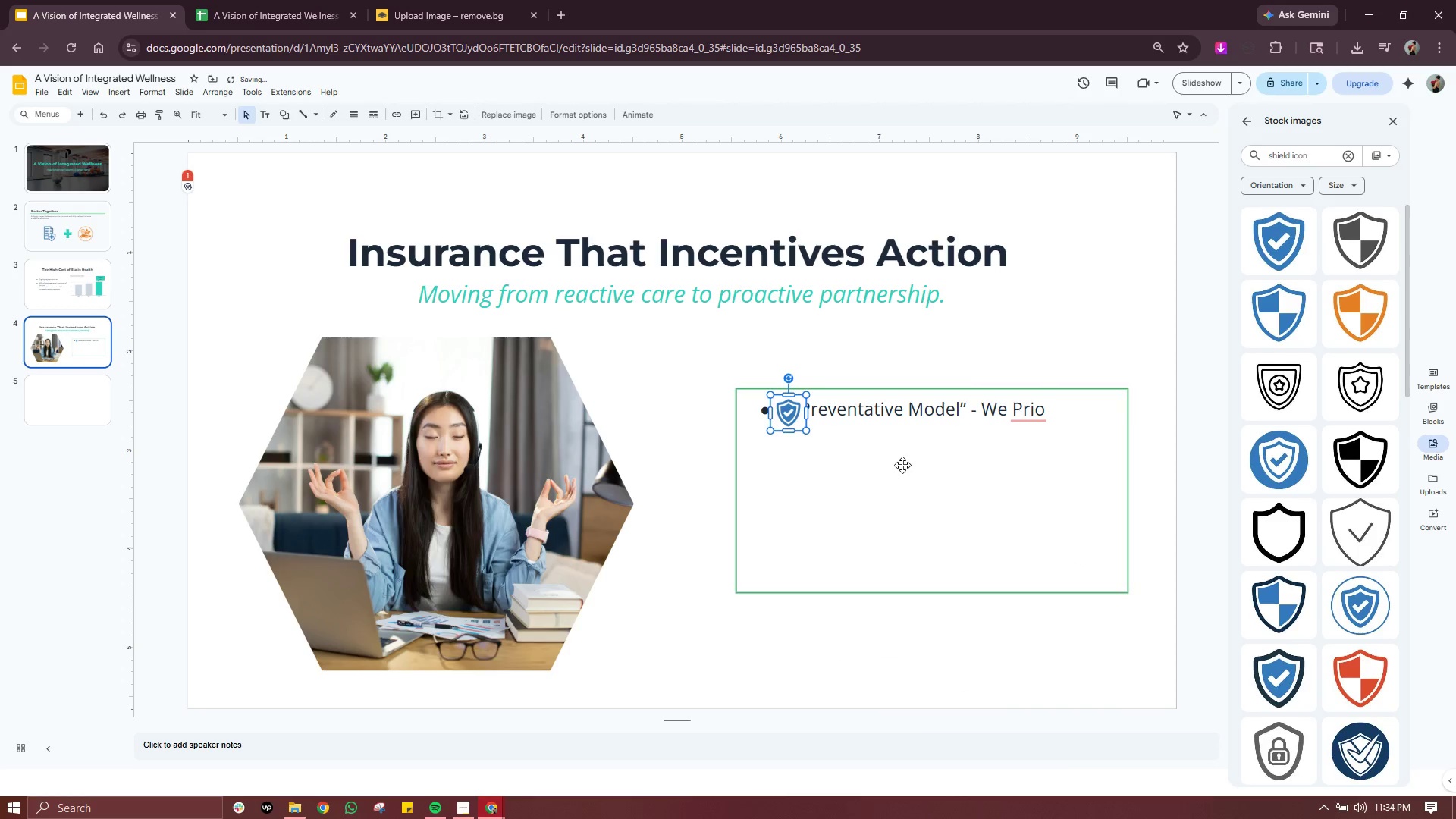 
left_click([848, 433])
 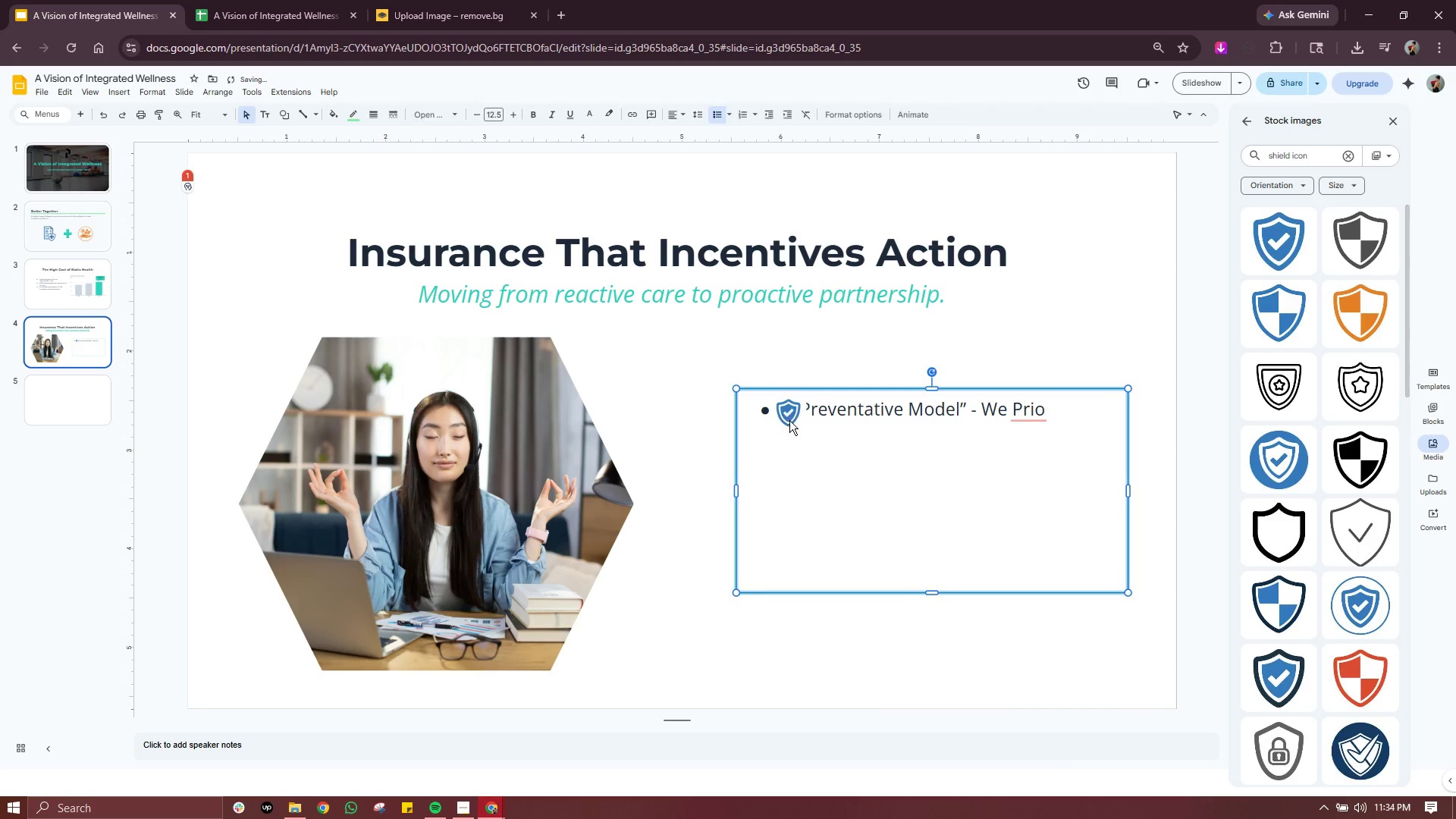 
left_click([789, 420])
 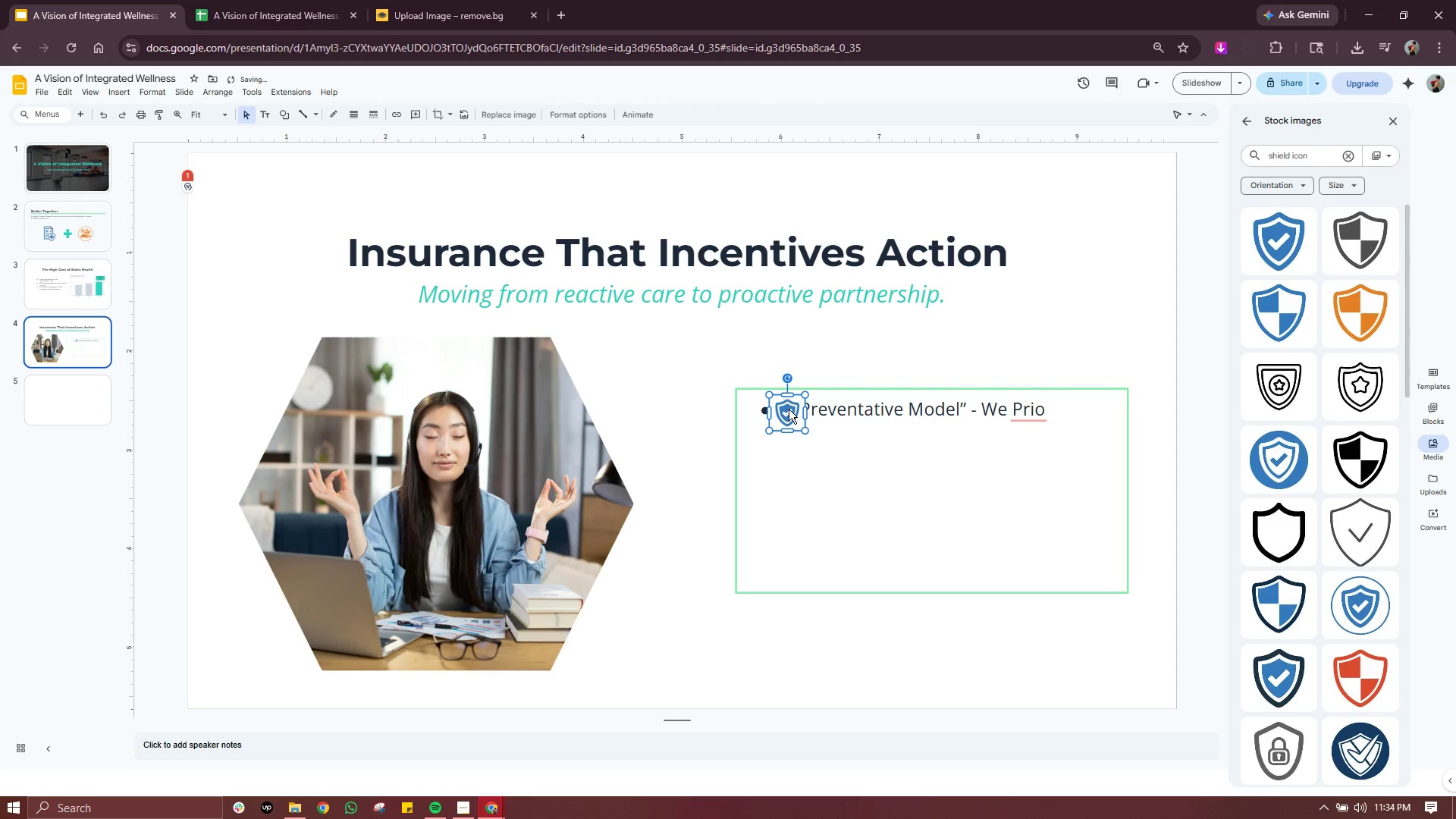 
double_click([823, 410])
 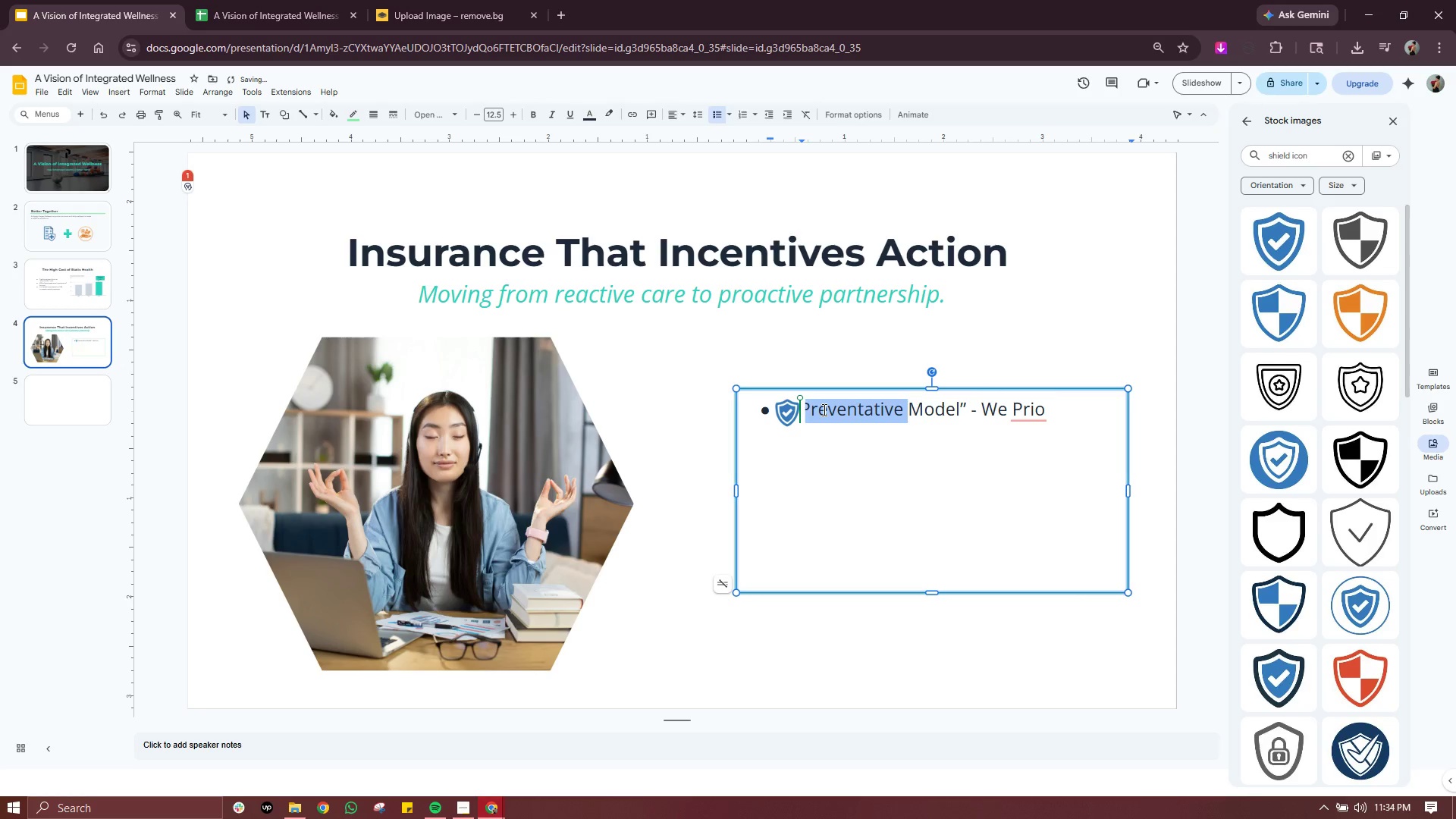 
triple_click([823, 410])
 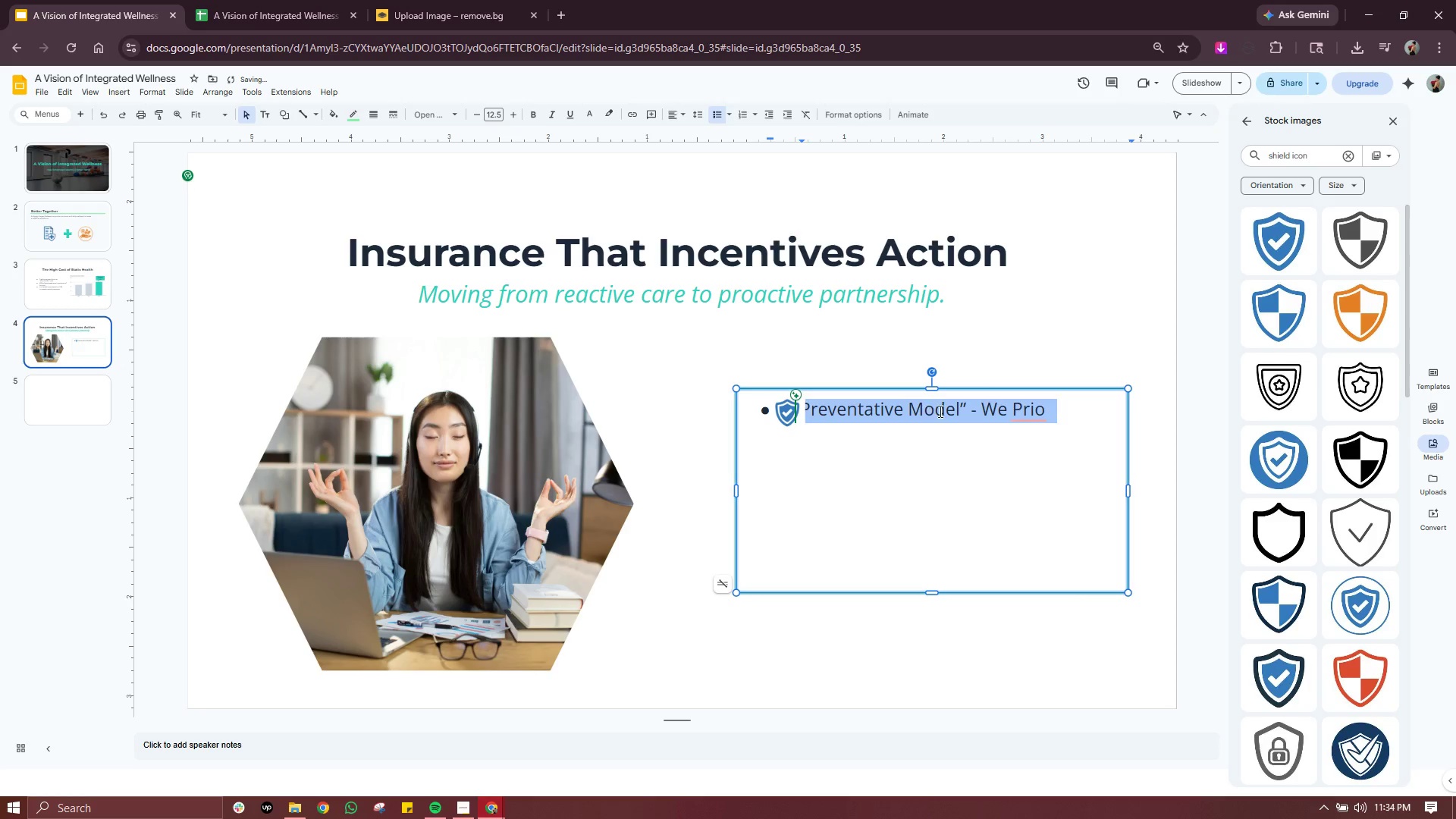 
left_click([942, 411])
 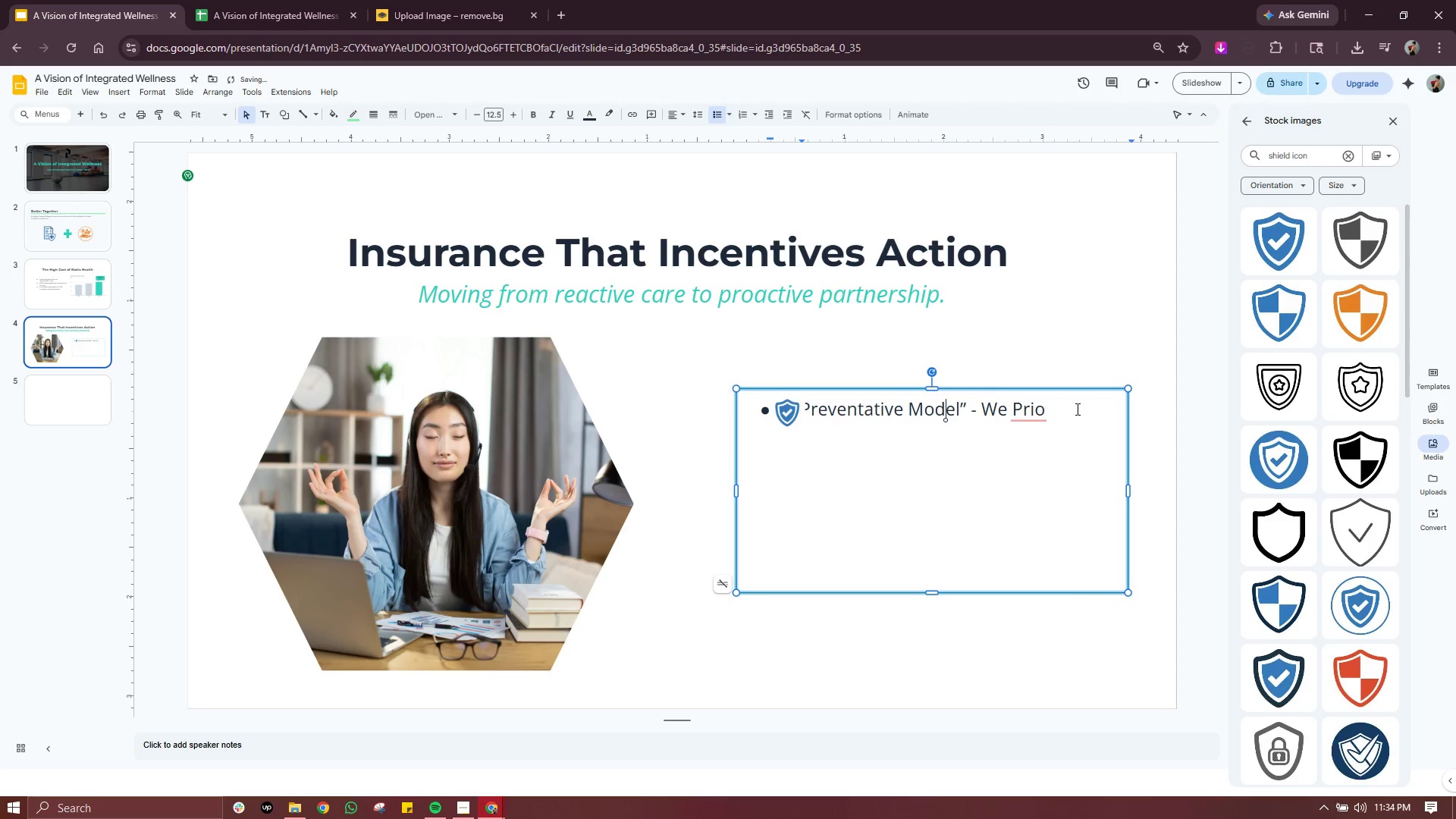 
left_click_drag(start_coordinate=[1077, 409], to_coordinate=[816, 421])
 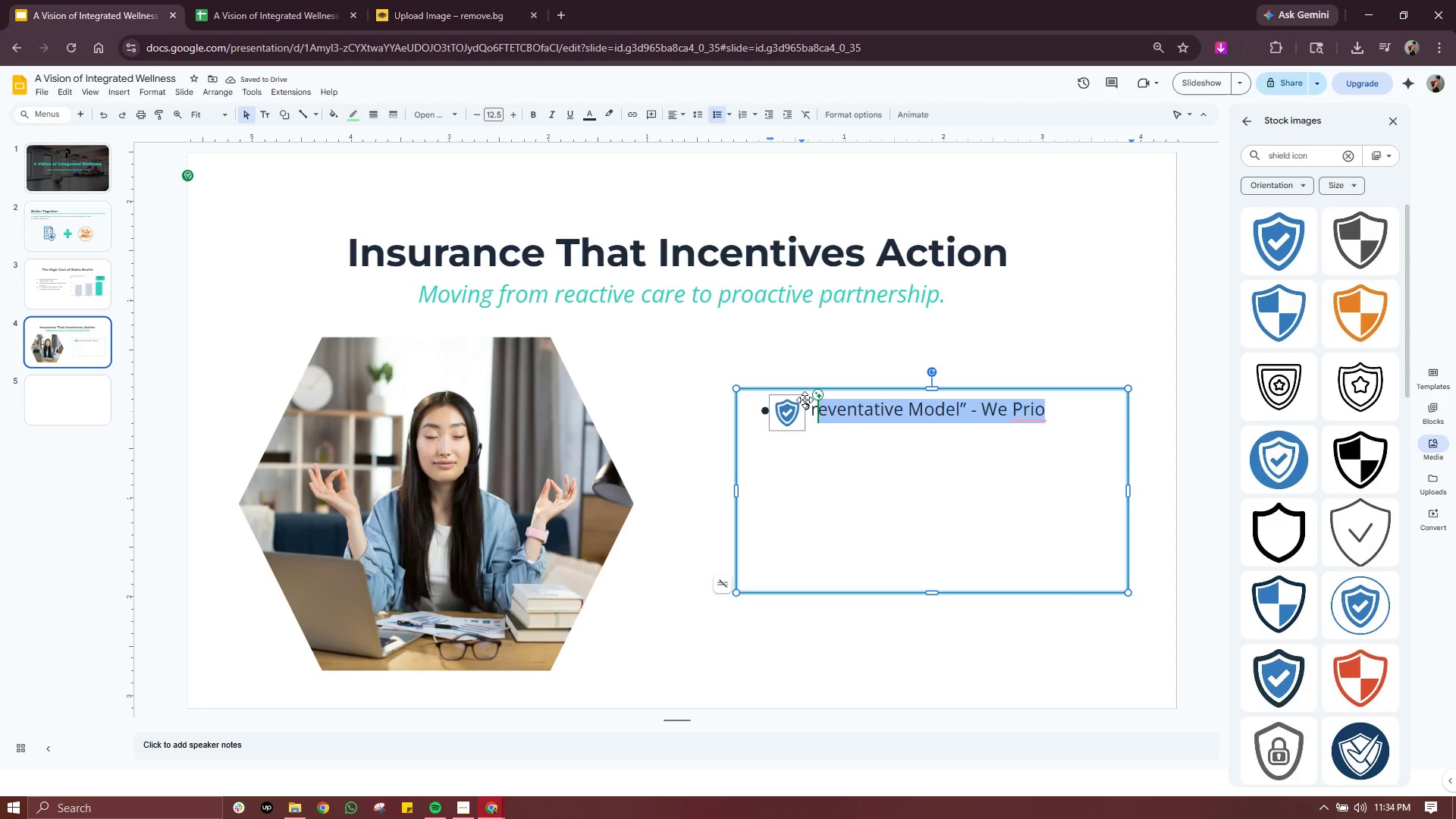 
key(Backspace)
key(Backspace)
key(Backspace)
type(  Prio)
 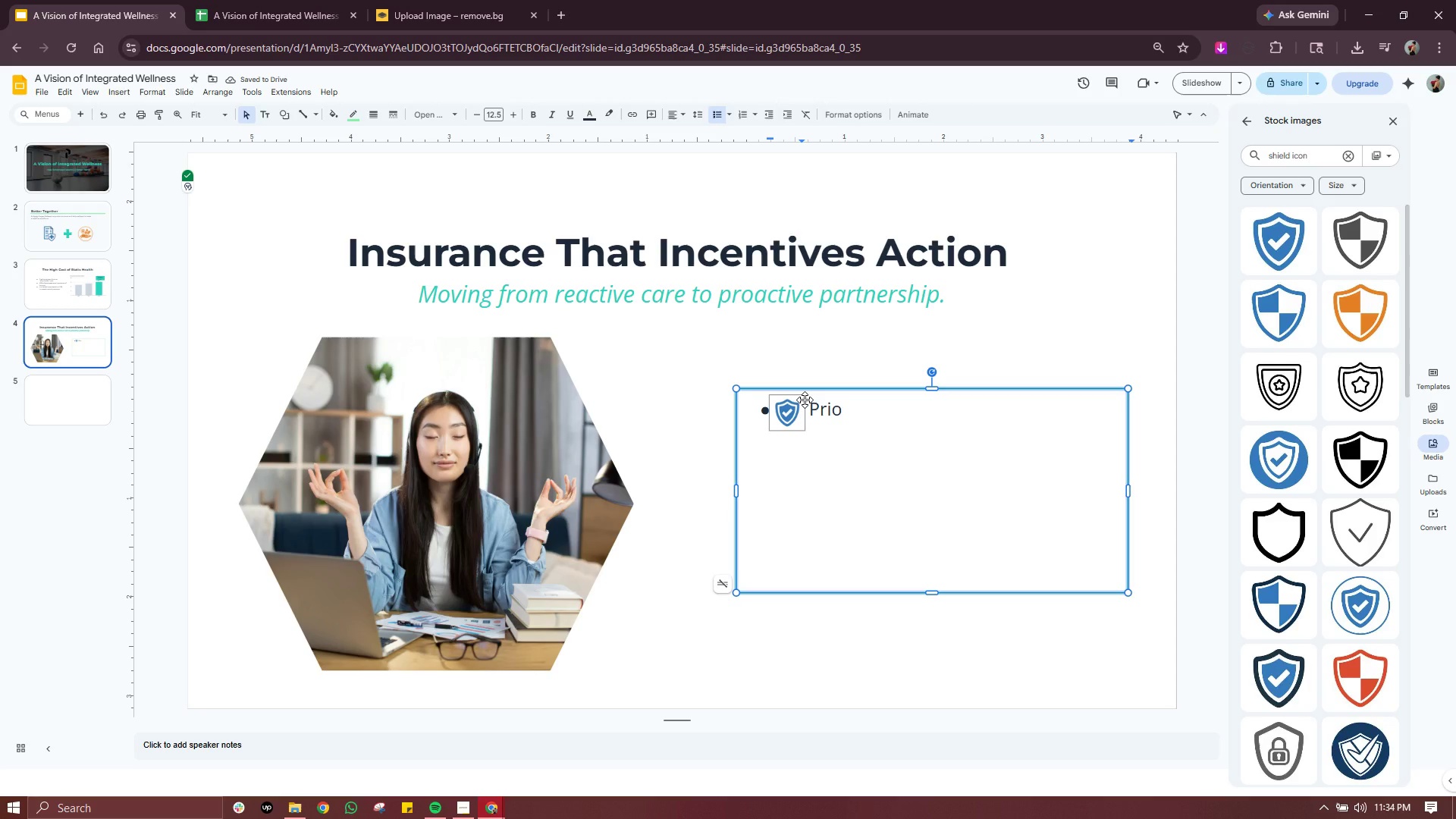 
key(Backspace)
key(Backspace)
type(eventative Model: We prioritize daily health and weln)
key(Backspace)
type(lness to stop burnout before it starts.)
 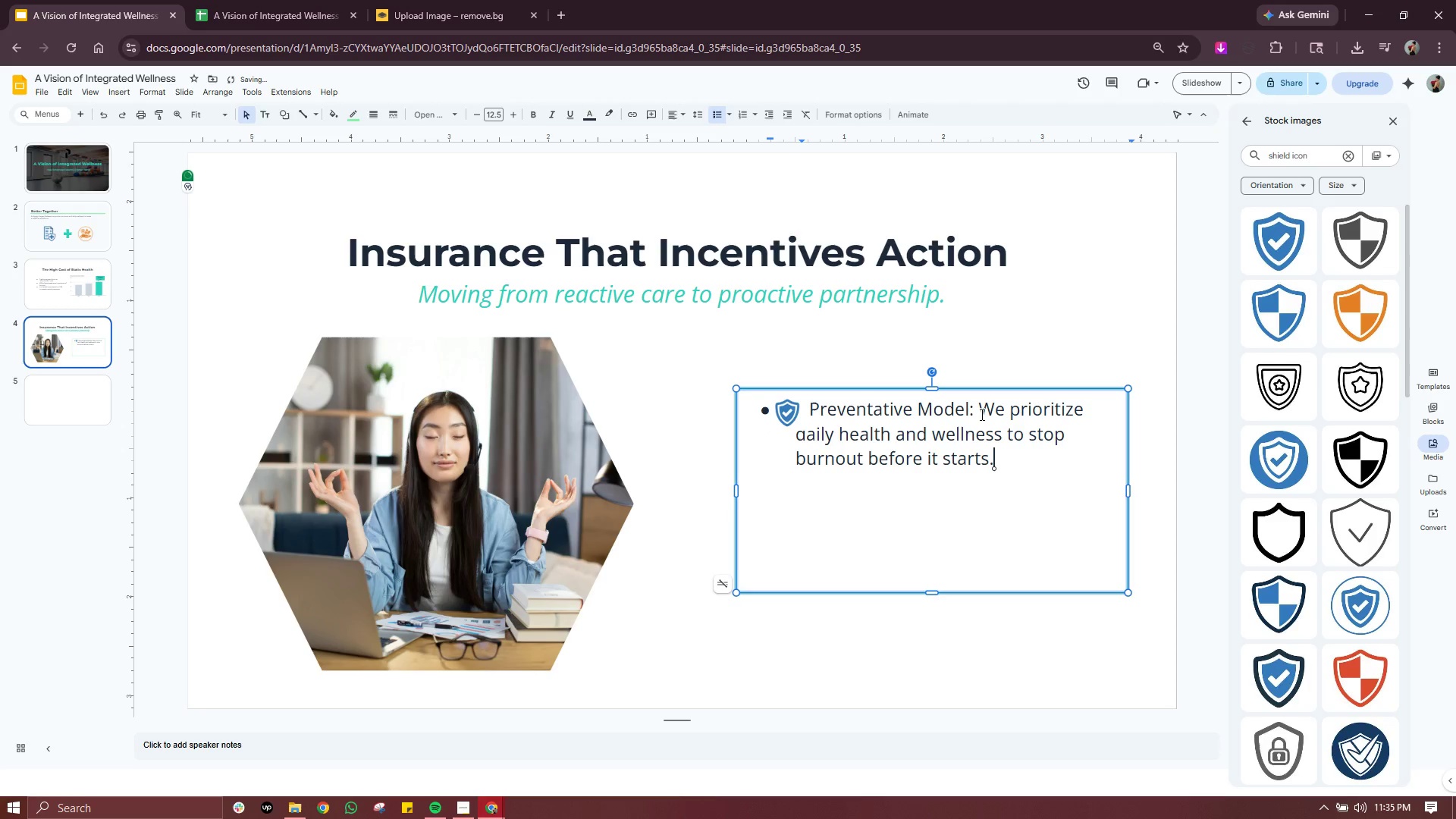 
left_click_drag(start_coordinate=[976, 409], to_coordinate=[806, 411])
 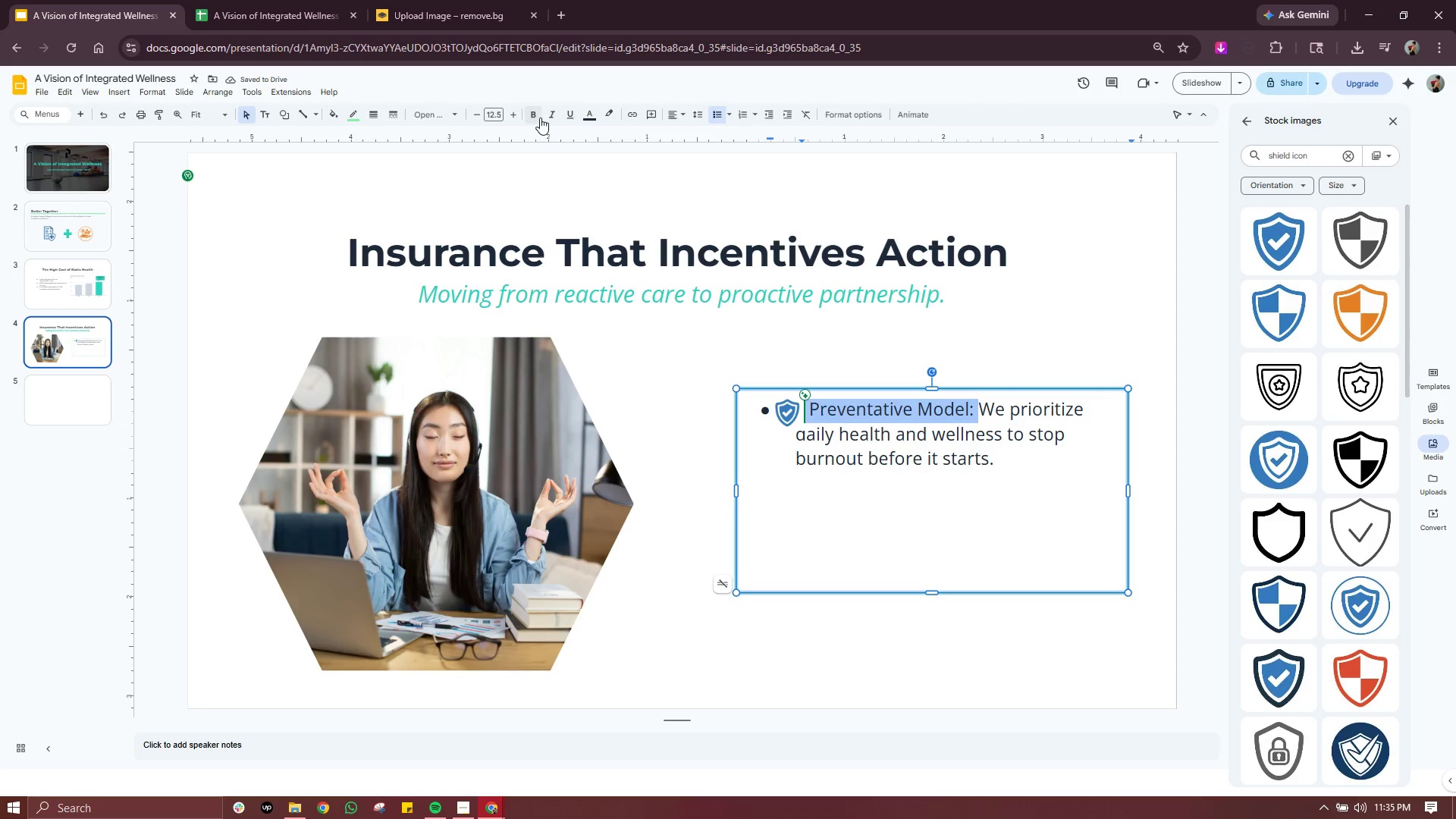 
left_click([540, 118])
 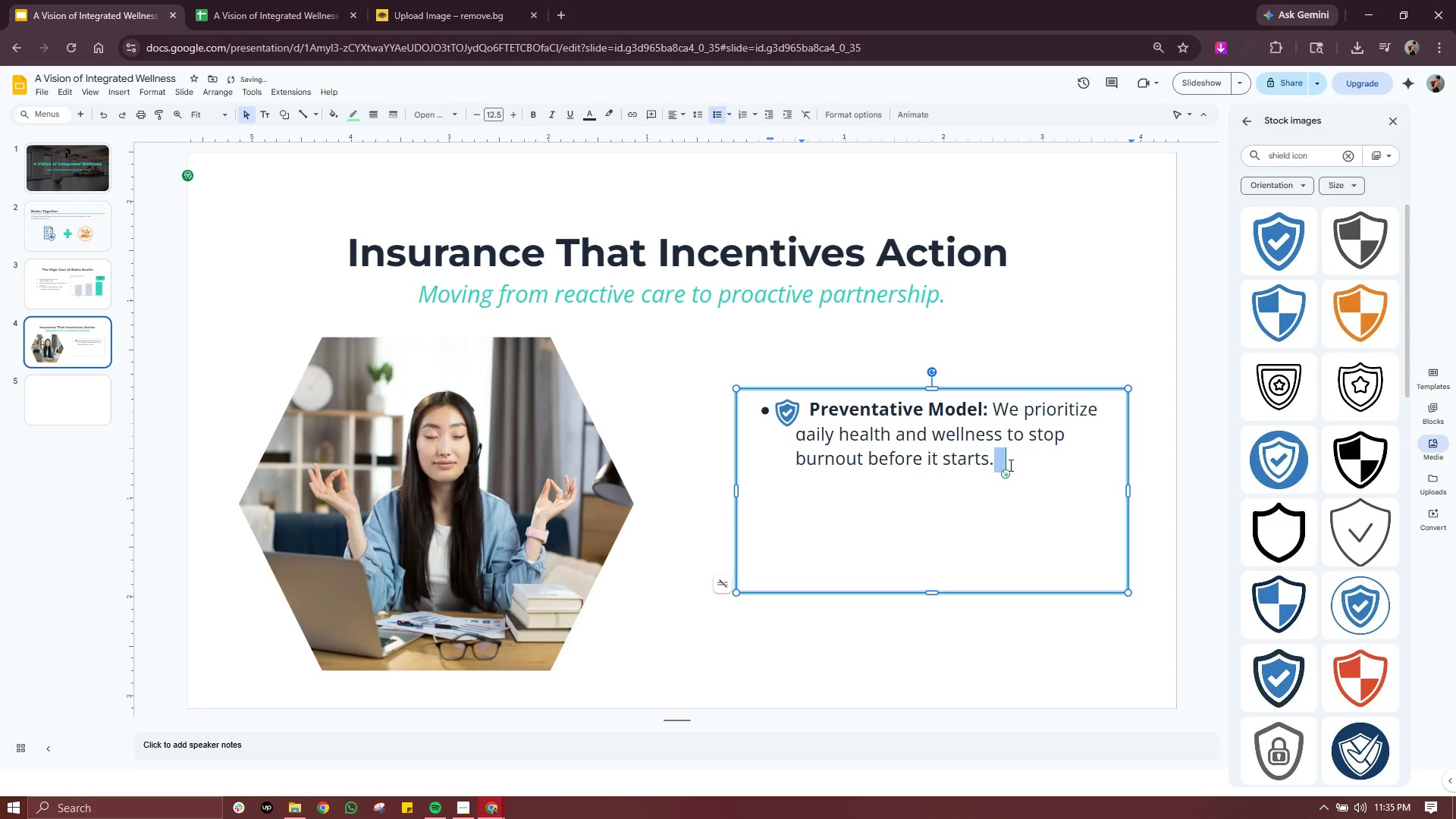 
left_click([1016, 453])
 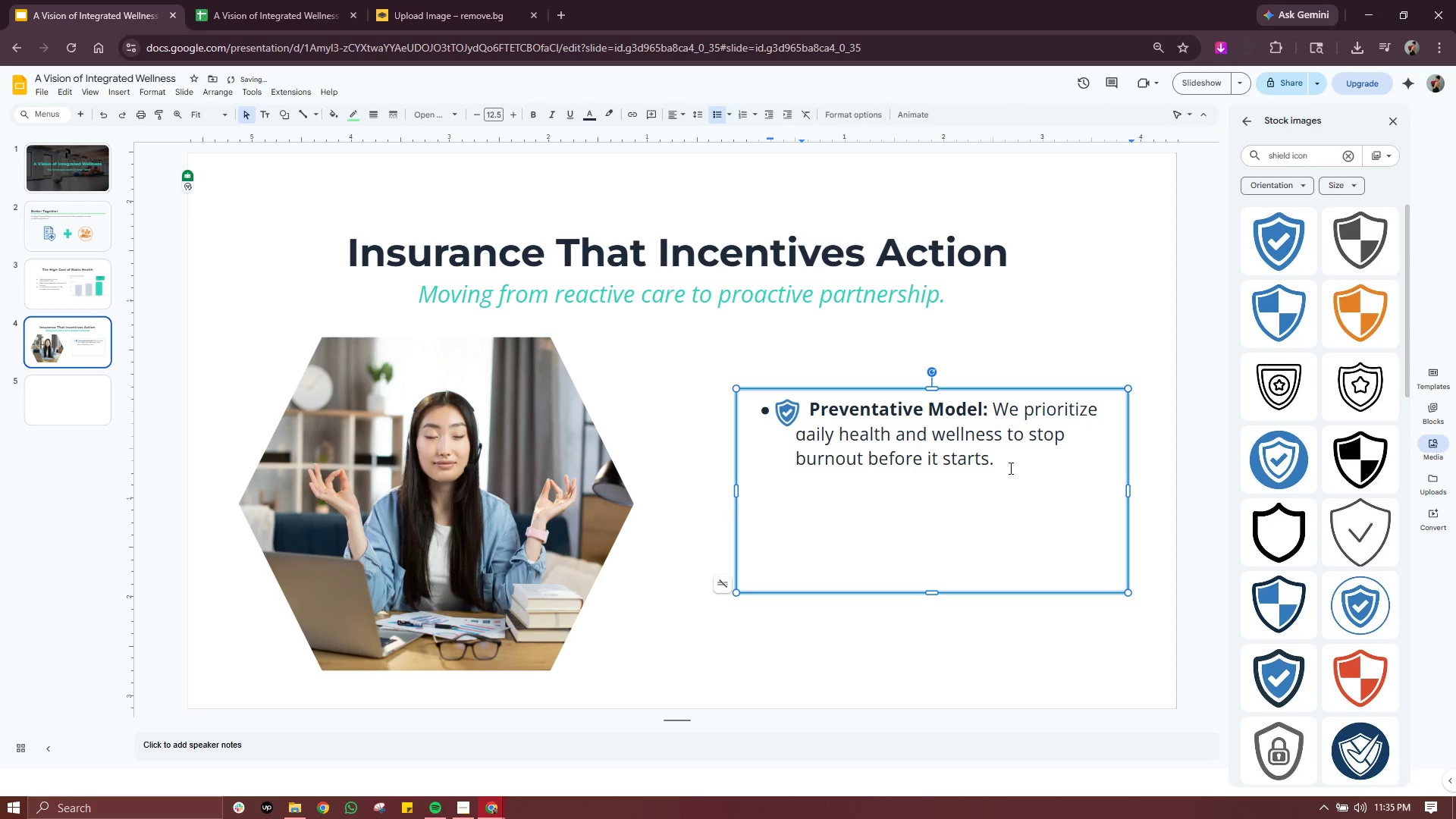 
key(Enter)
 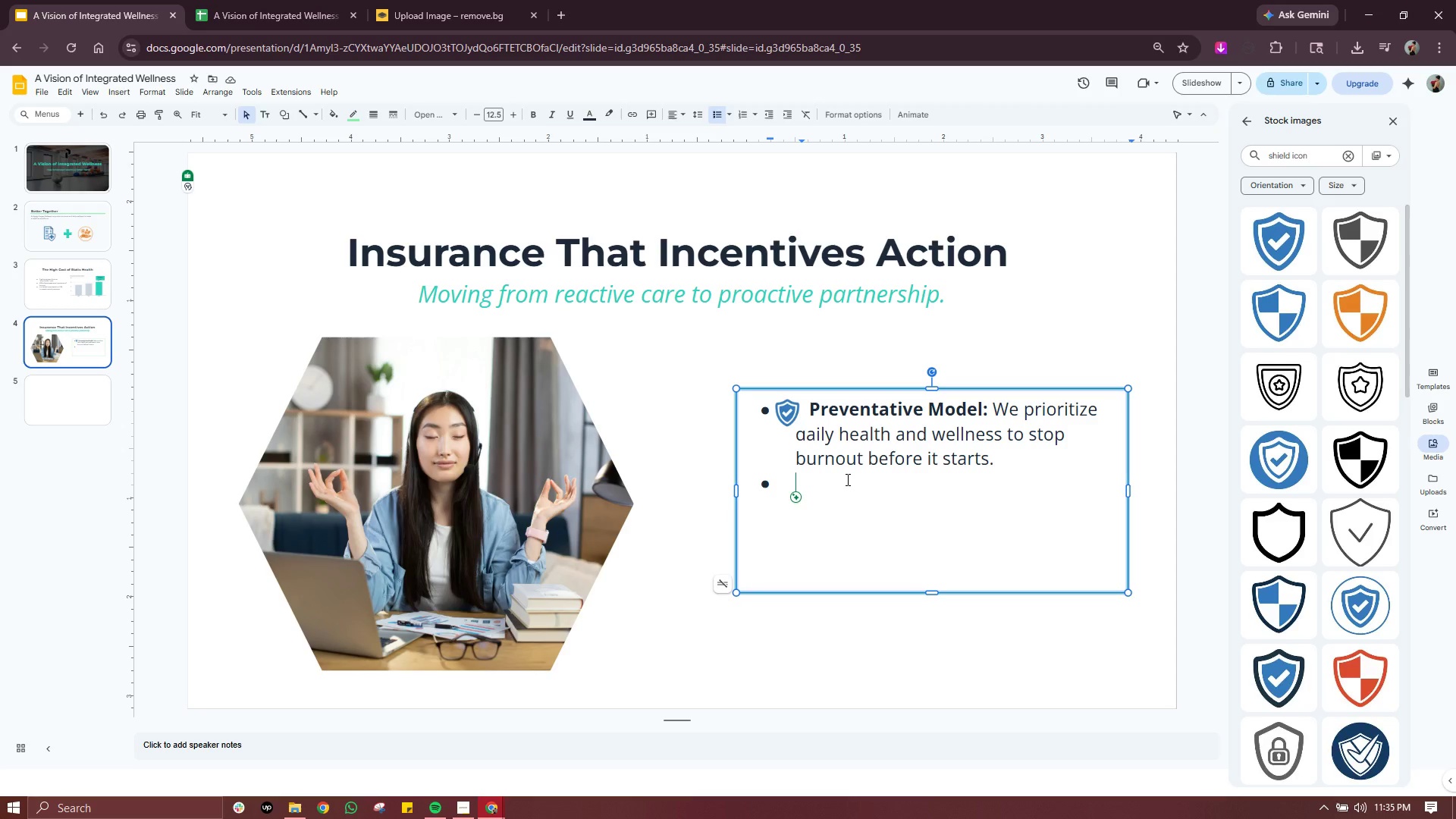 
wait(7.67)
 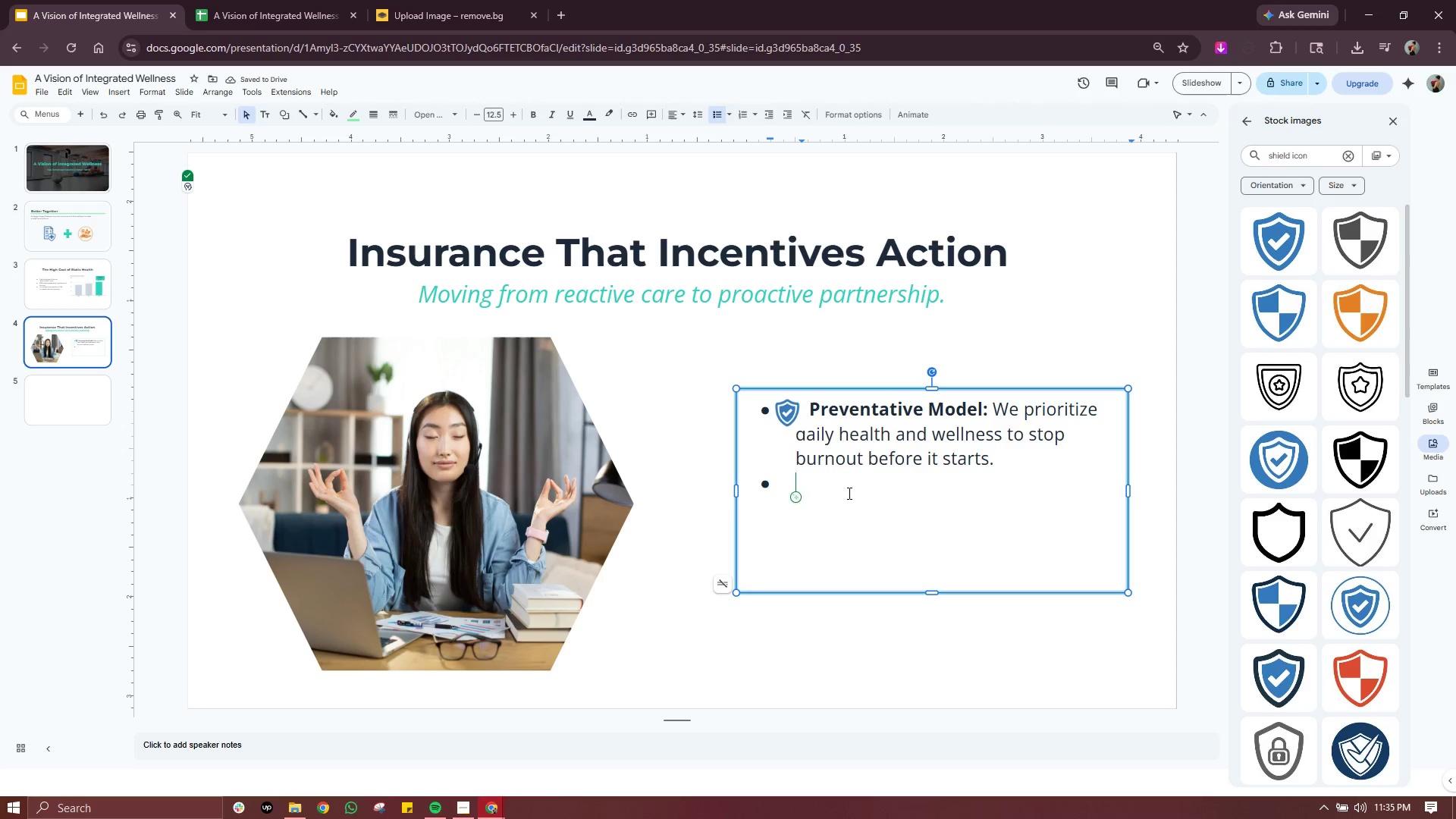 
left_click([789, 413])
 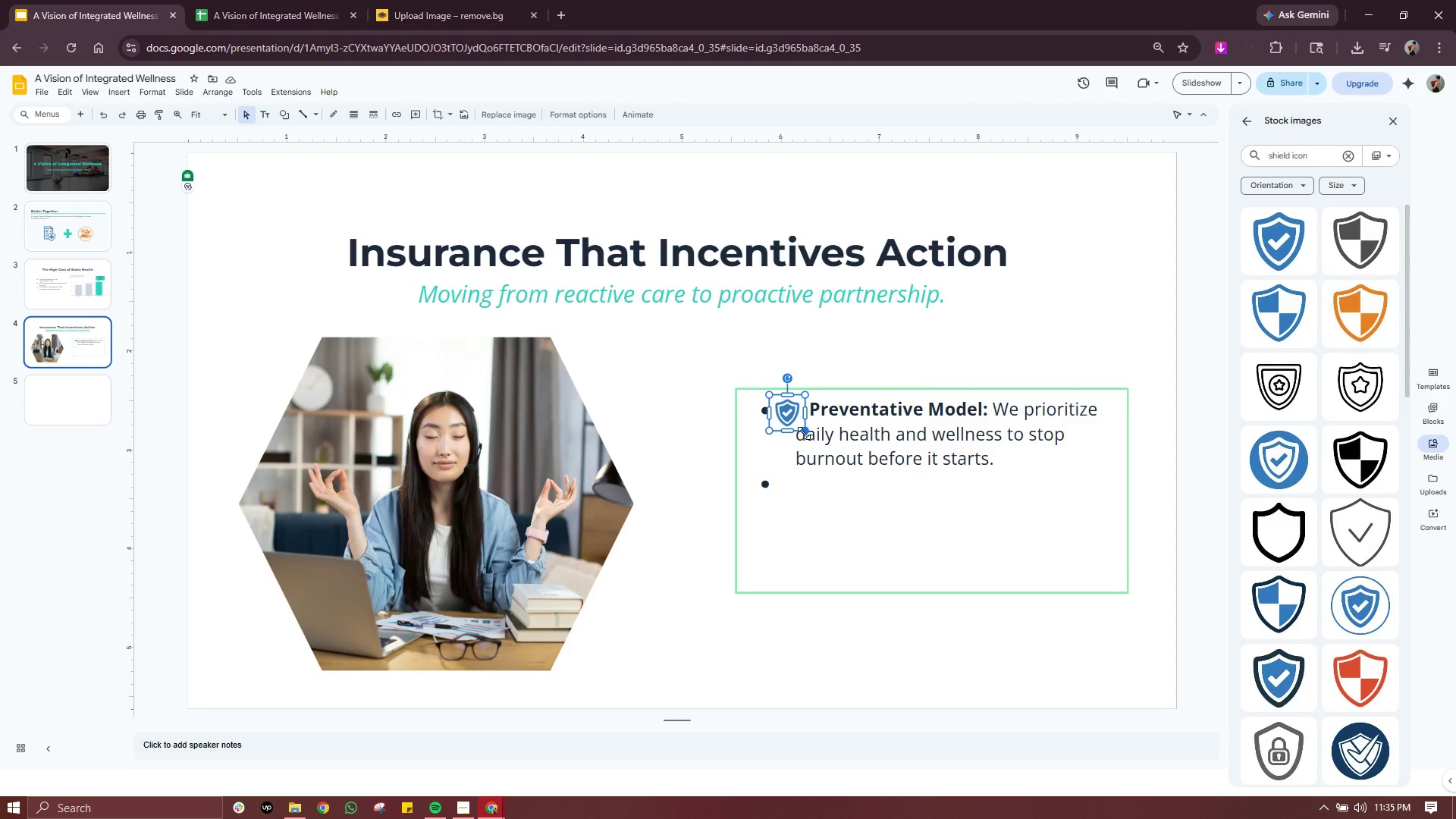 
left_click_drag(start_coordinate=[804, 433], to_coordinate=[802, 425])
 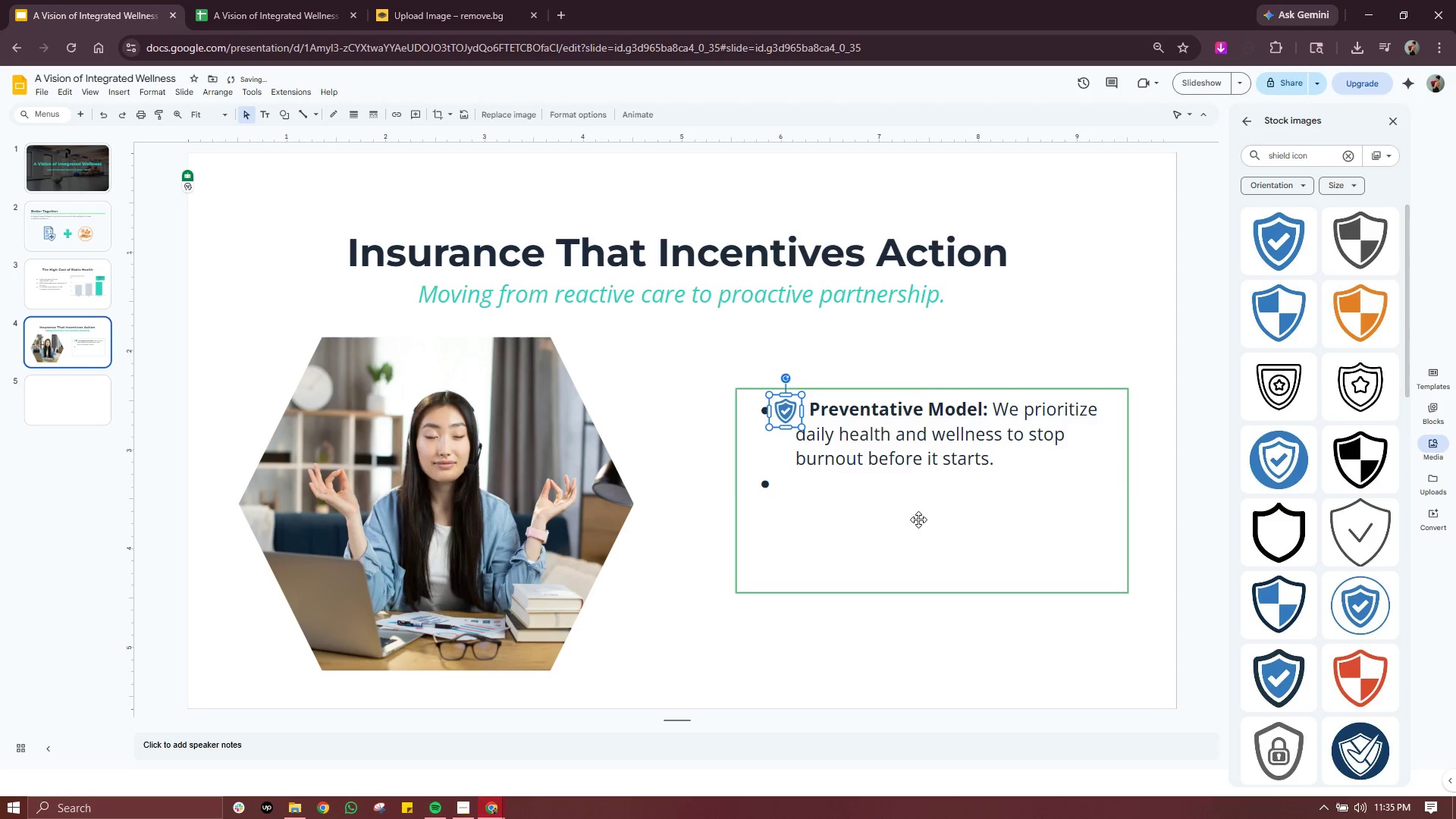 
left_click([918, 519])
 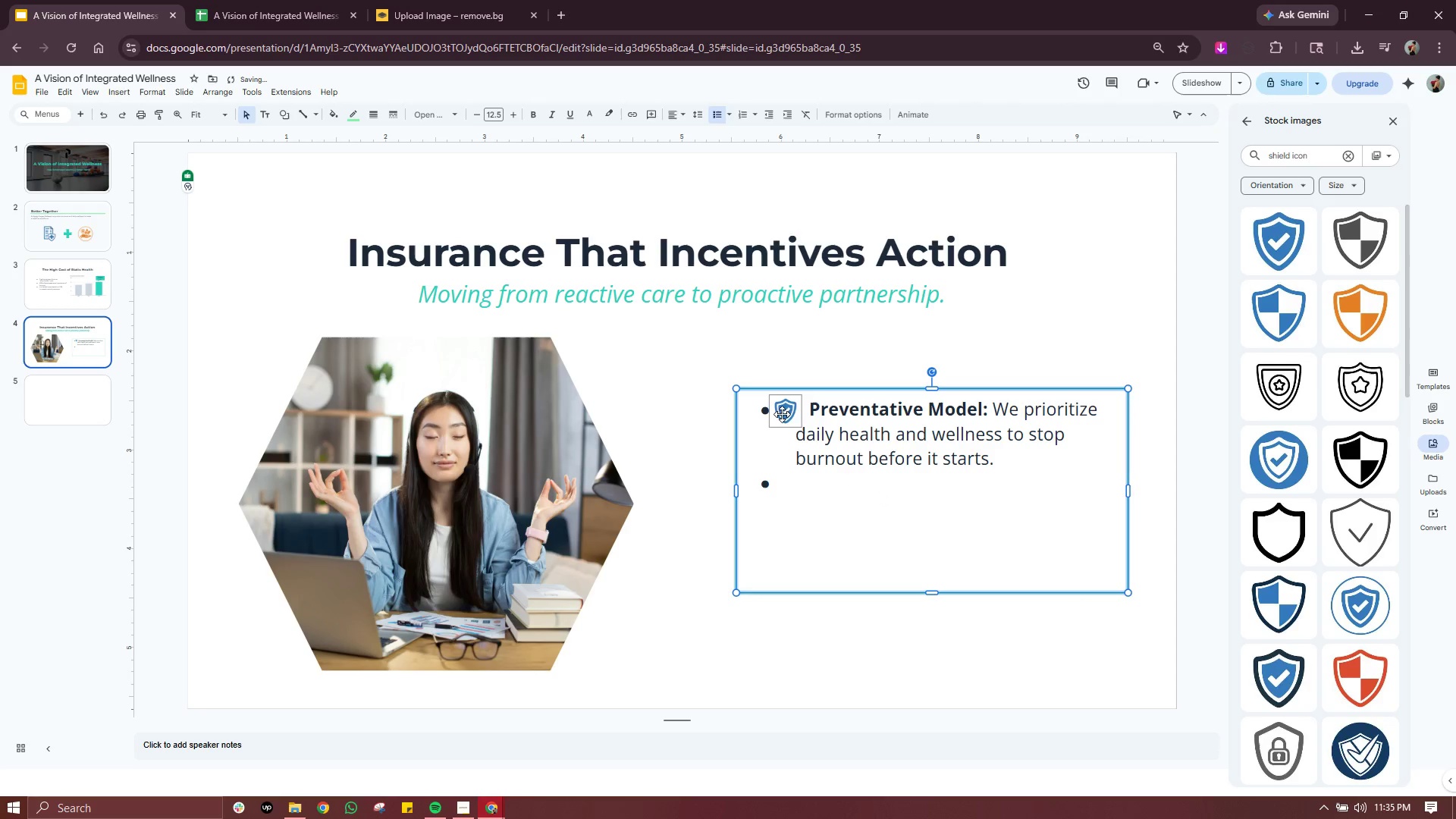 
left_click([787, 410])
 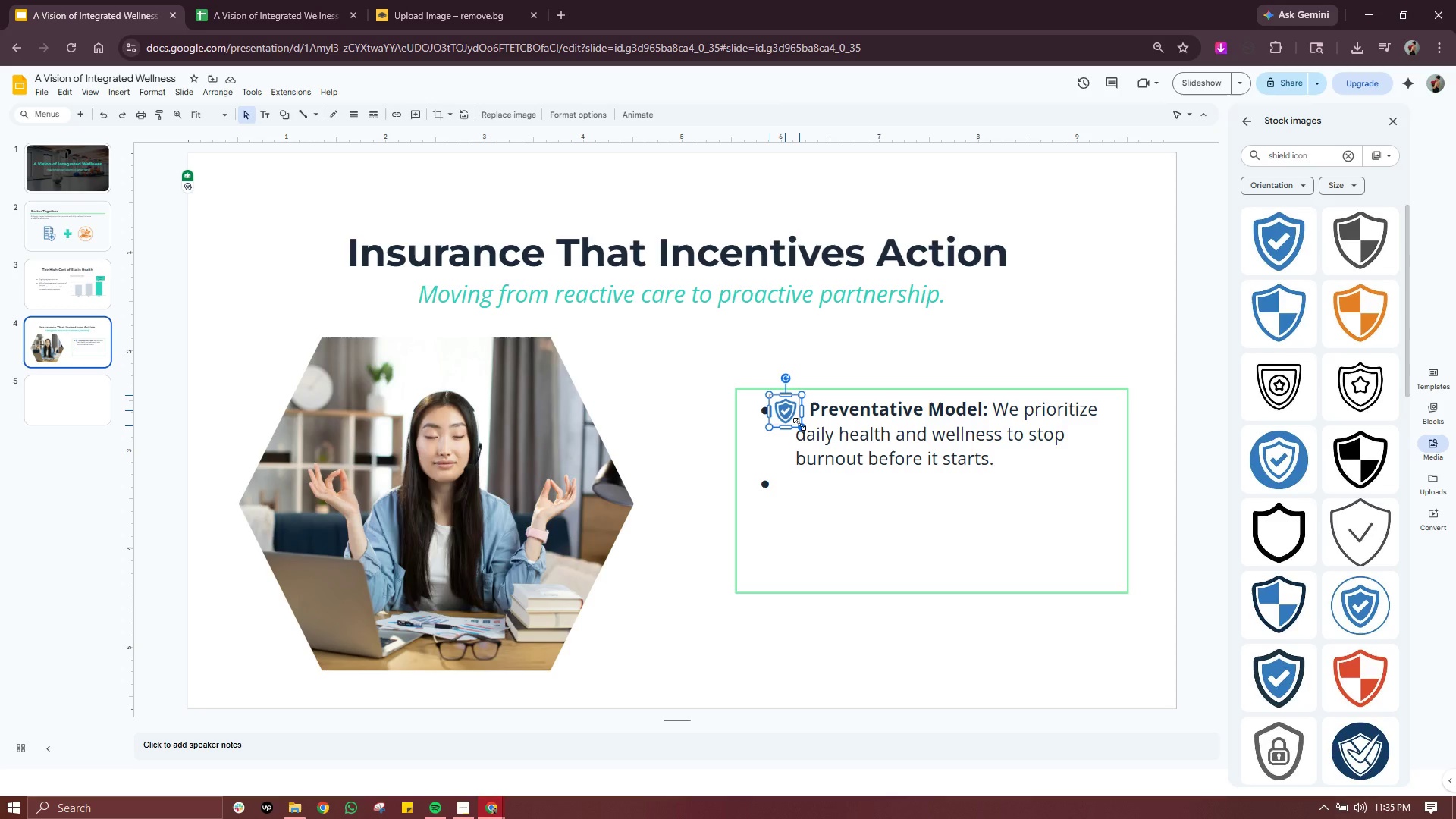 
left_click([946, 543])
 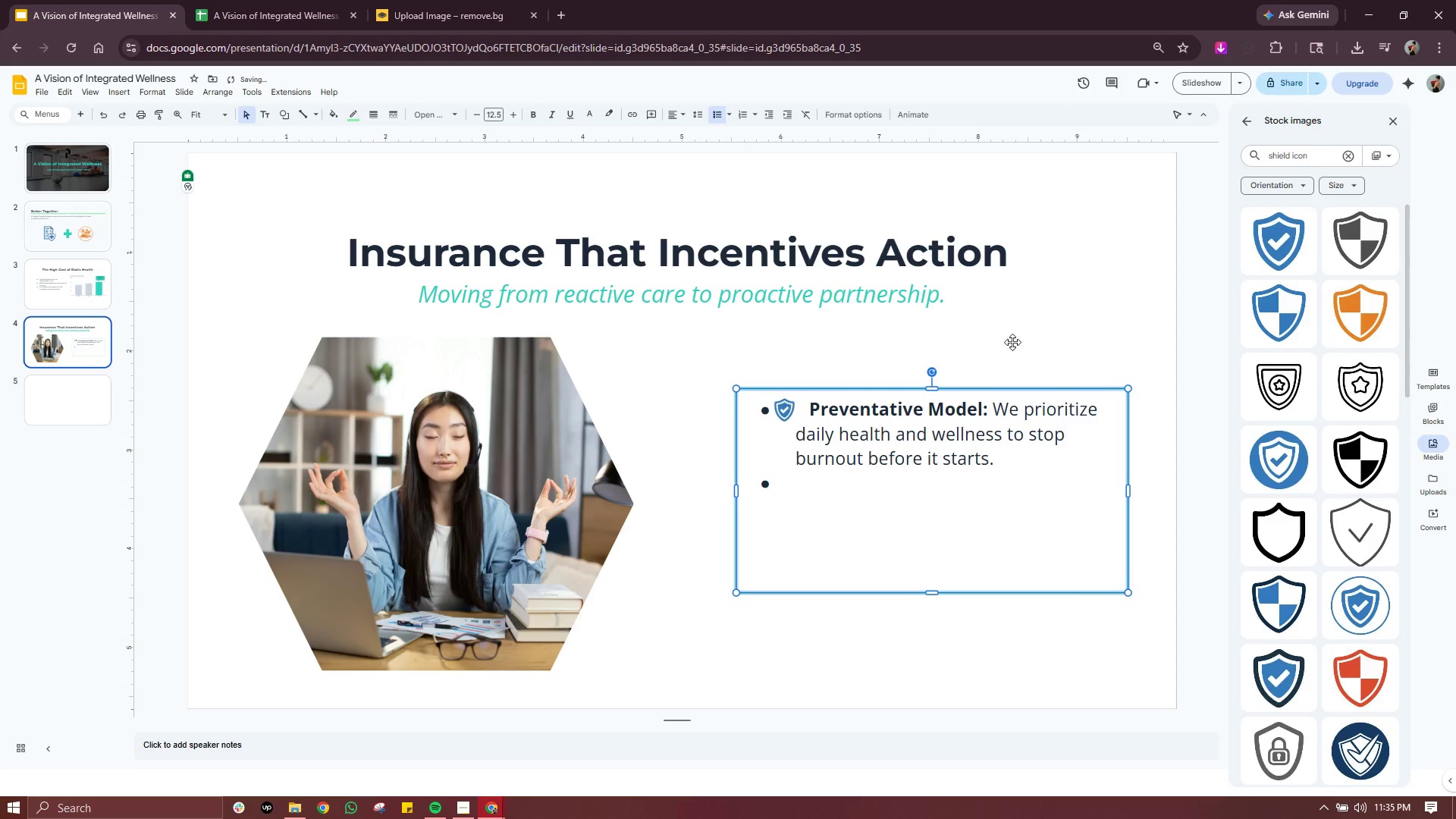 
left_click([1012, 342])
 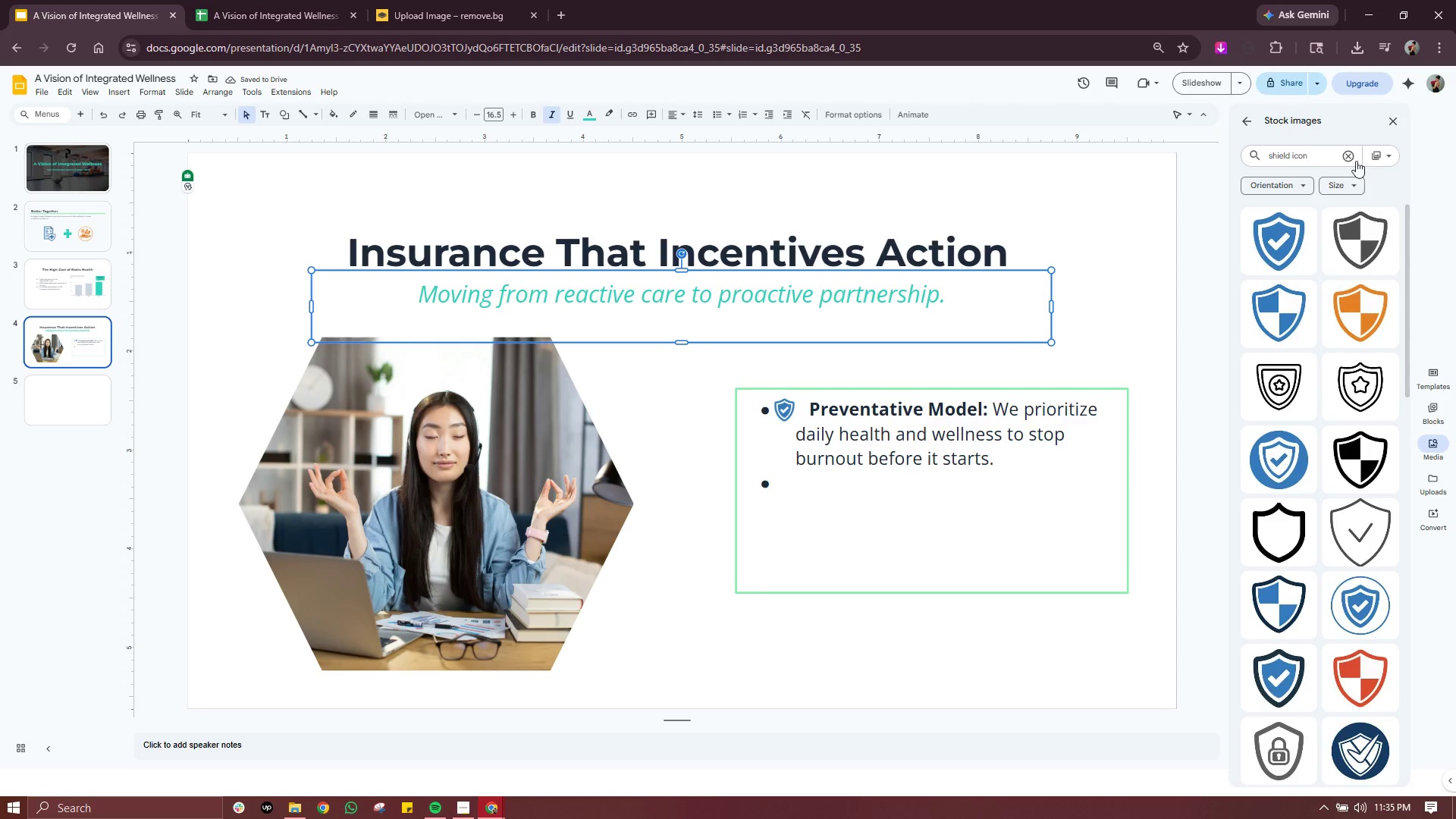 
left_click([1352, 154])
 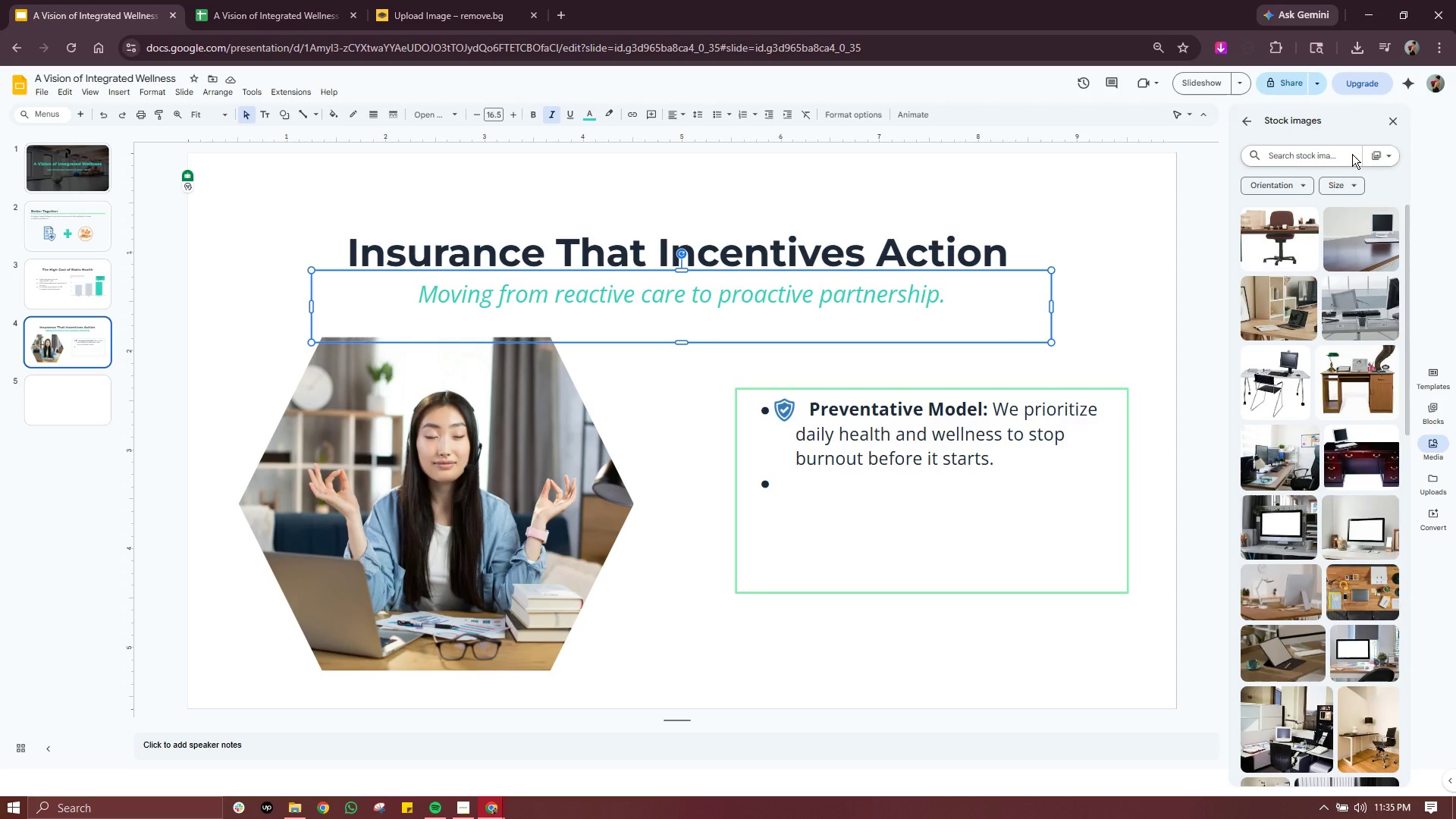 
wait(6.92)
 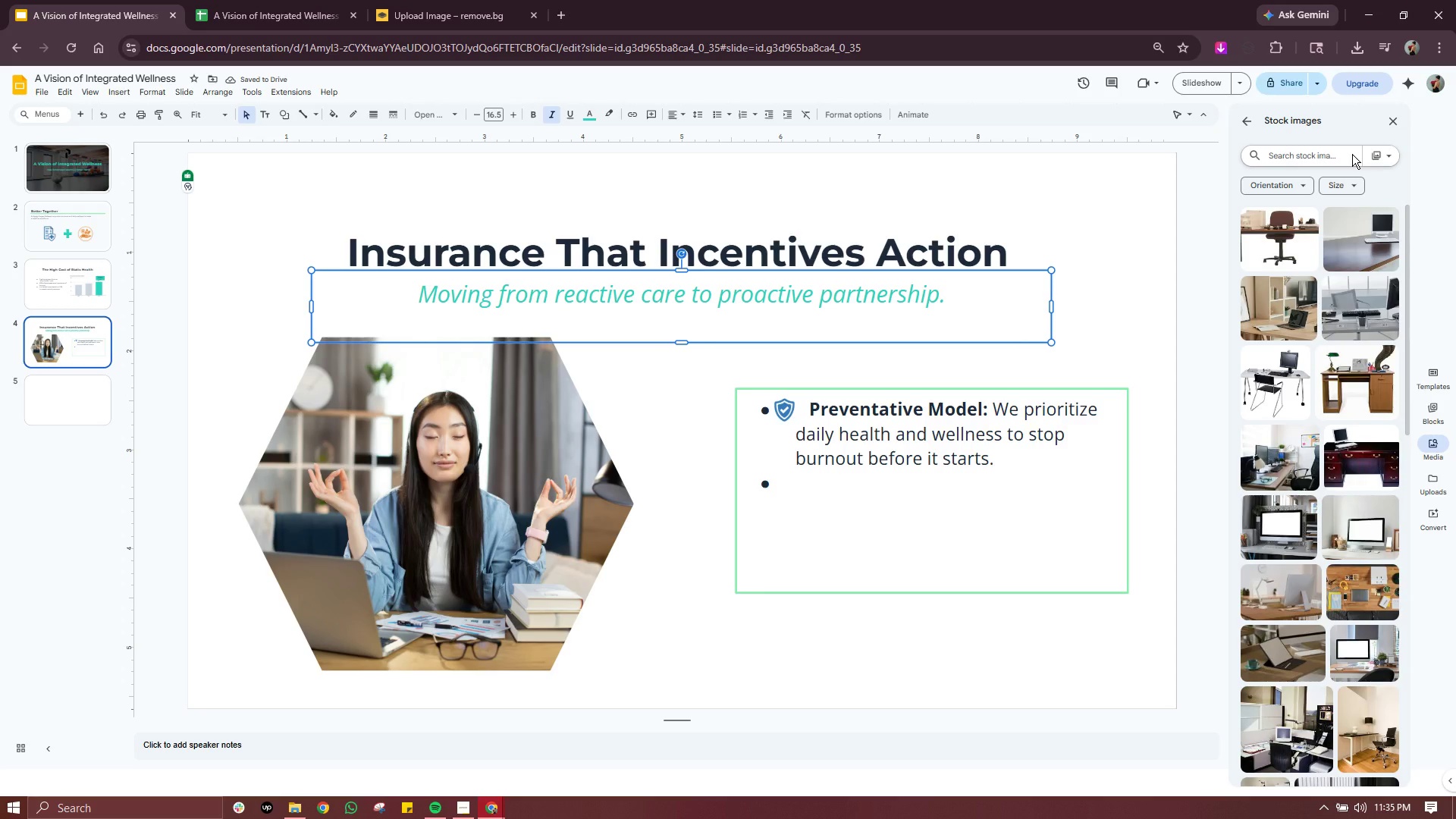 
type(sta)
key(Backspace)
key(Backspace)
key(Backspace)
key(Backspace)
 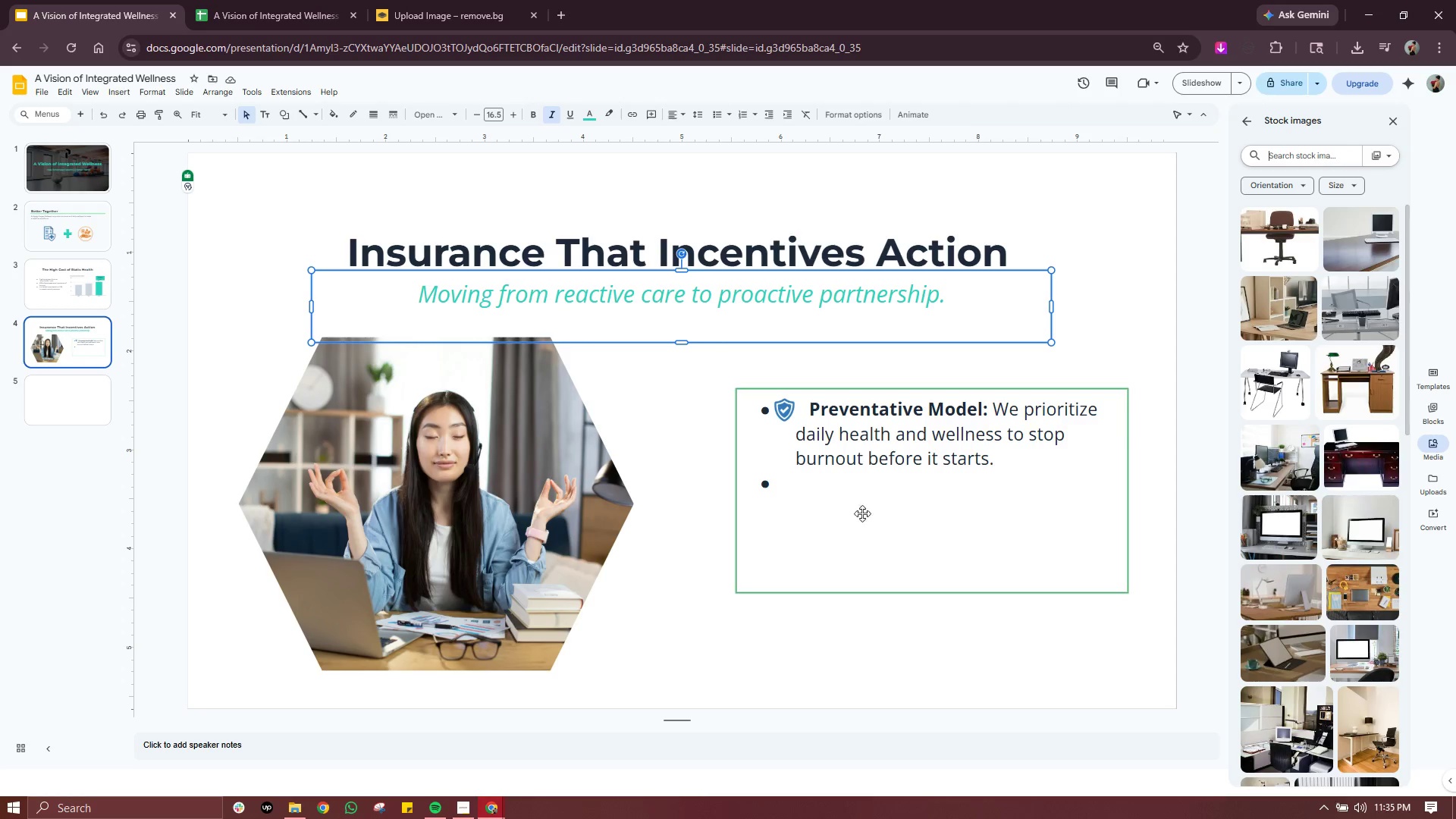 
left_click([801, 487])
 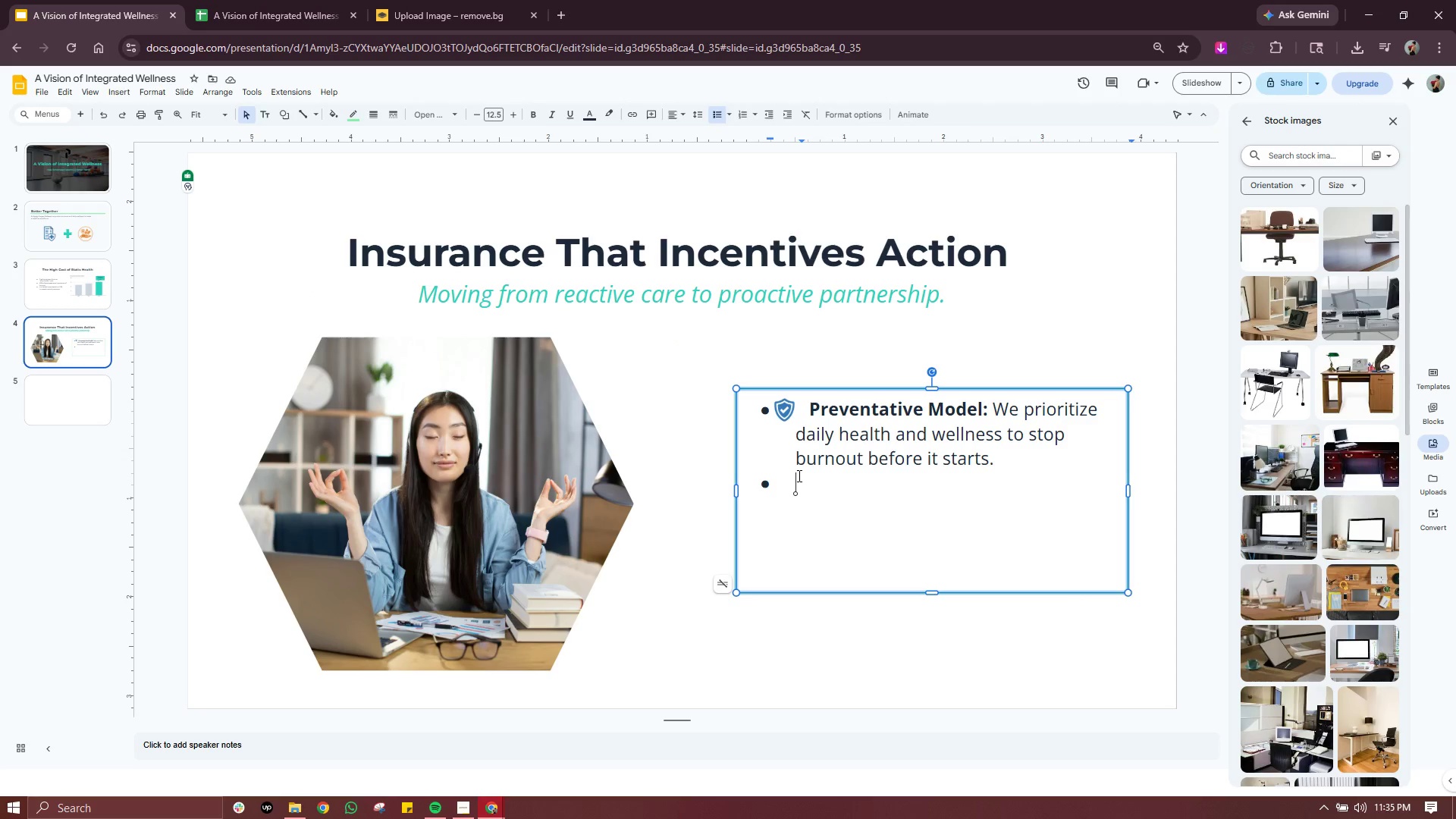 
key(Meta+MetaLeft)
 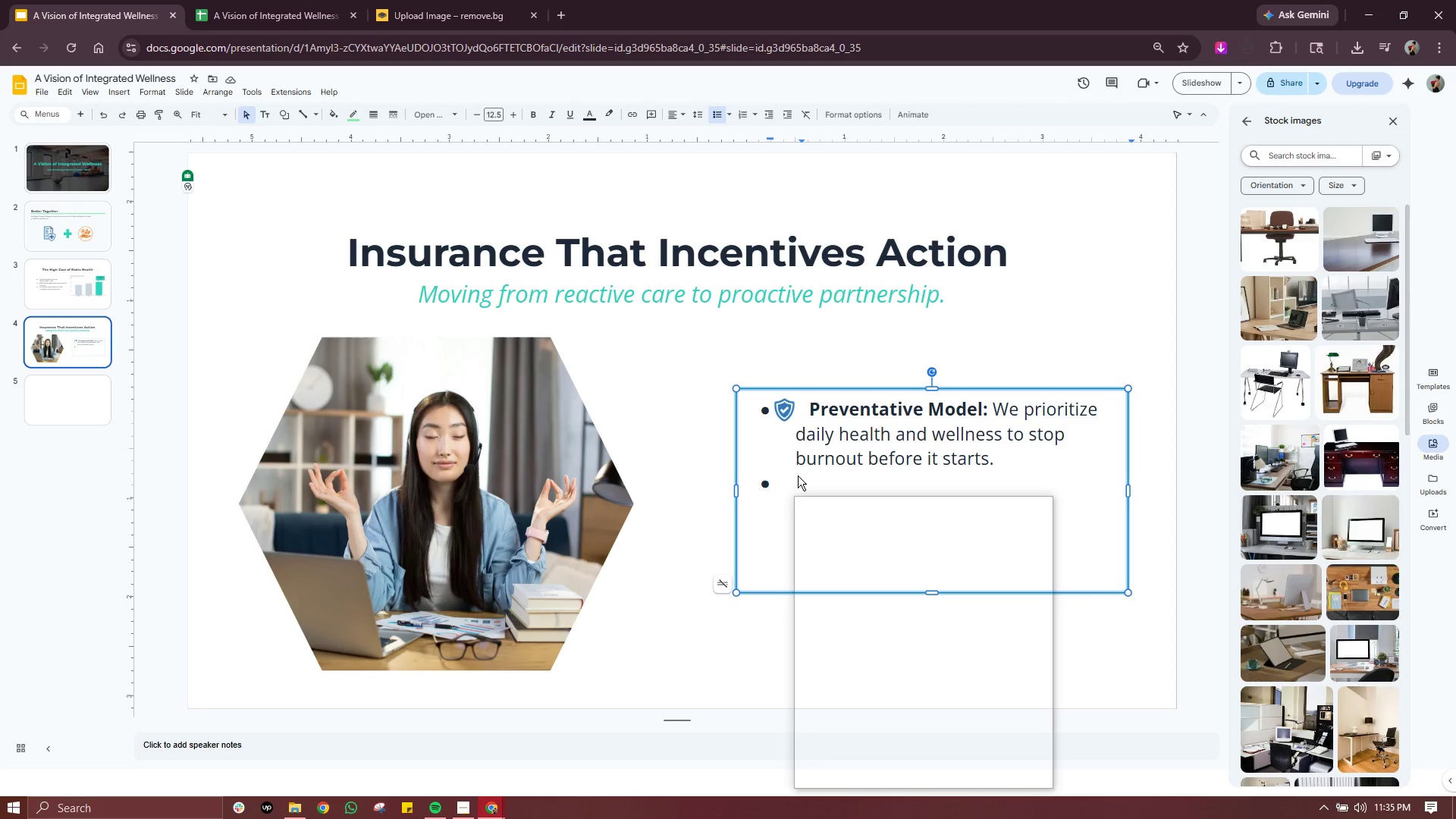 
key(Meta+Period)
 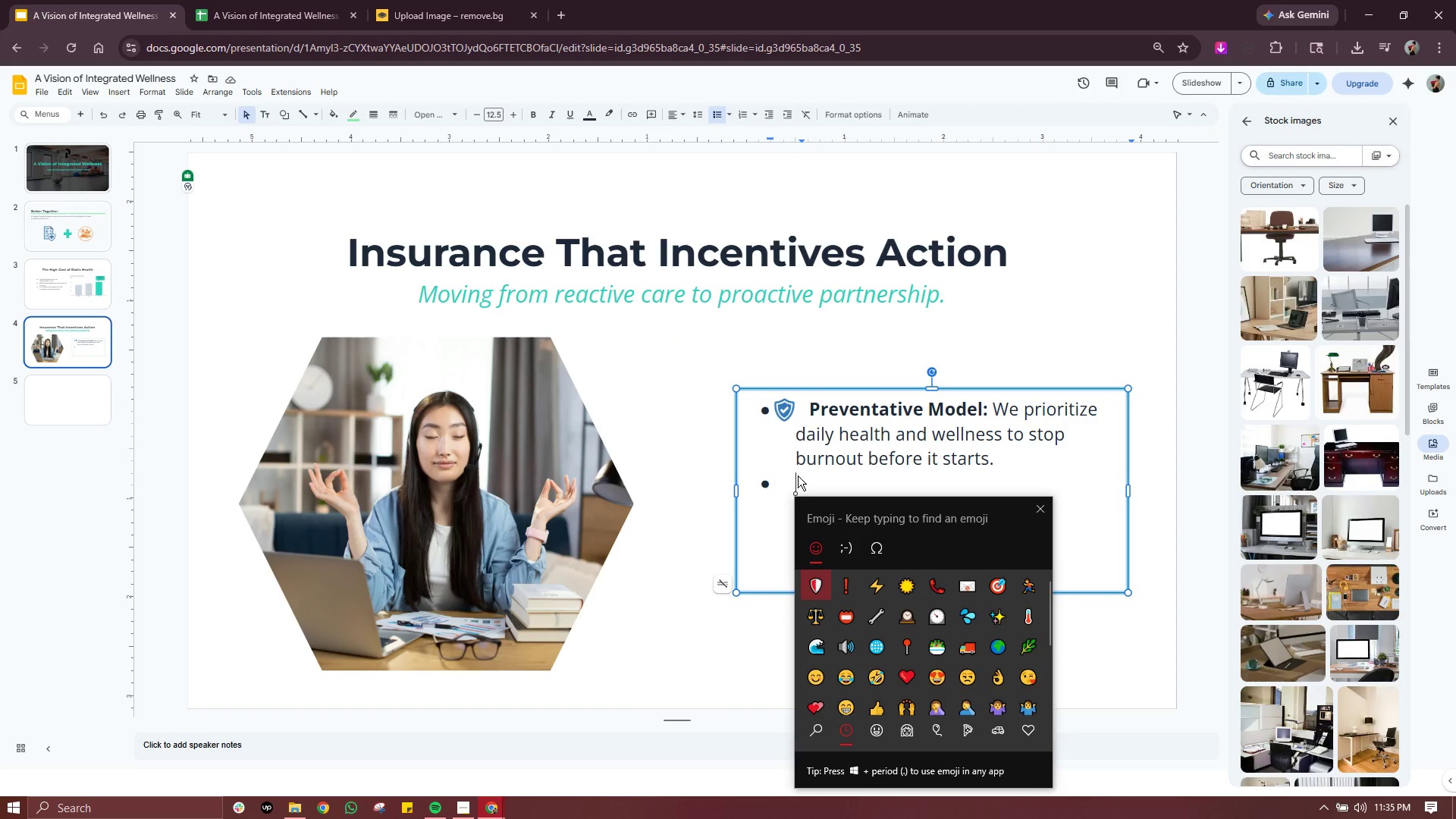 
type(star)
 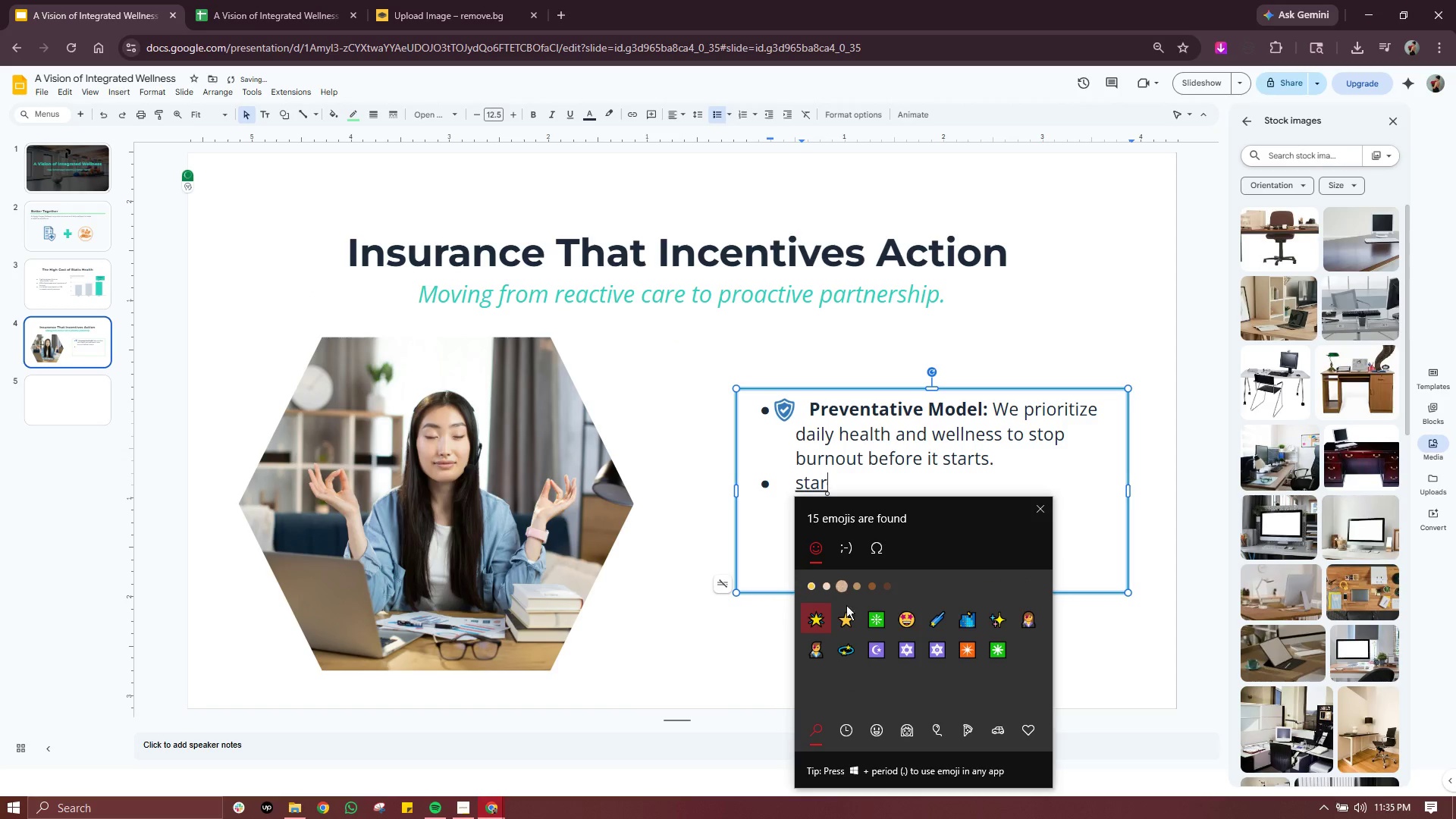 
left_click([852, 619])
 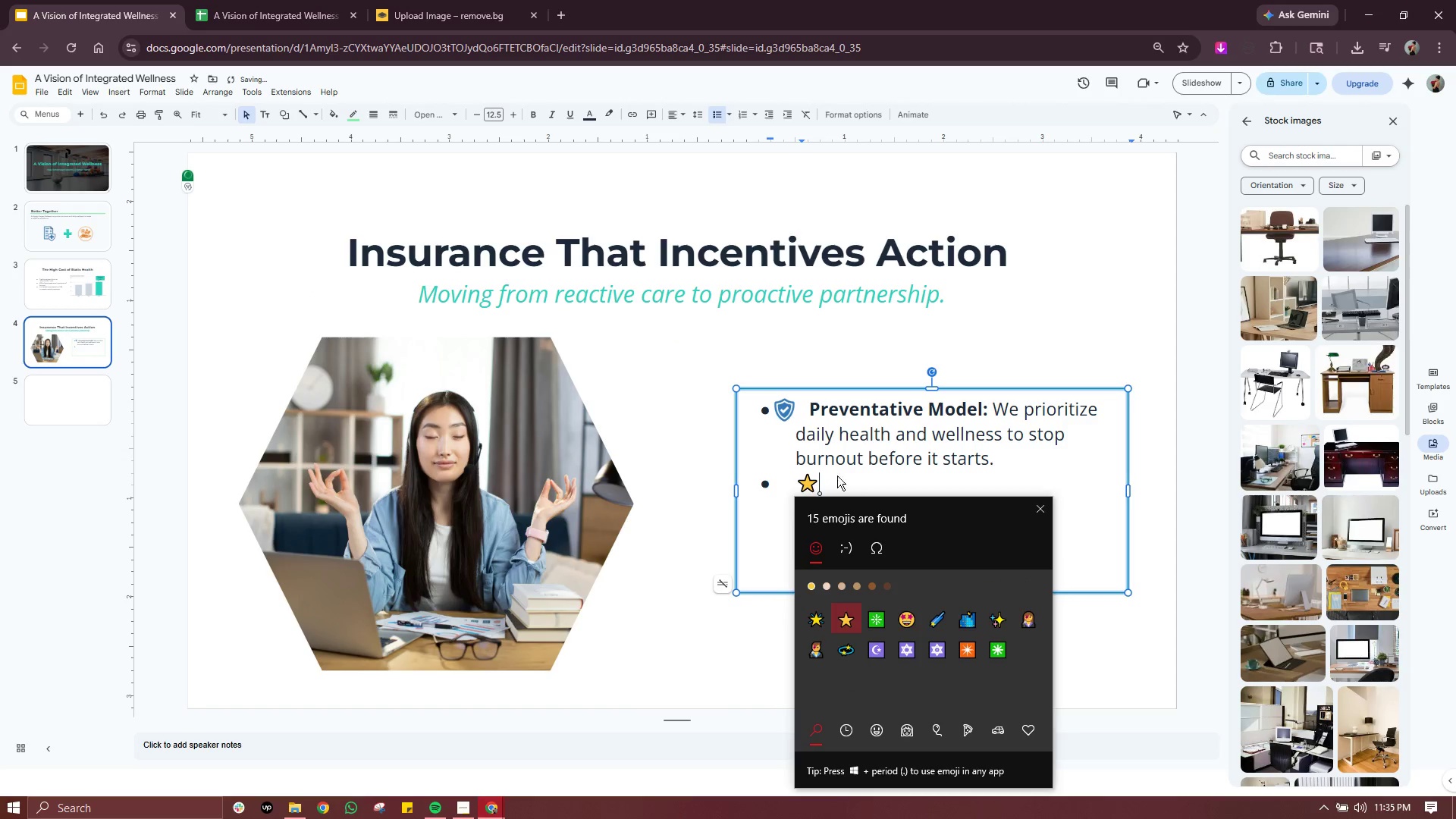 
left_click([833, 477])
 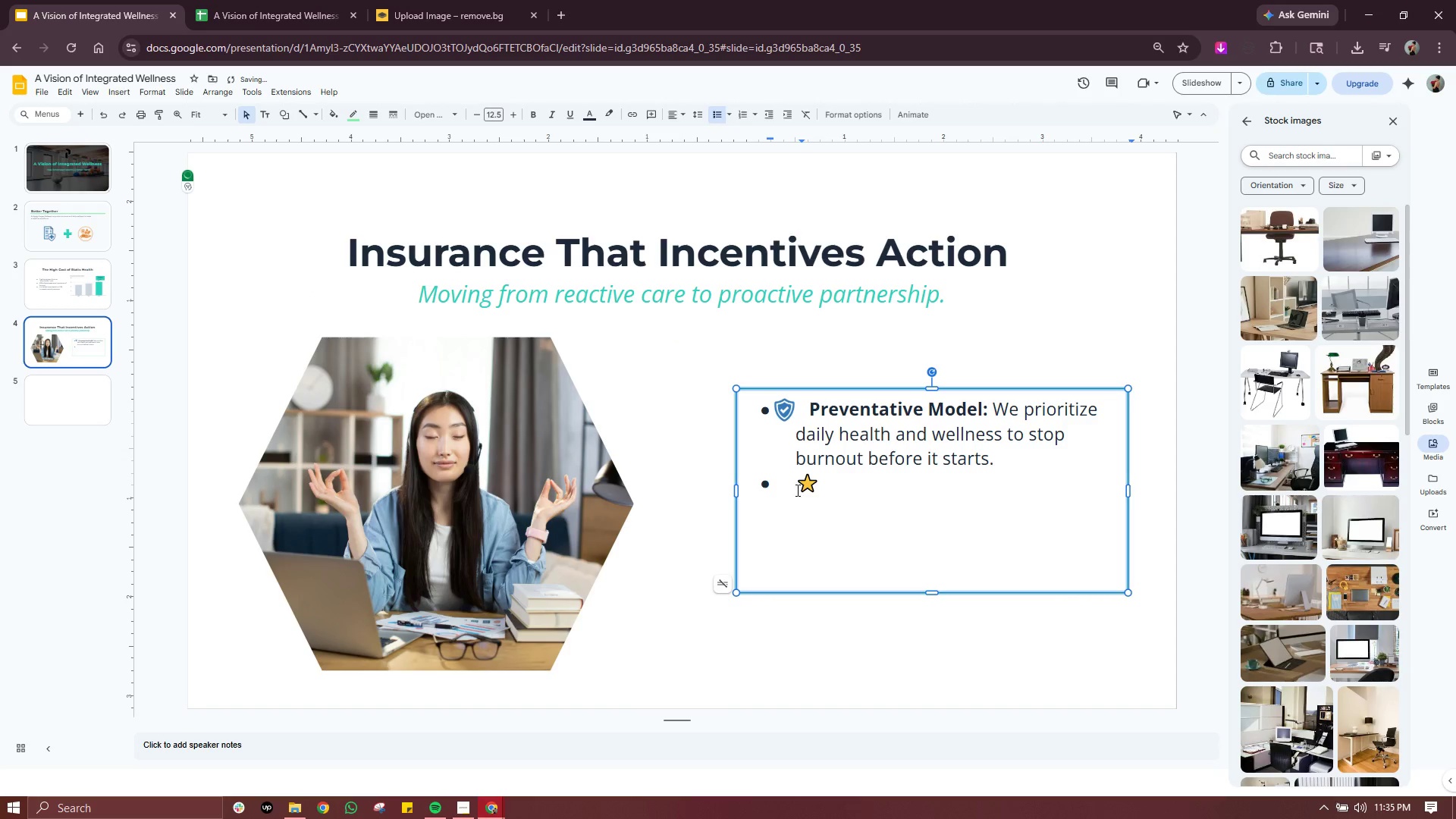 
left_click([796, 488])
 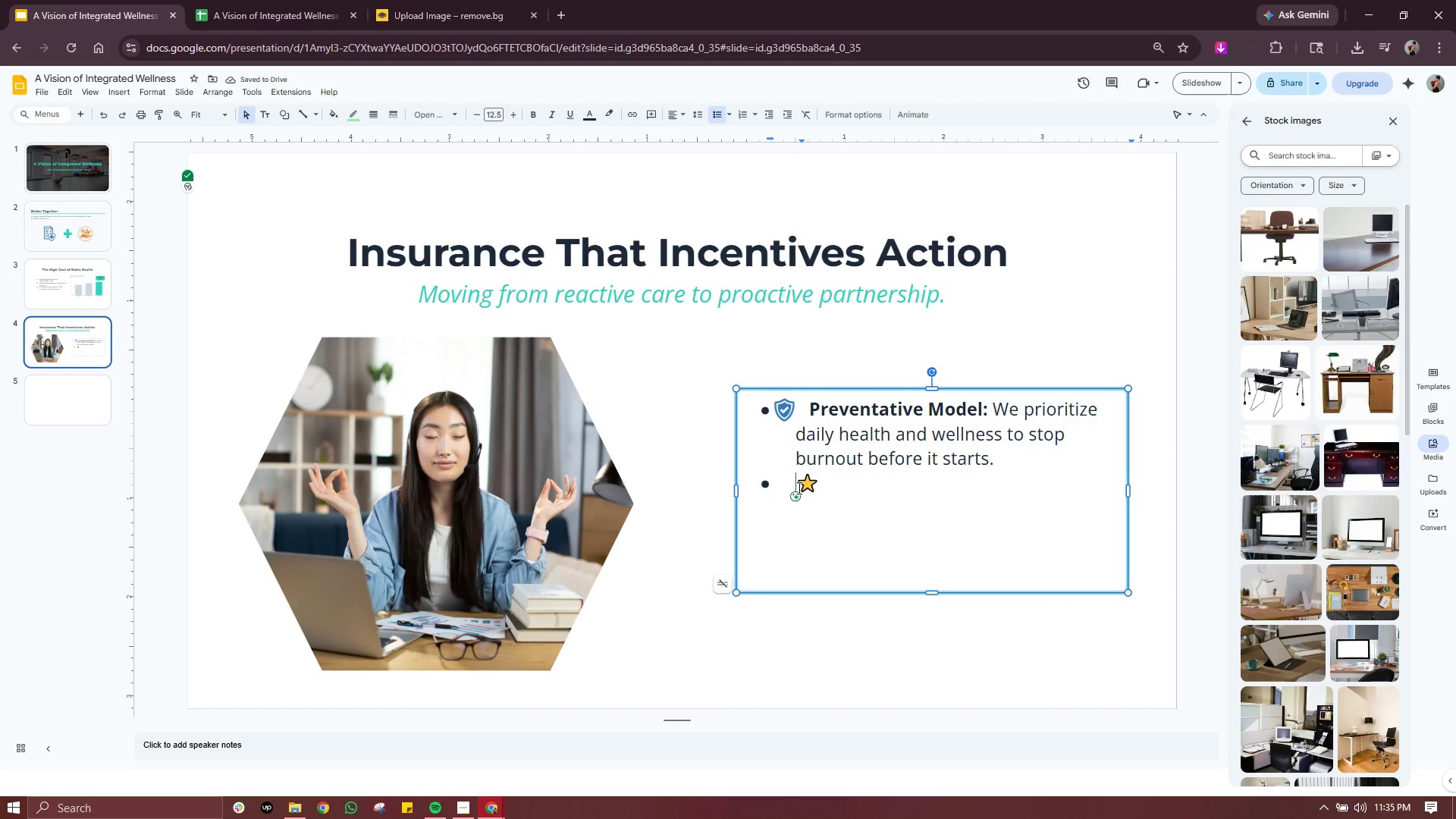 
key(Backspace)
 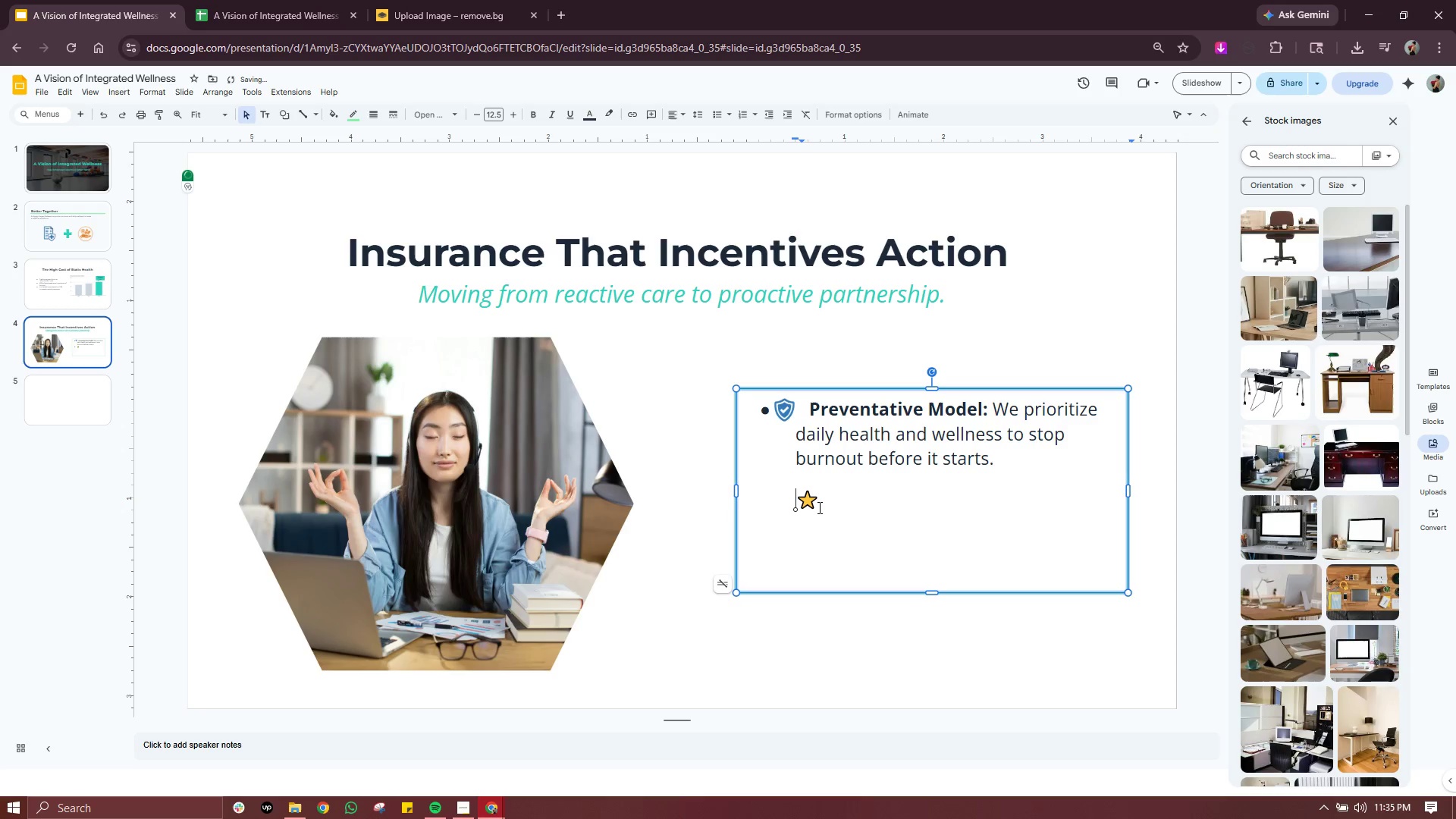 
key(Control+ControlLeft)
 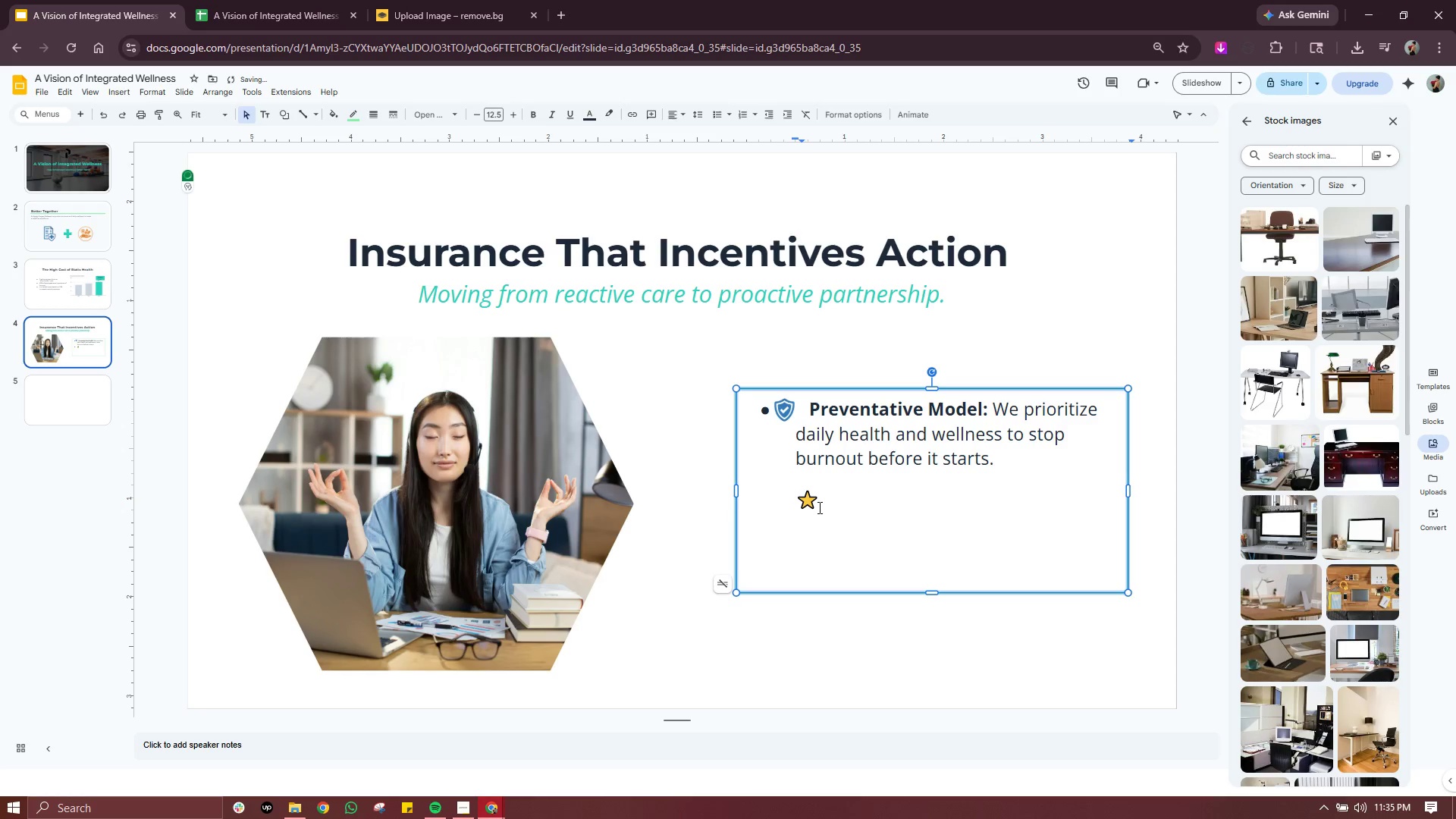 
key(Control+Z)
 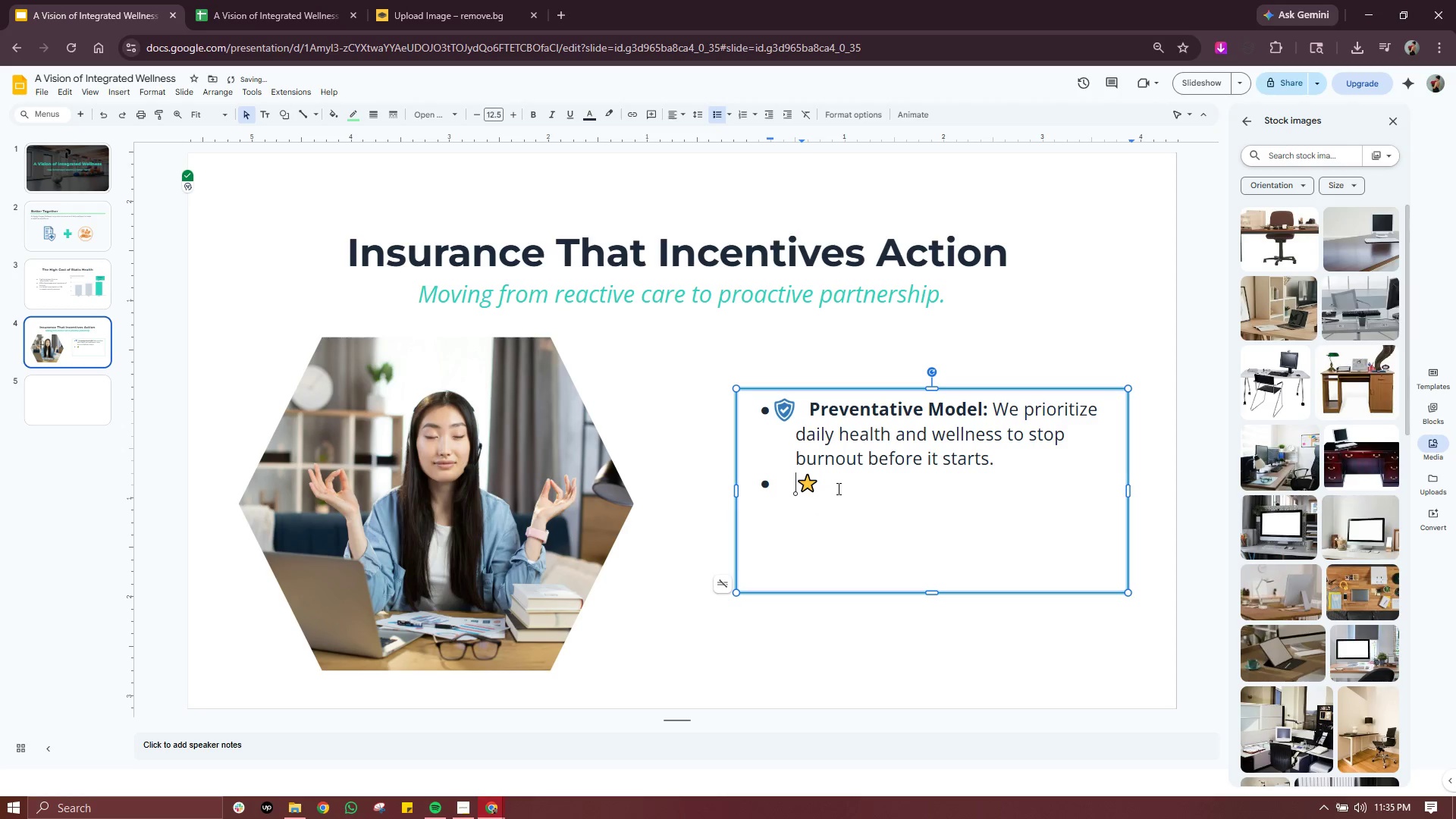 
left_click([837, 488])
 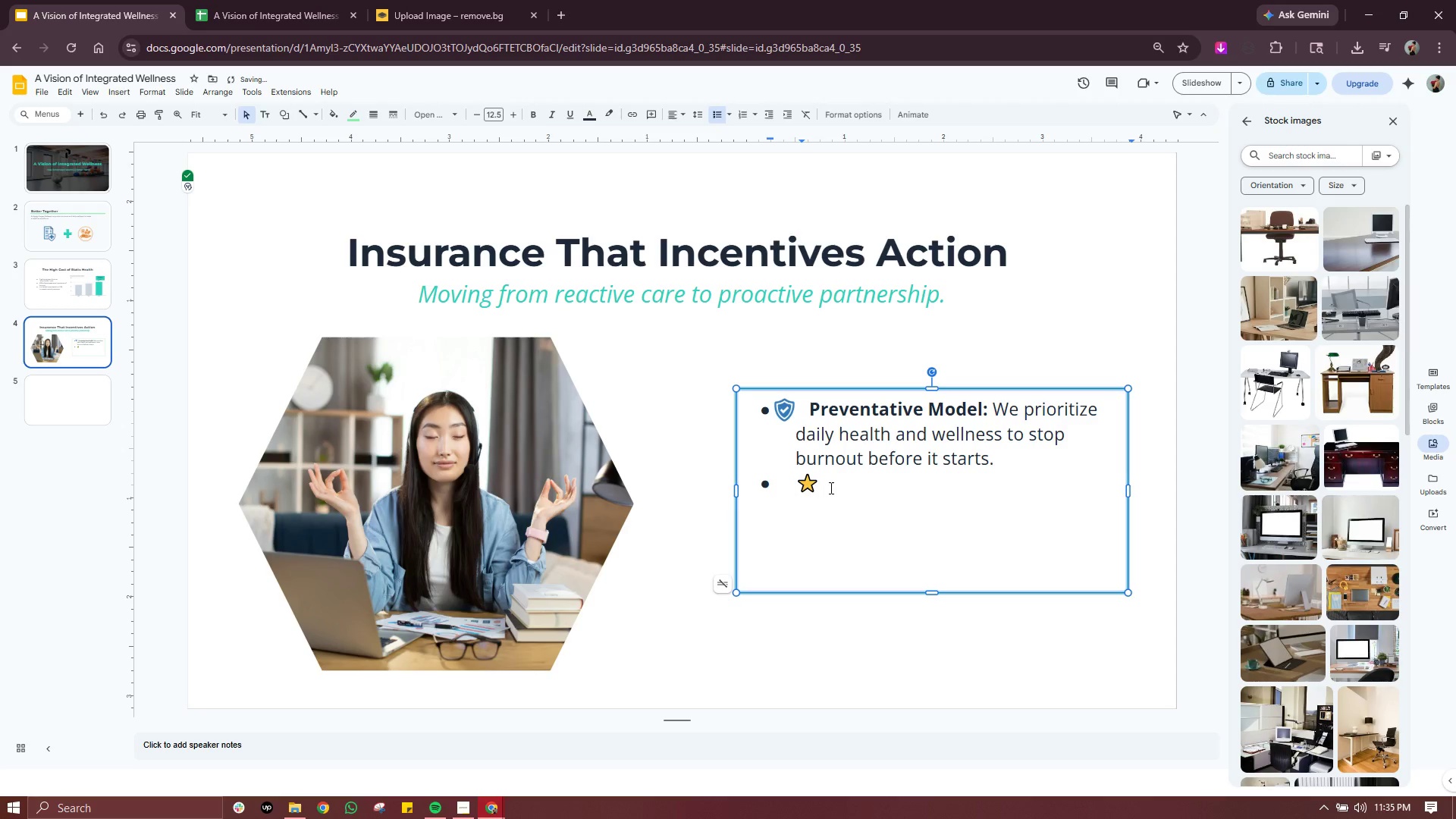 
left_click_drag(start_coordinate=[835, 488], to_coordinate=[799, 488])
 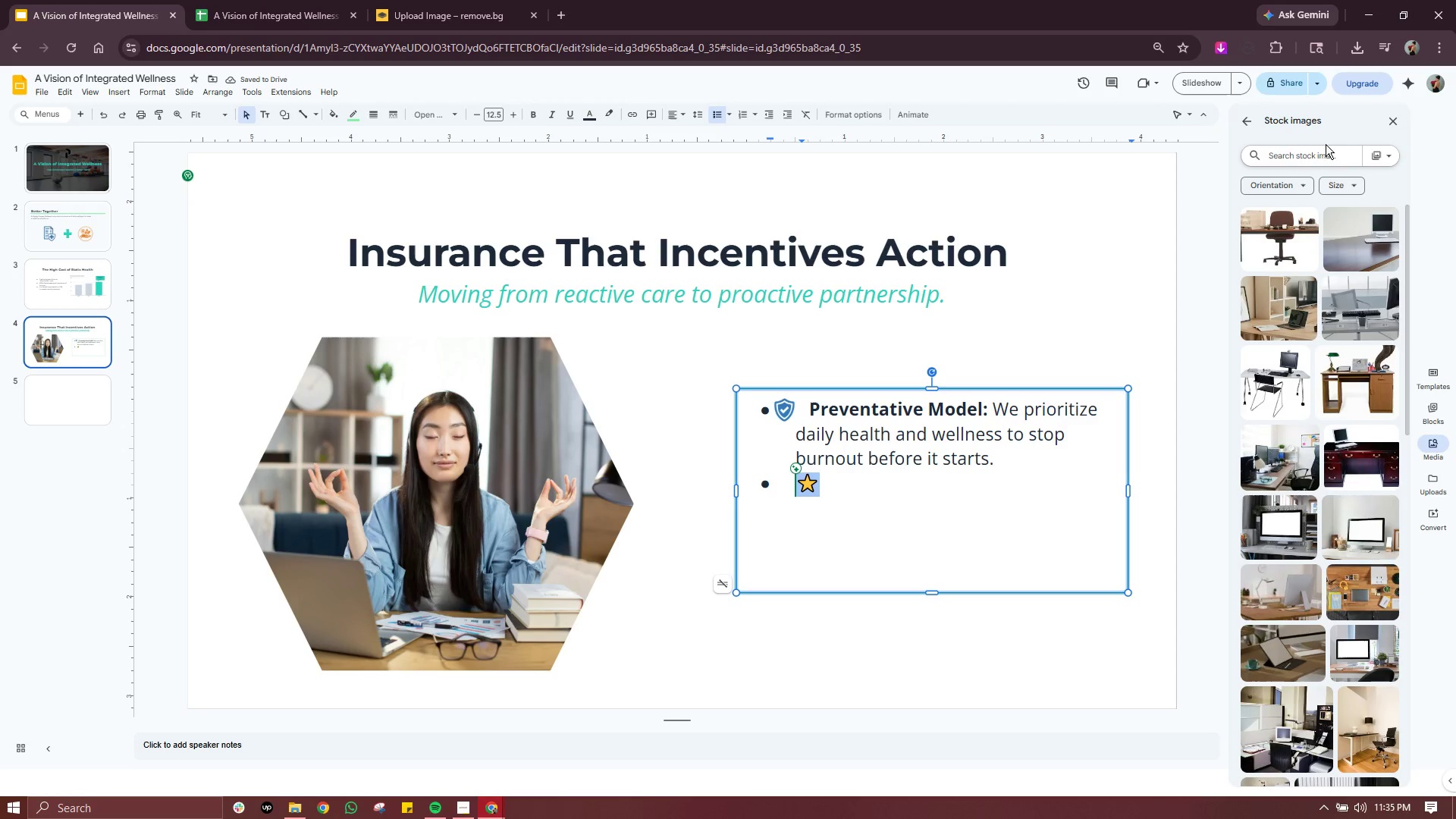 
left_click([1314, 153])
 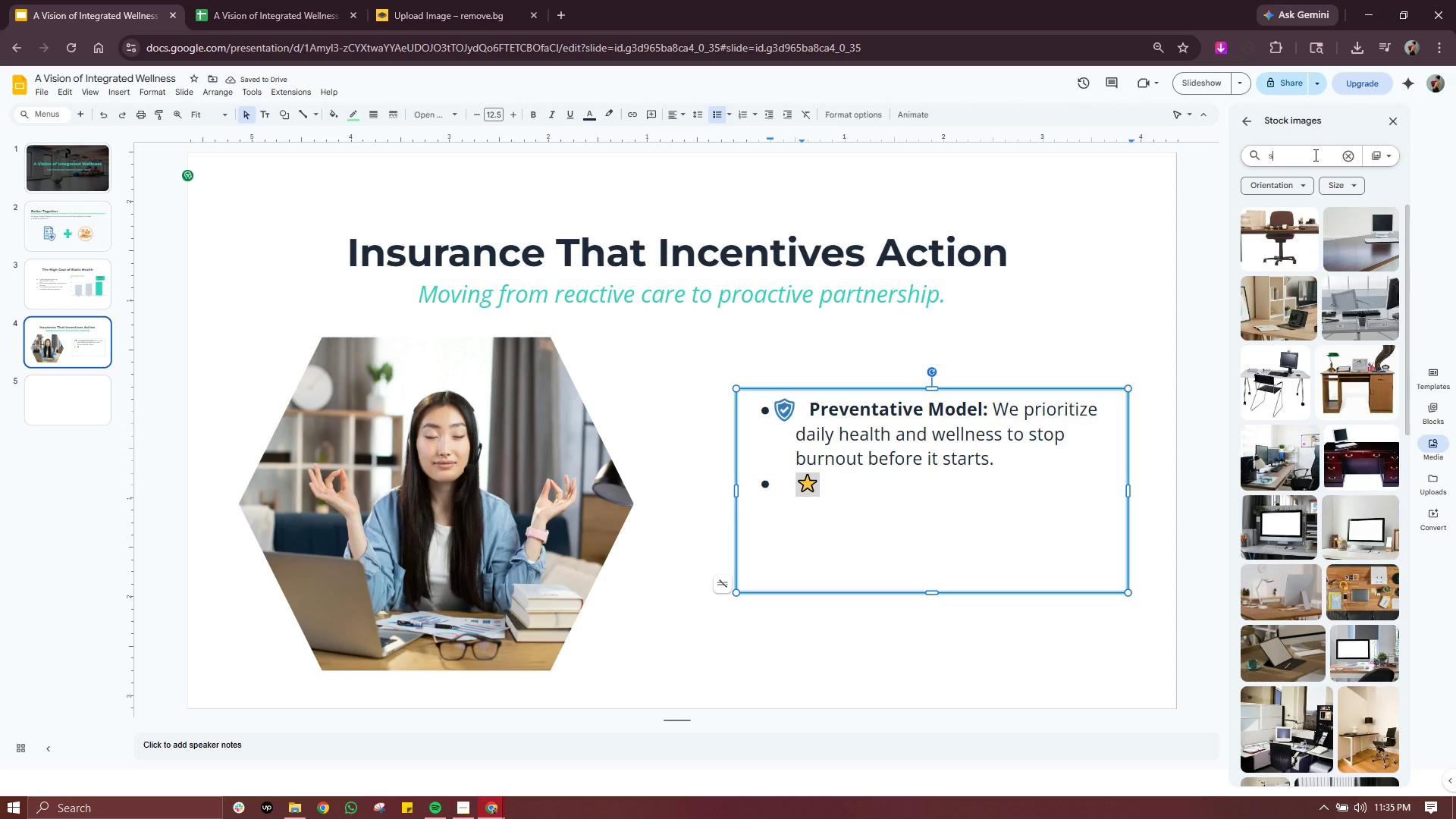 
type(star icon)
 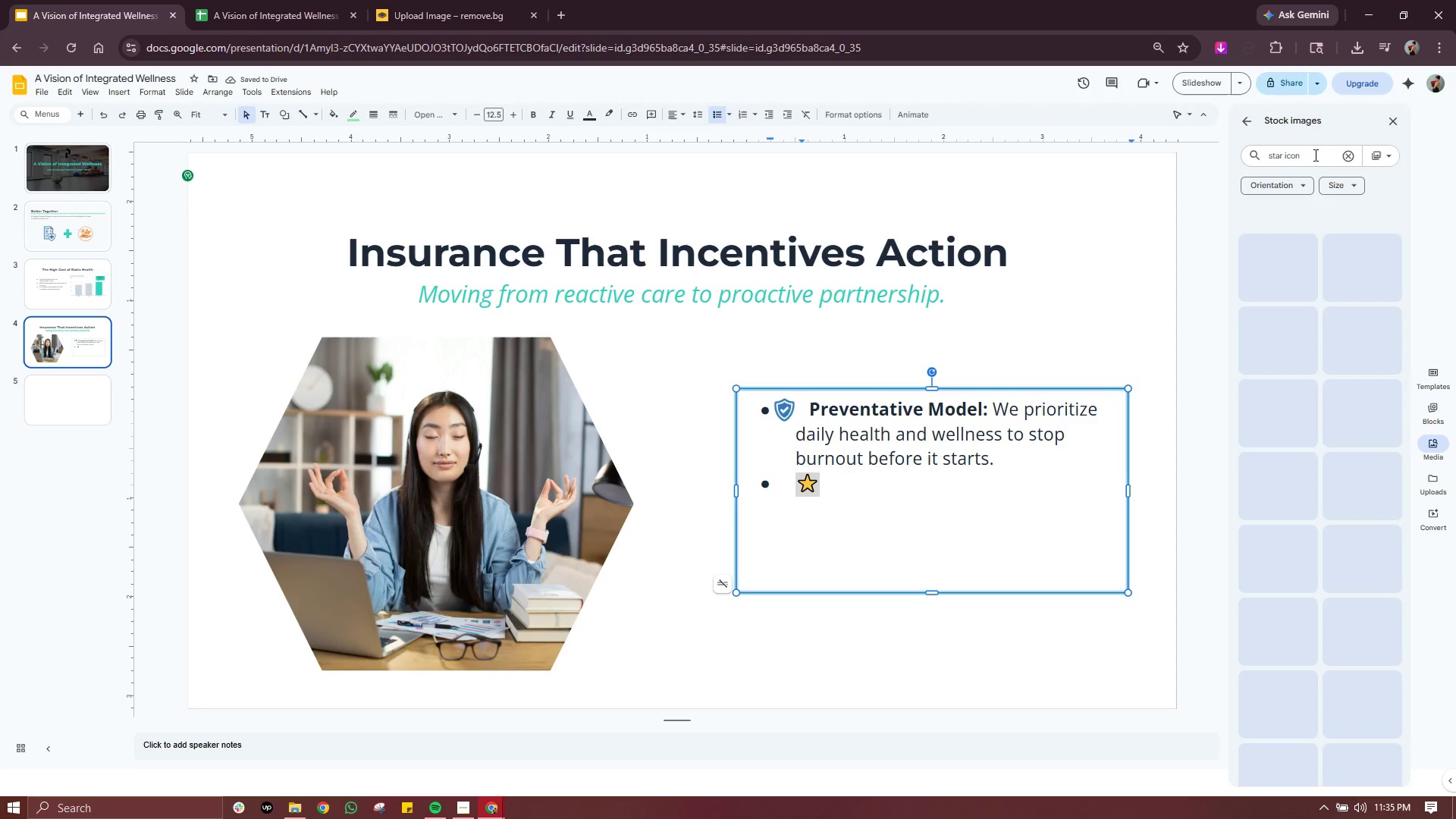 
key(Enter)
 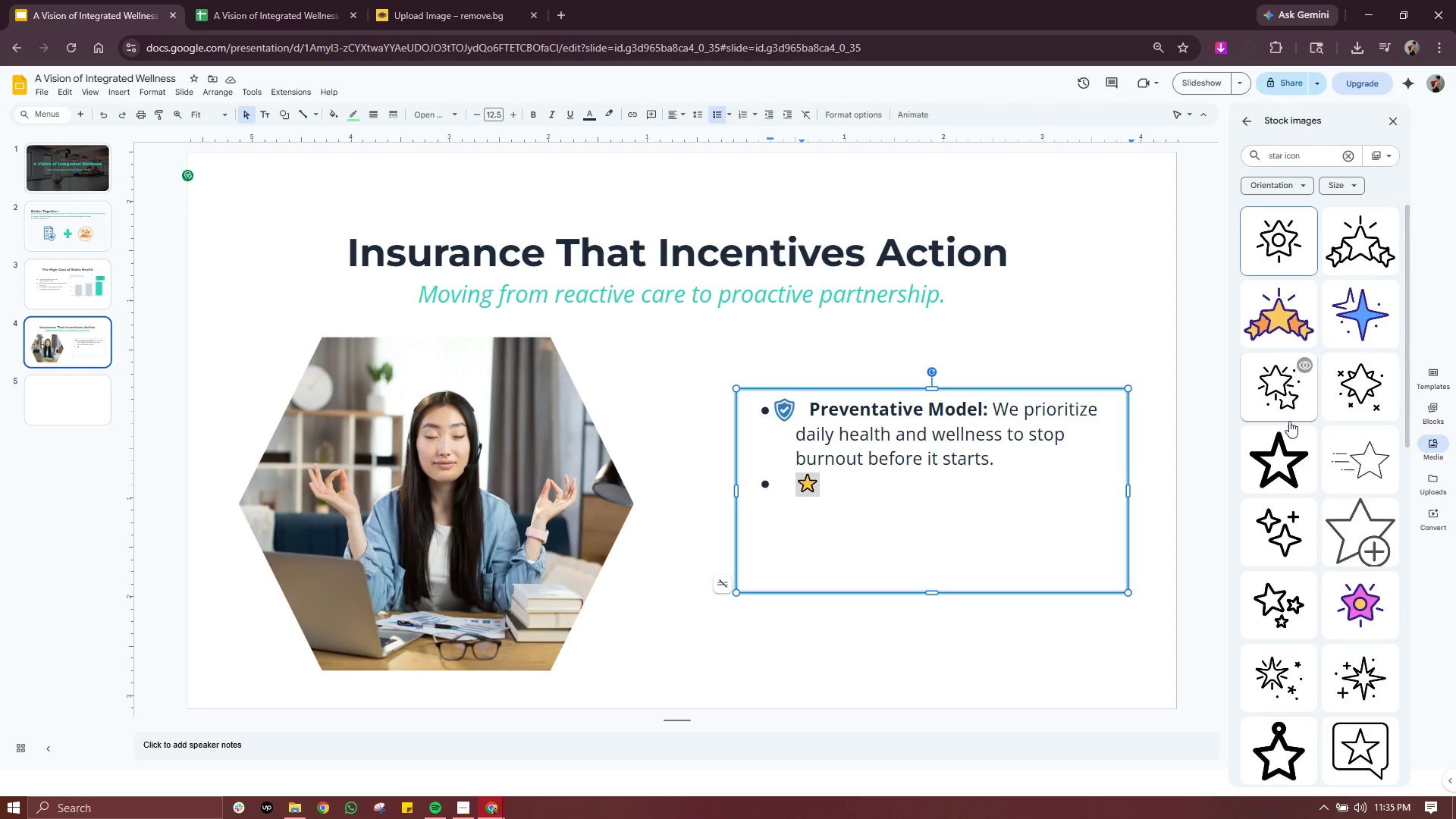 
scroll: coordinate [1338, 399], scroll_direction: down, amount: 10.0
 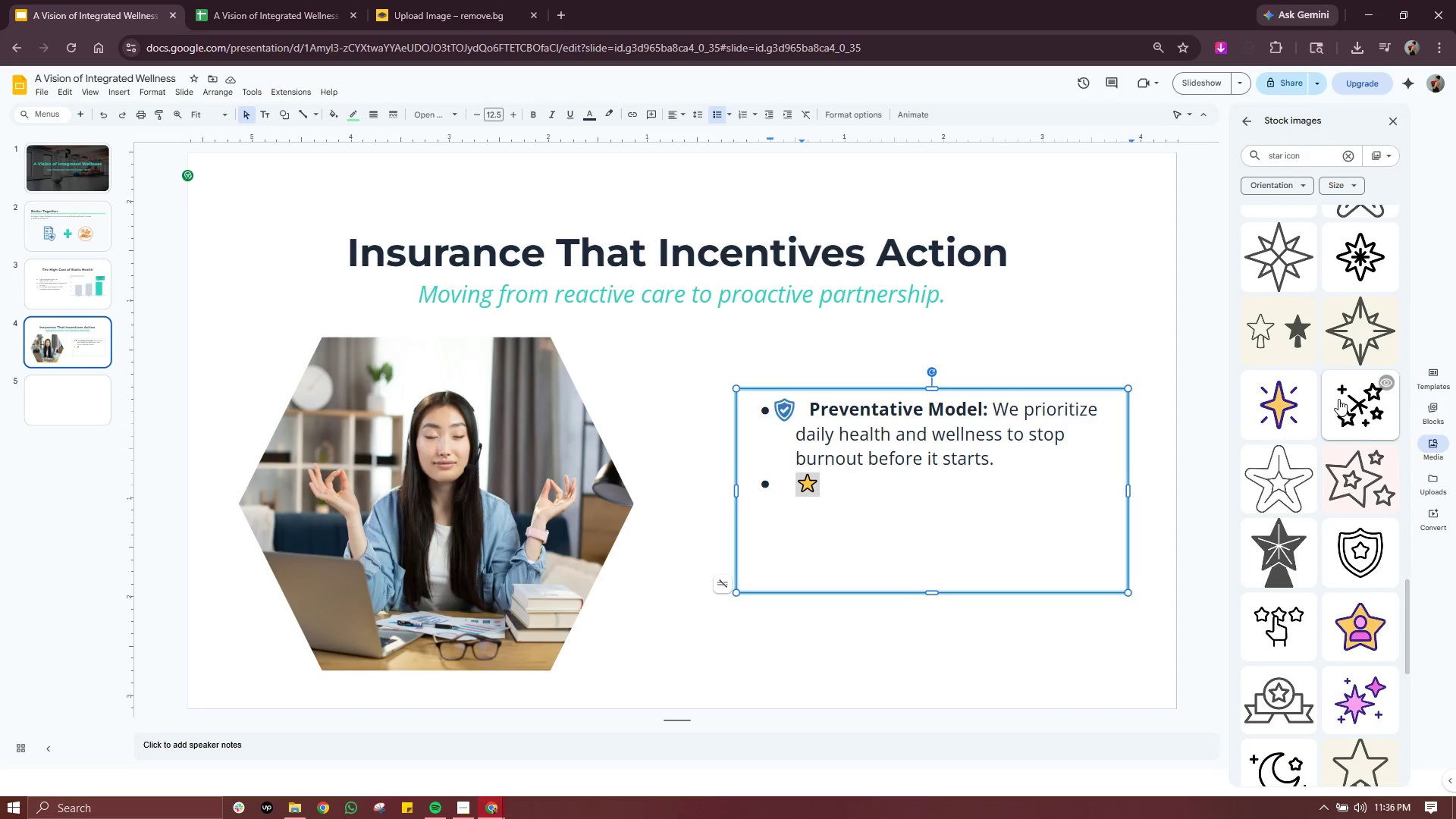 
scroll: coordinate [1338, 399], scroll_direction: down, amount: 1.0
 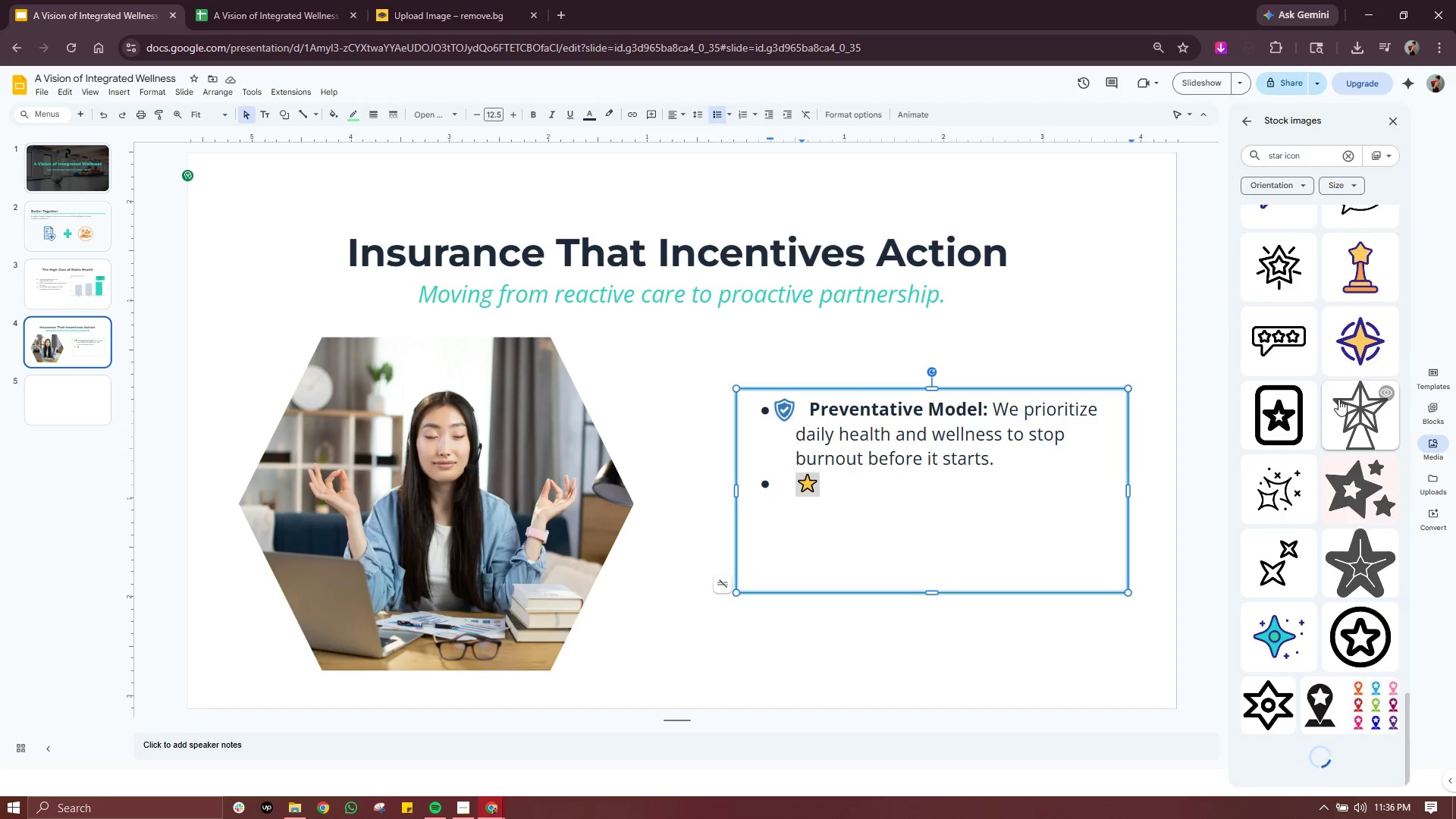 
scroll: coordinate [1338, 399], scroll_direction: up, amount: 15.0
 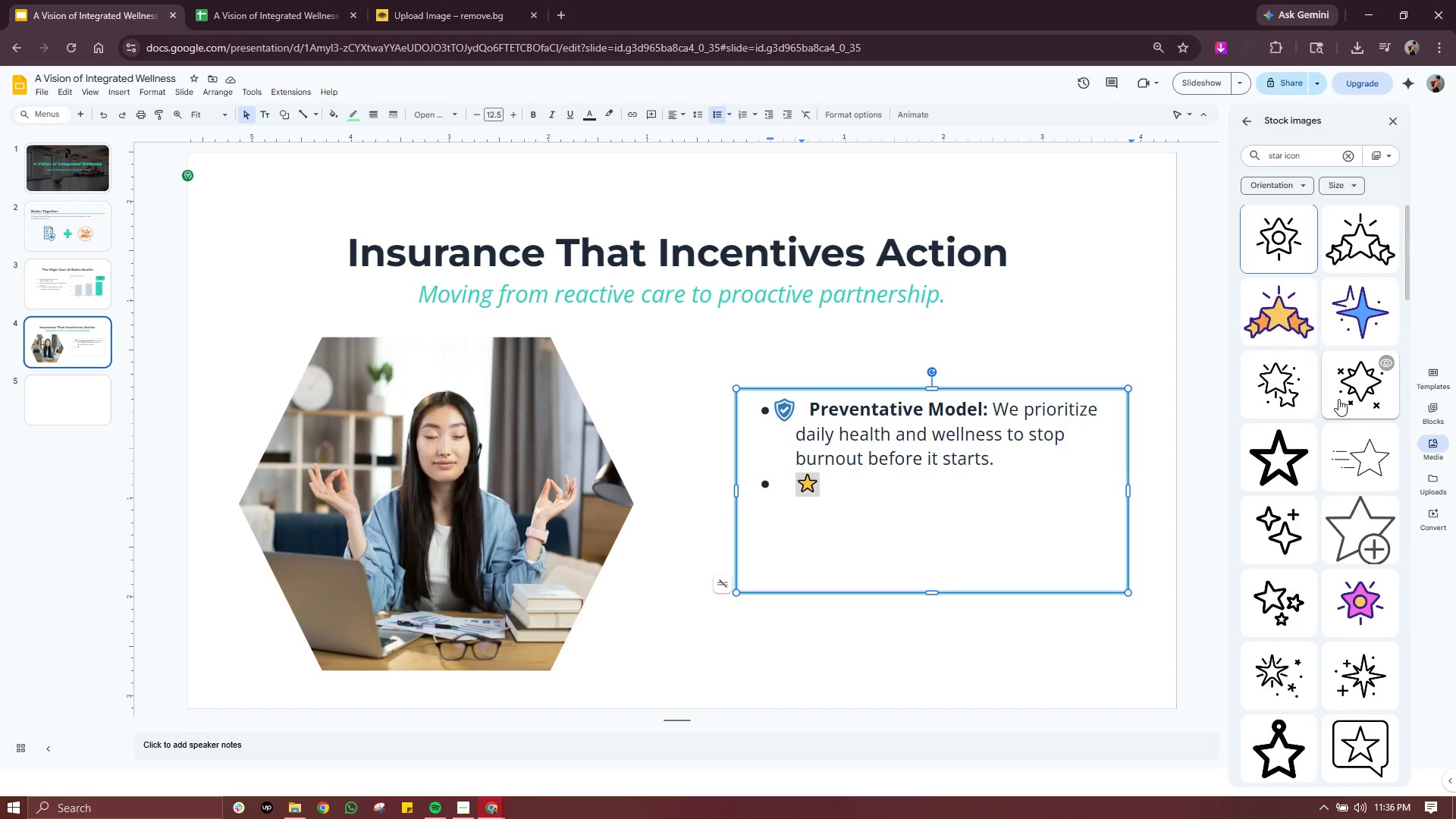 
scroll: coordinate [1338, 399], scroll_direction: down, amount: 2.0
 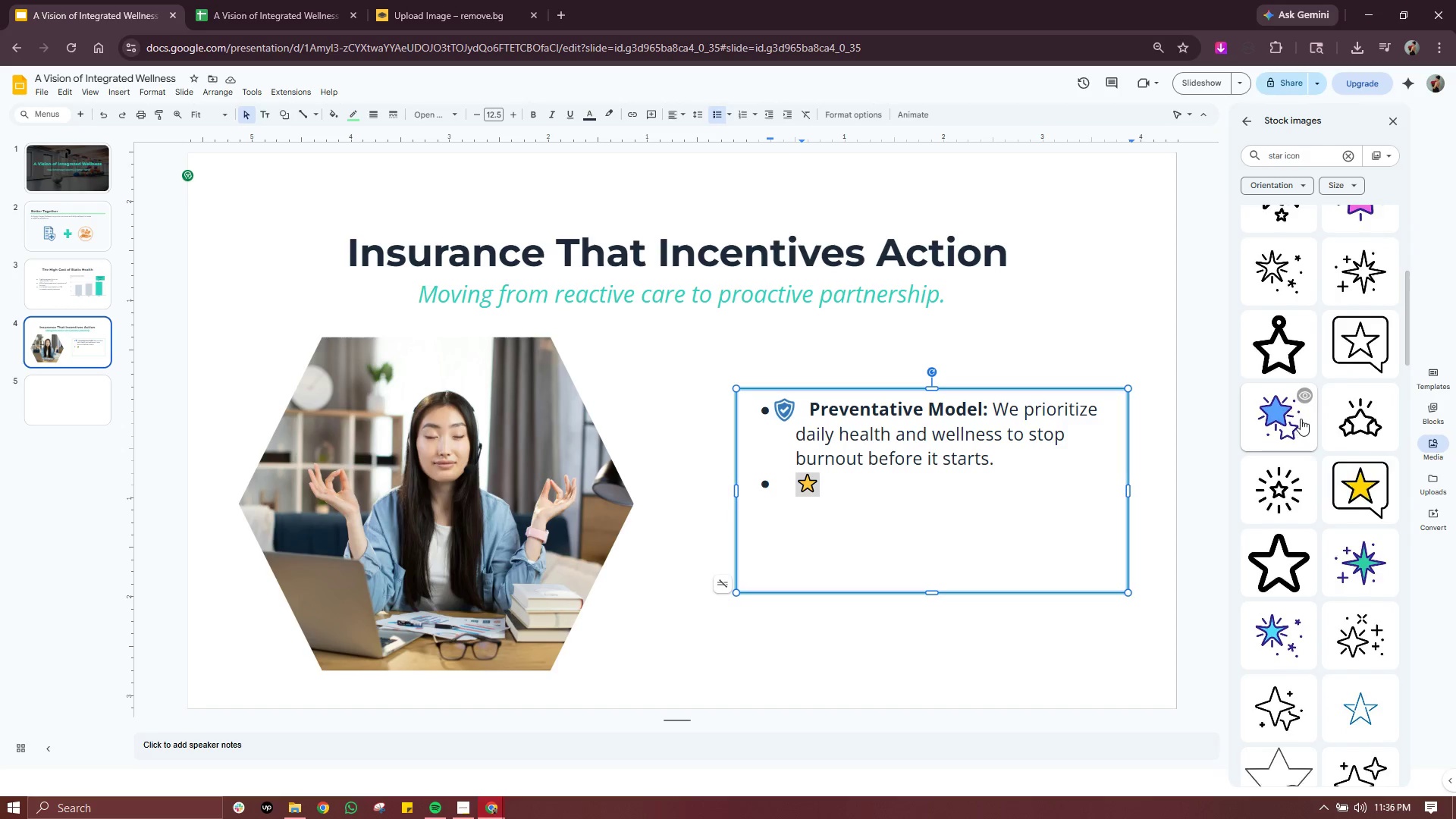 
left_click([1301, 418])
 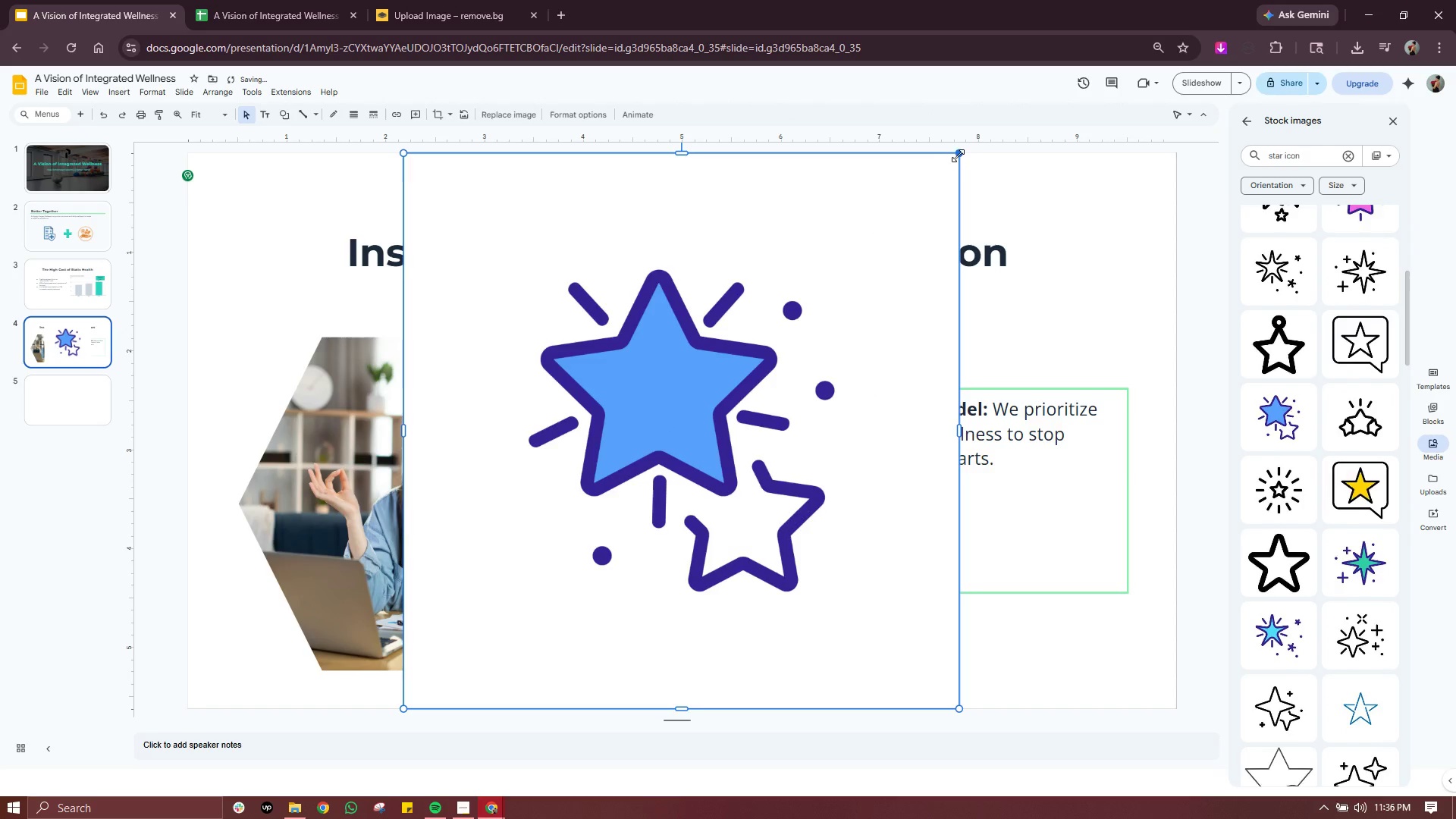 
left_click_drag(start_coordinate=[961, 155], to_coordinate=[431, 701])
 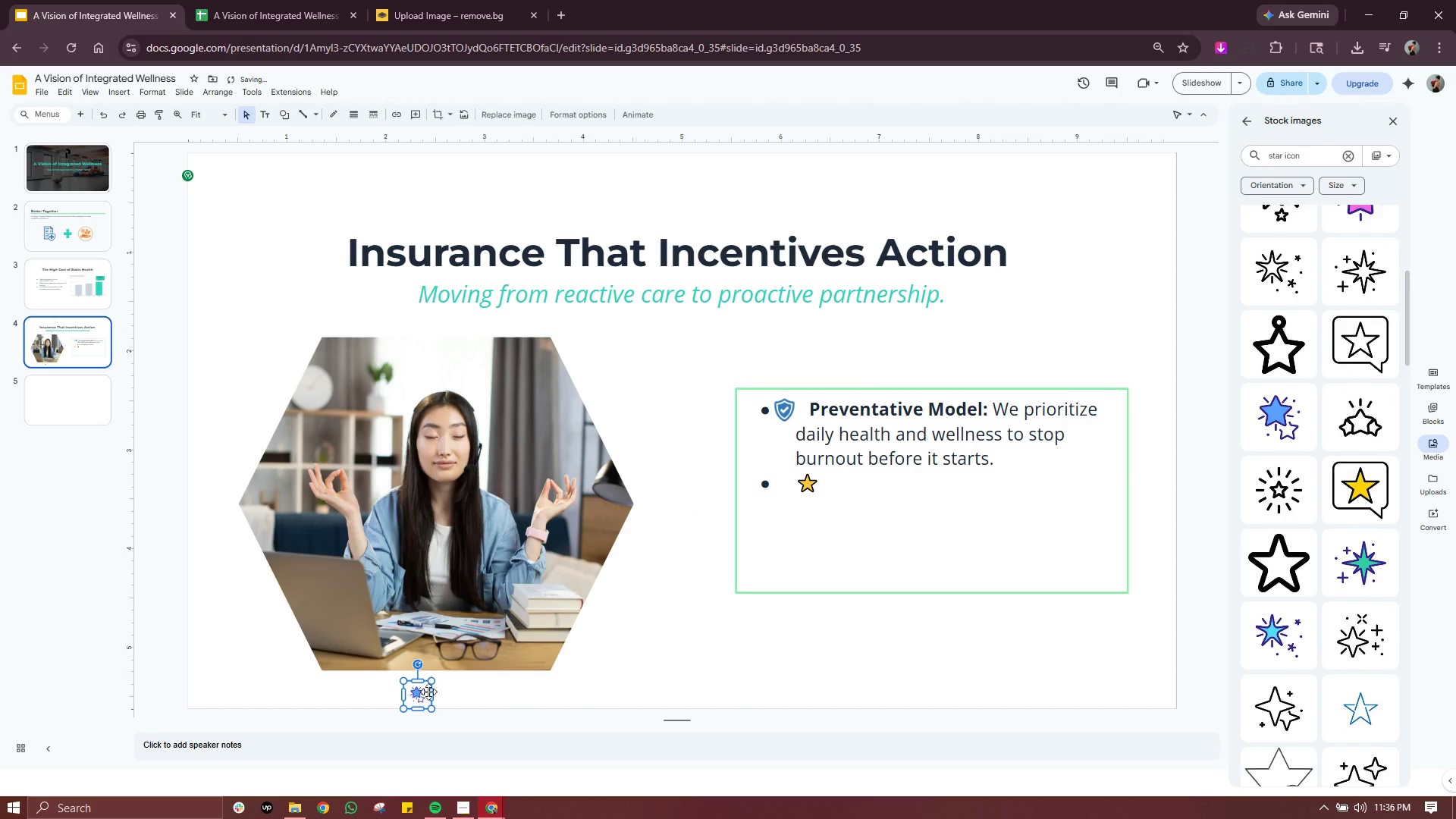 
left_click_drag(start_coordinate=[418, 700], to_coordinate=[787, 488])
 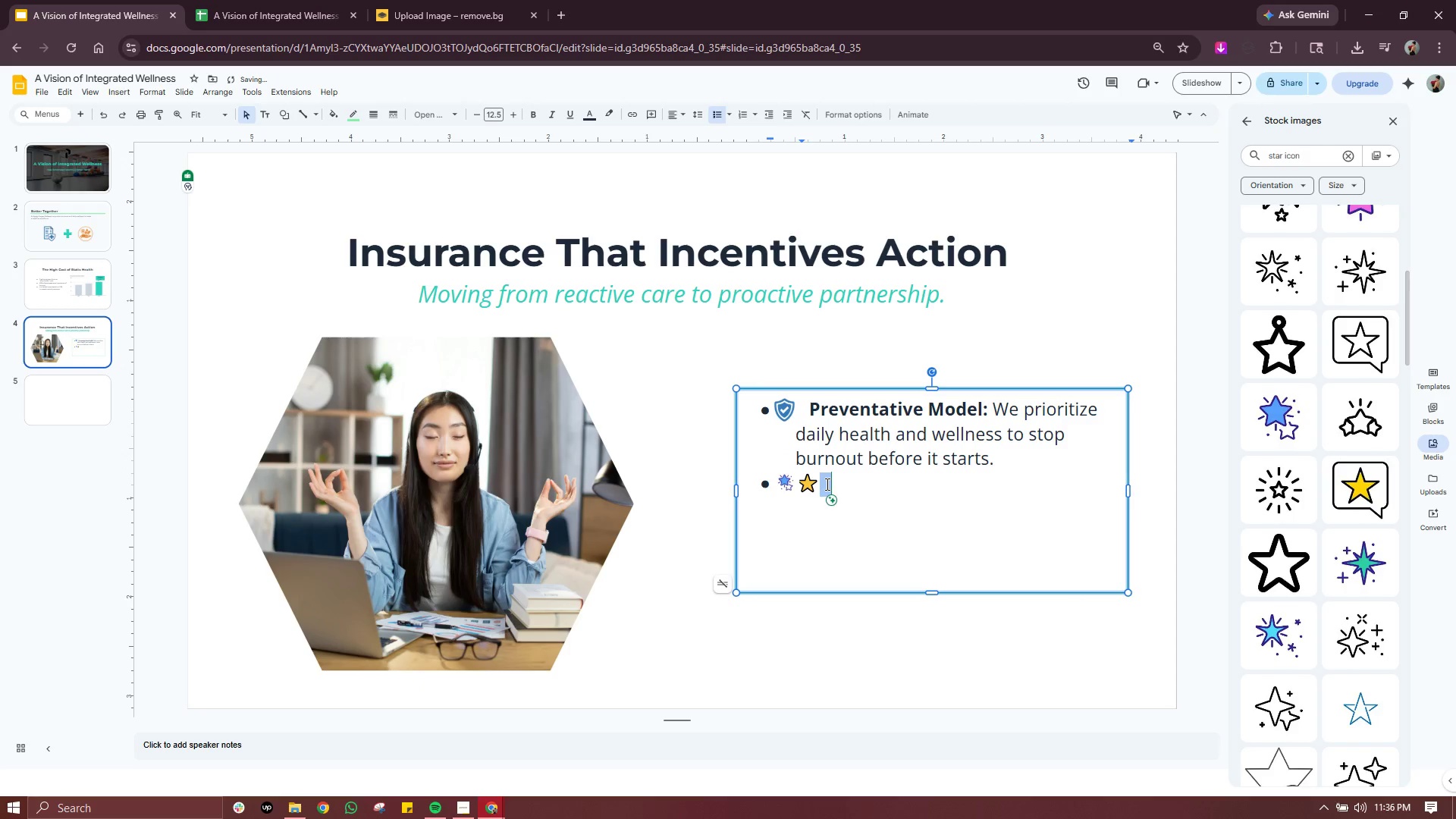 
key(Backspace)
 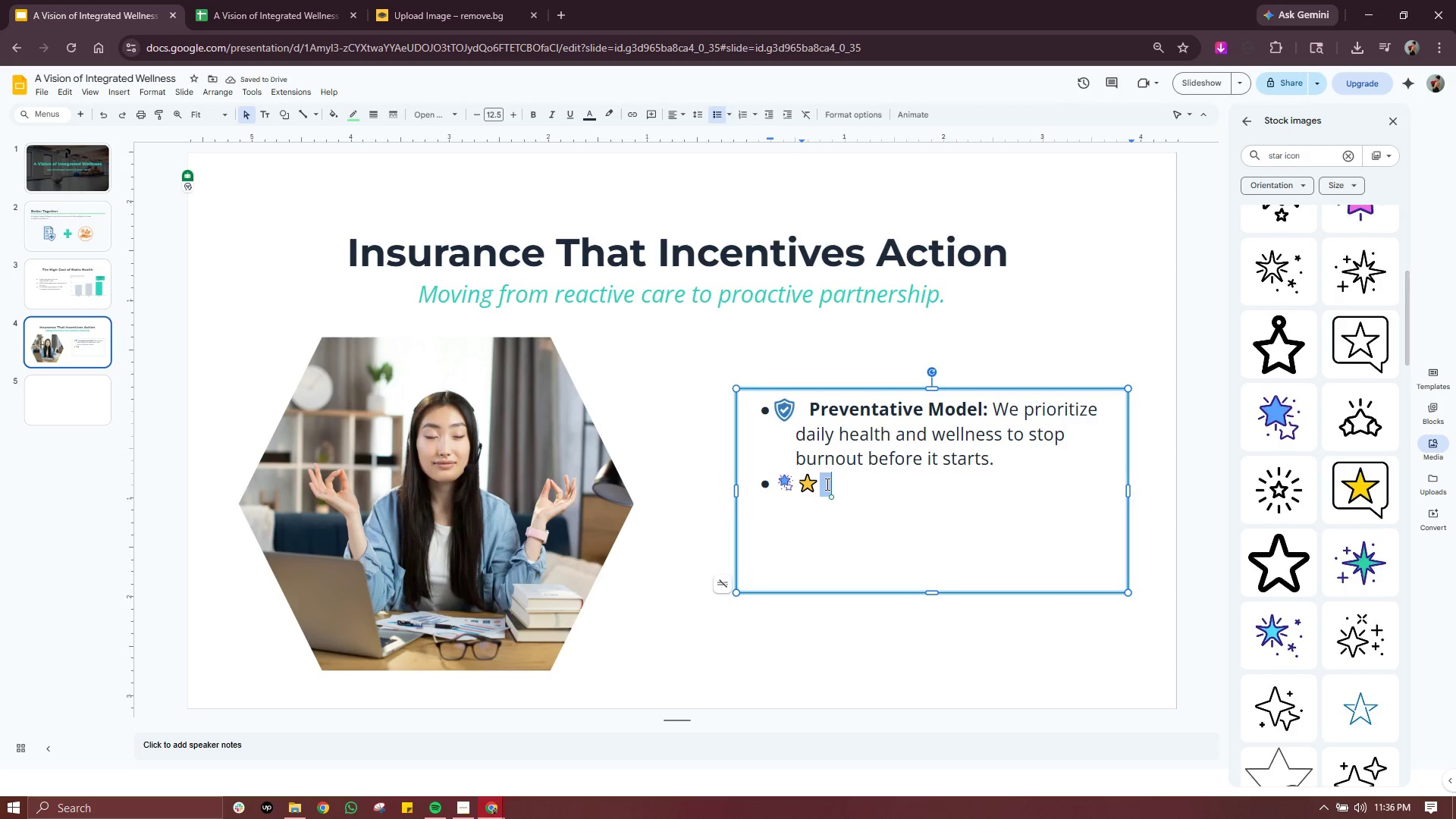 
key(Backspace)
 